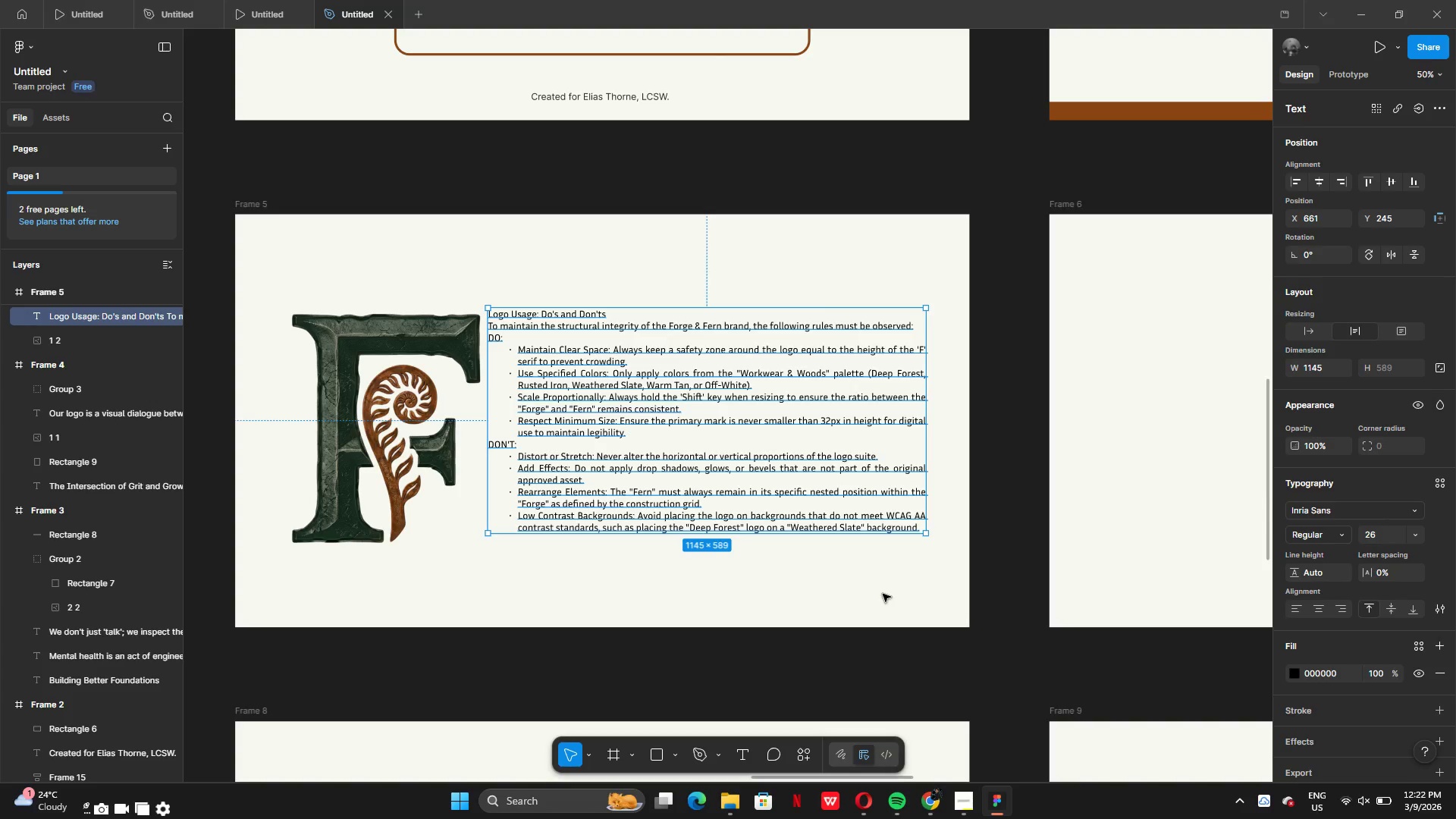 
left_click([883, 594])
 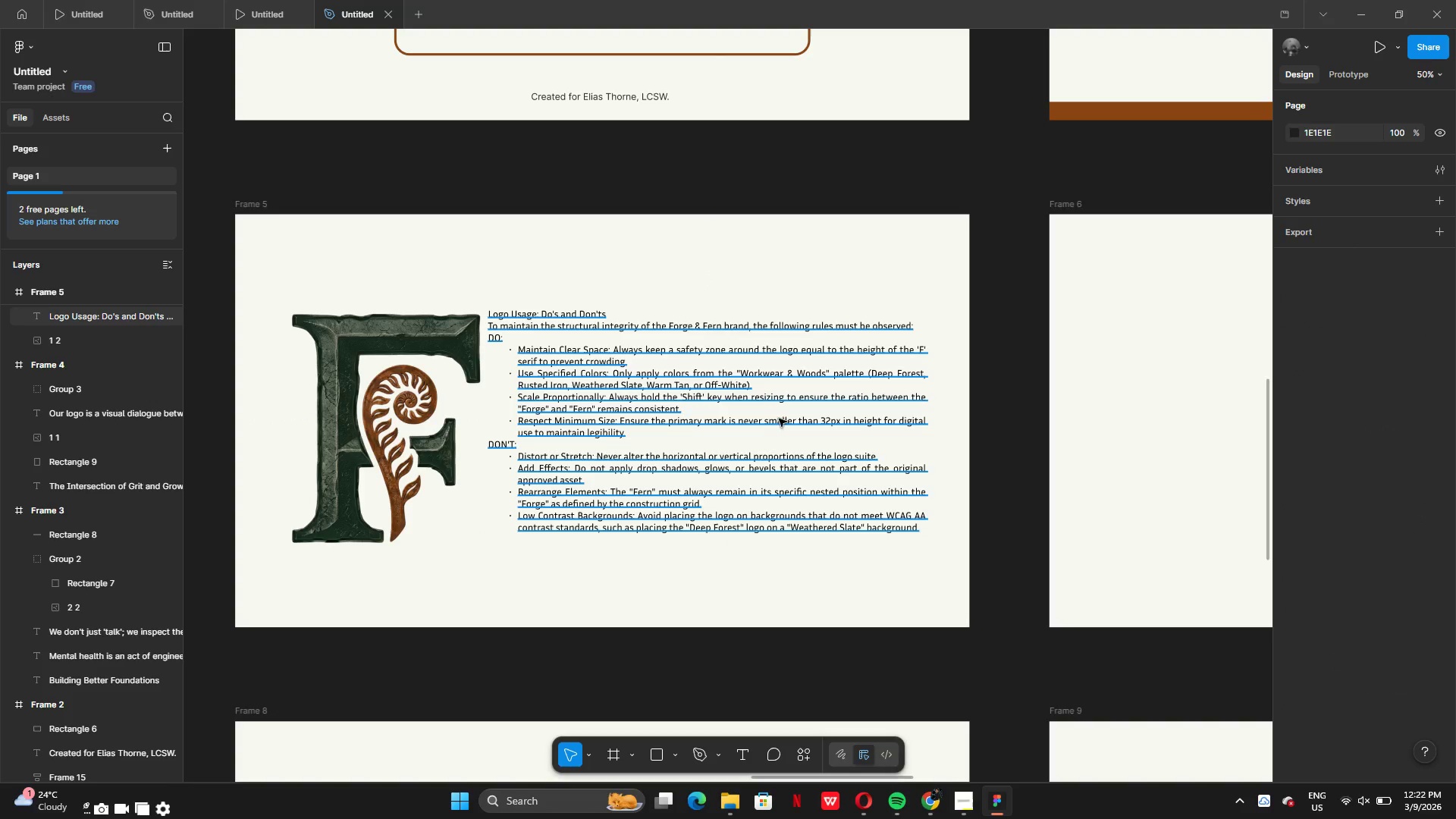 
left_click([767, 413])
 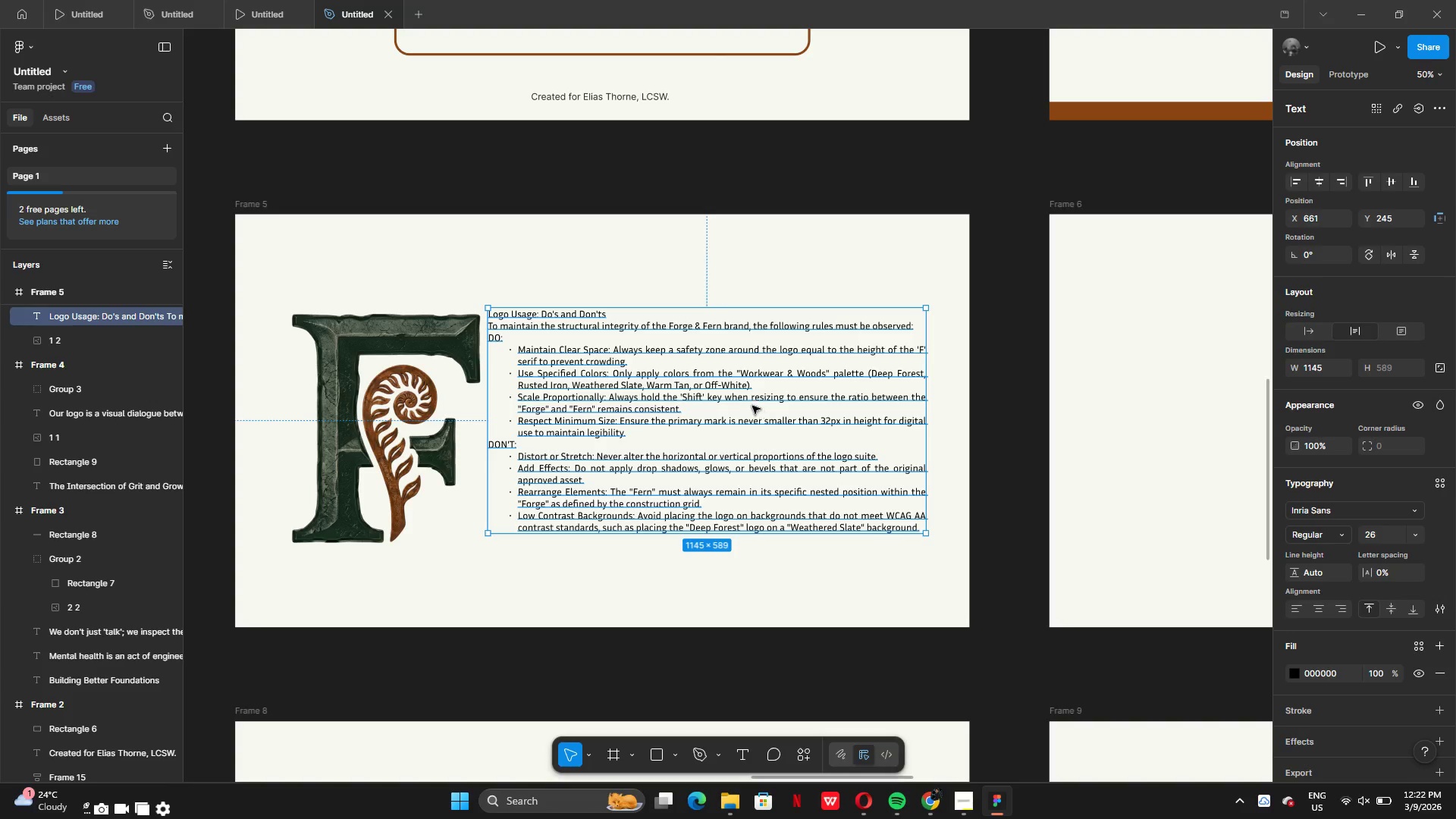 
left_click_drag(start_coordinate=[752, 406], to_coordinate=[759, 408])
 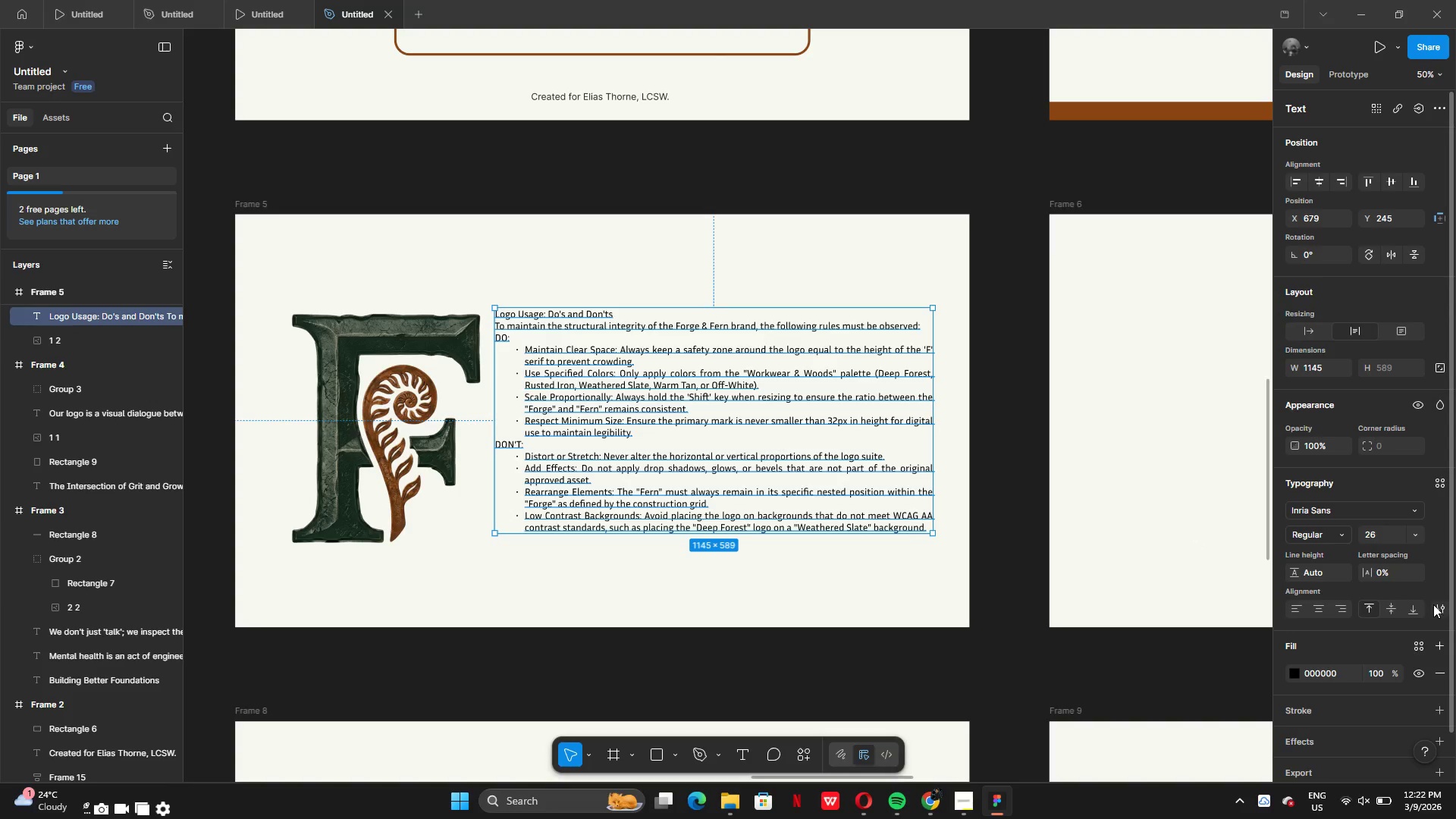 
left_click([1440, 607])
 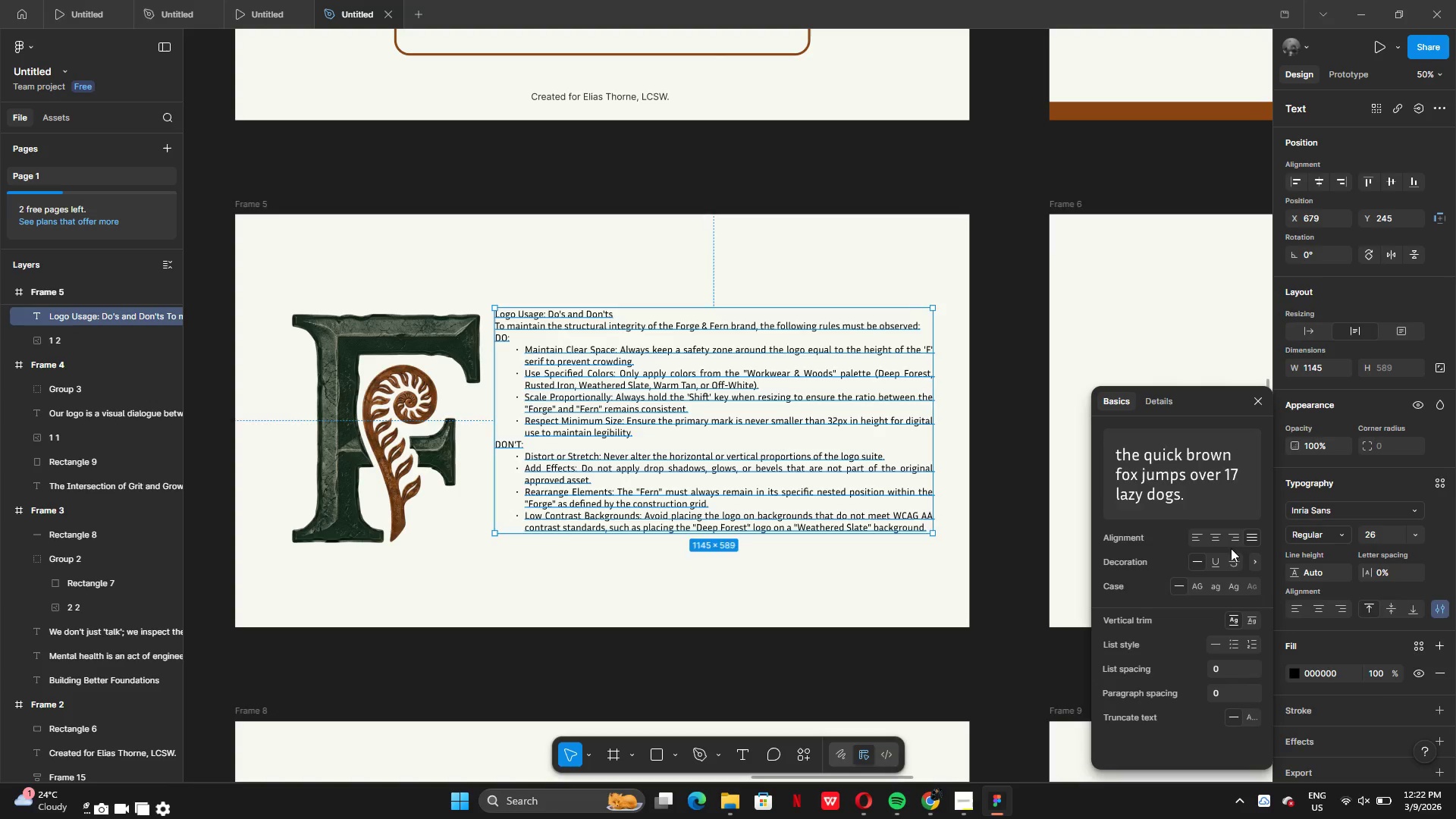 
left_click([1247, 539])
 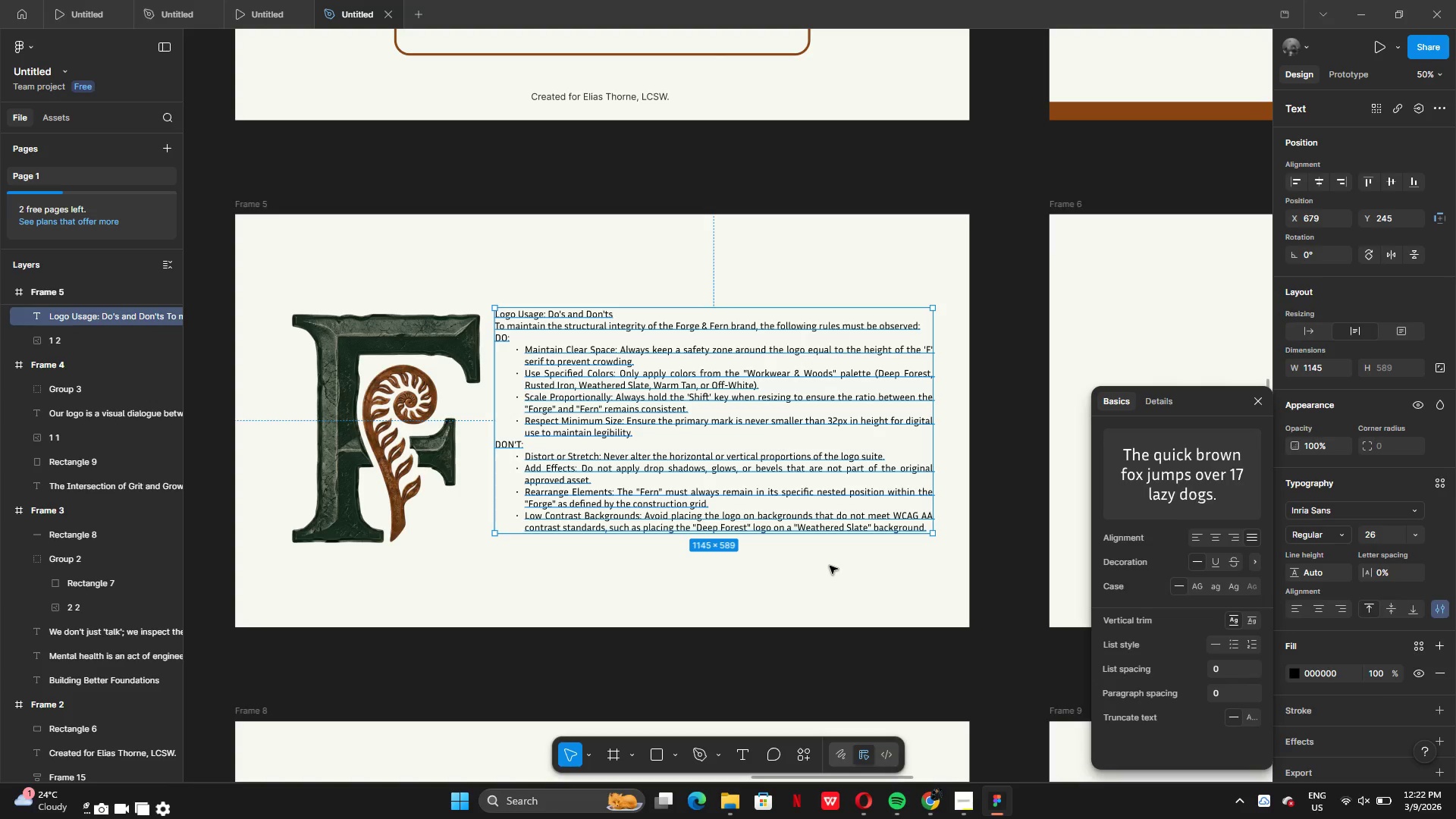 
left_click([830, 566])
 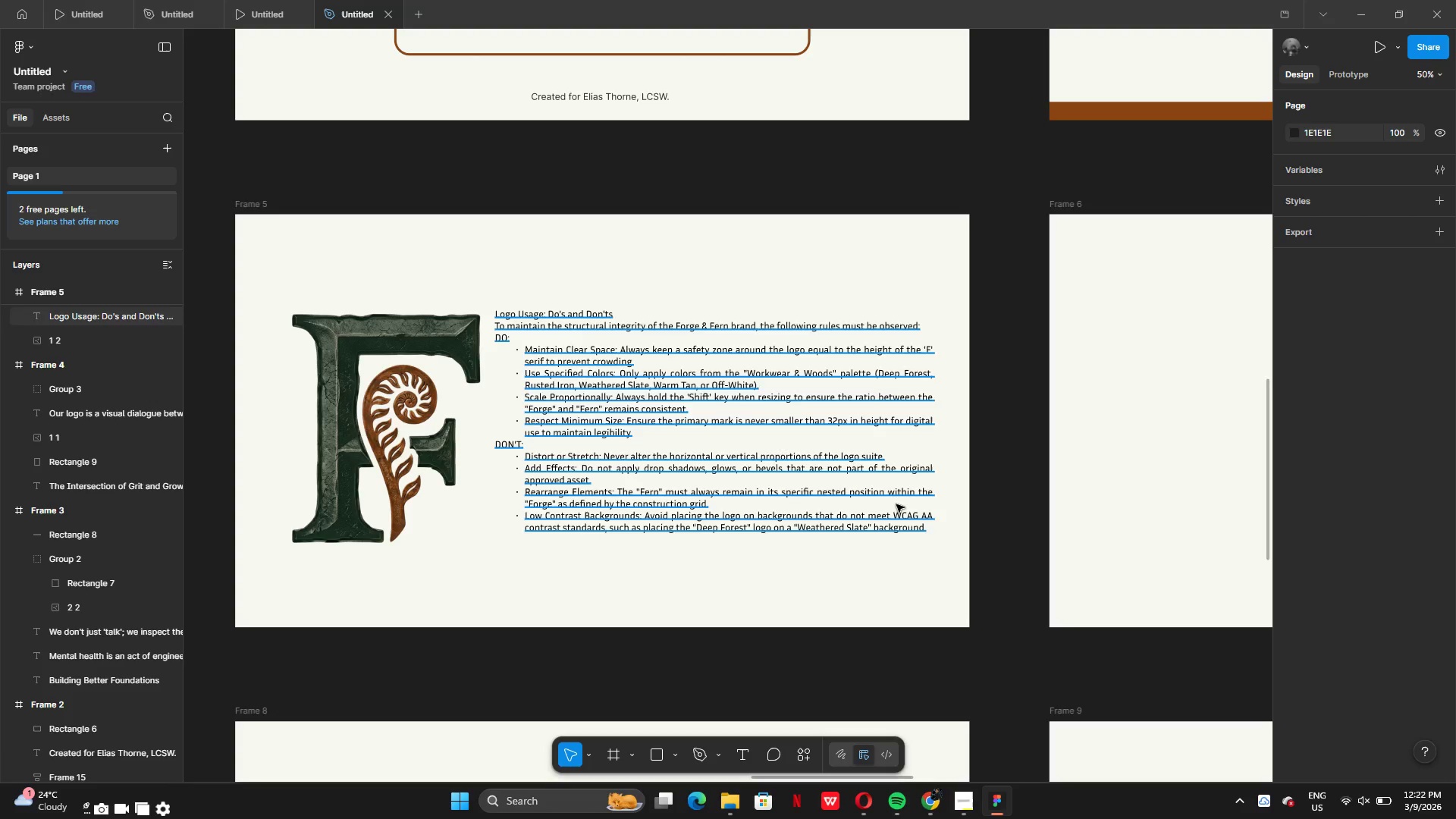 
left_click([896, 504])
 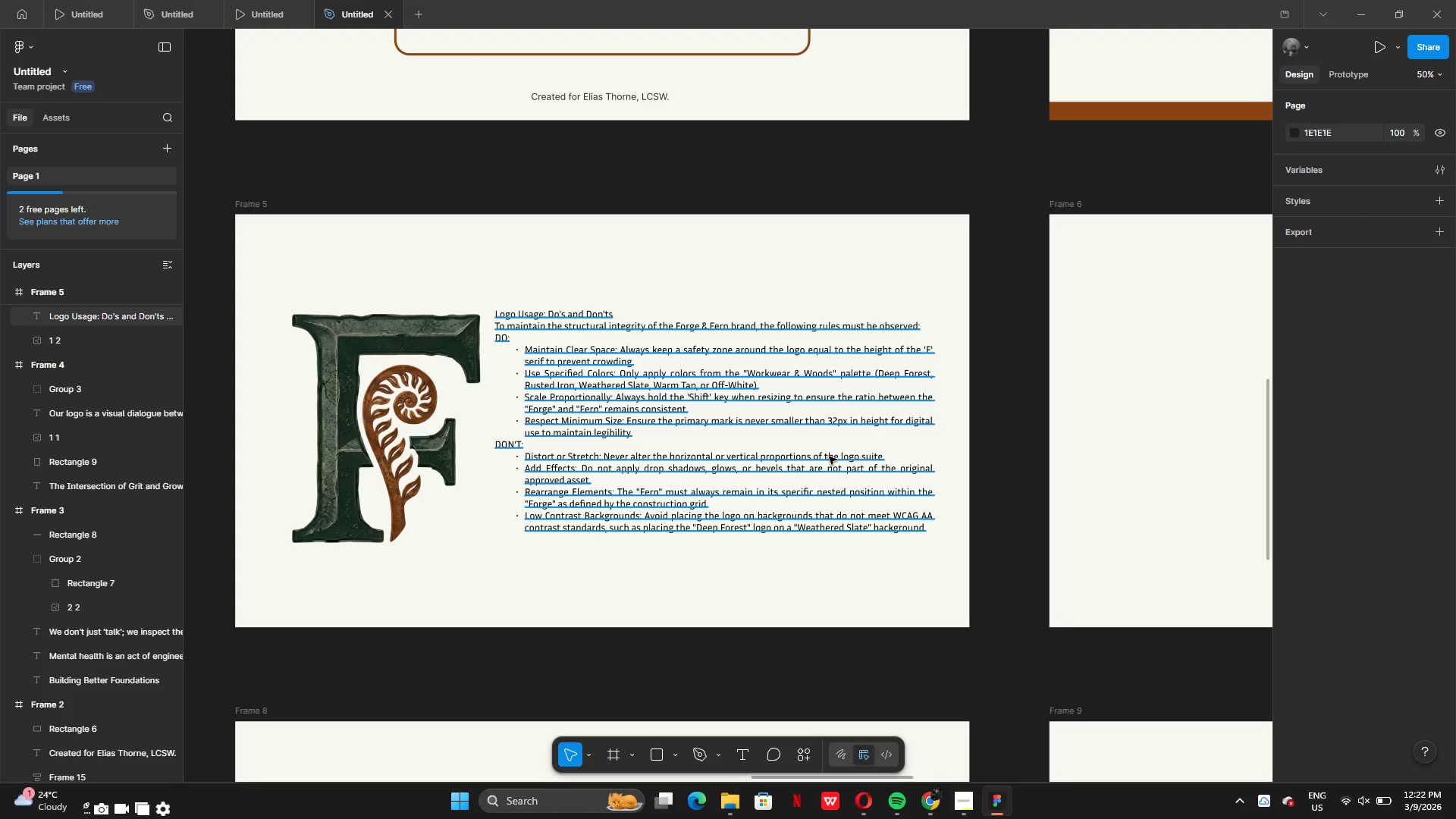 
left_click([823, 467])
 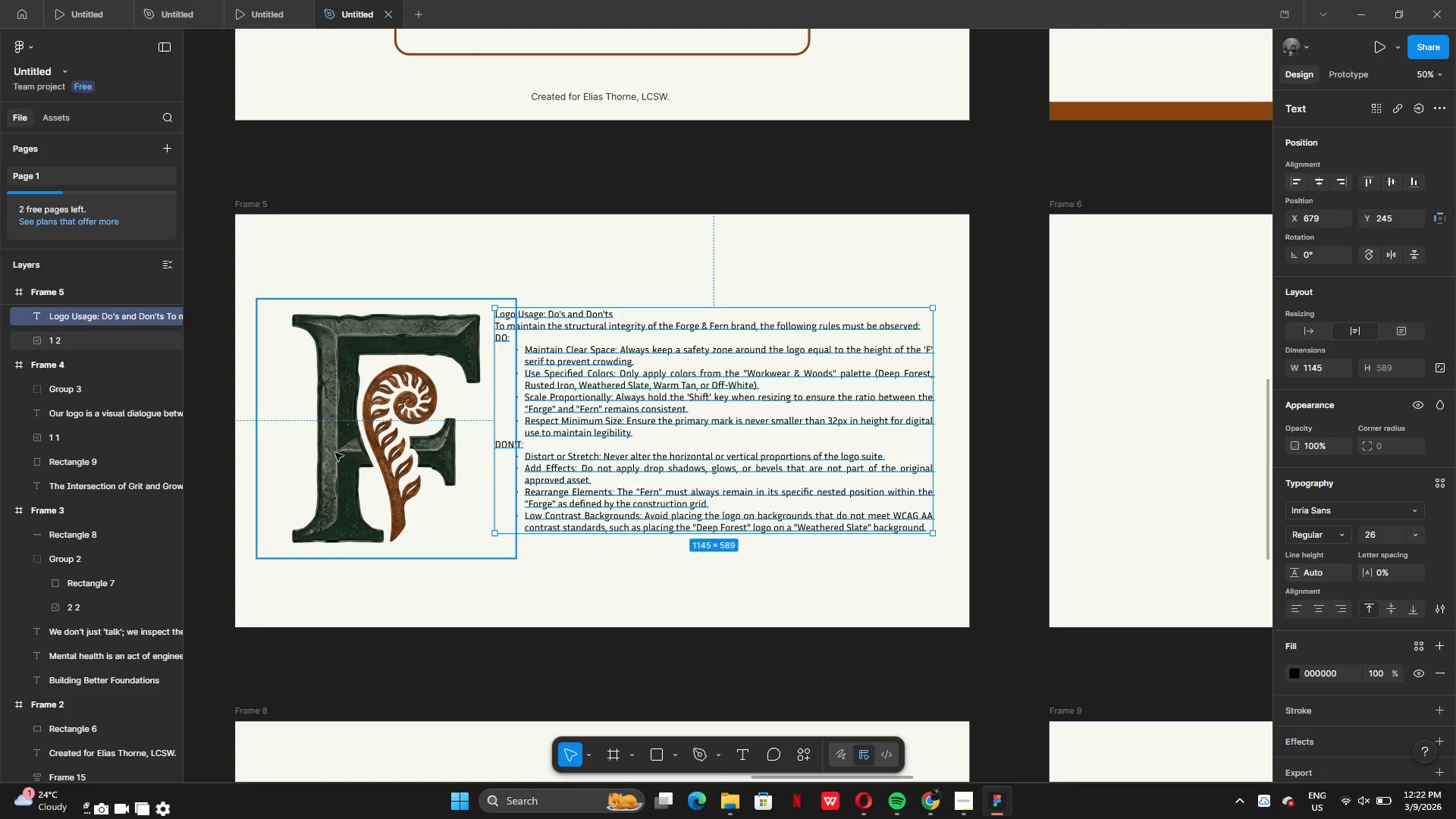 
left_click([358, 453])
 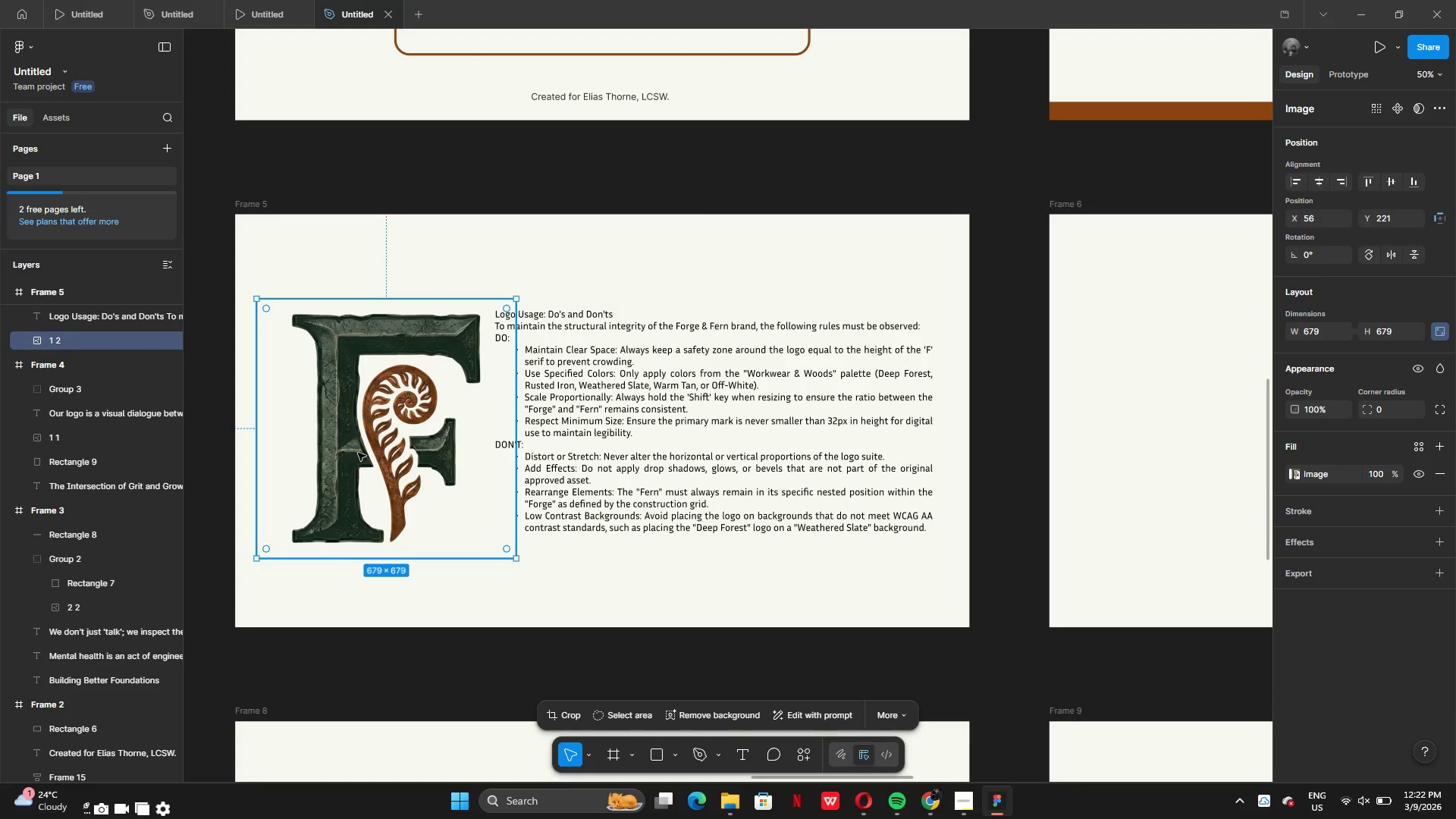 
left_click_drag(start_coordinate=[358, 453], to_coordinate=[345, 449])
 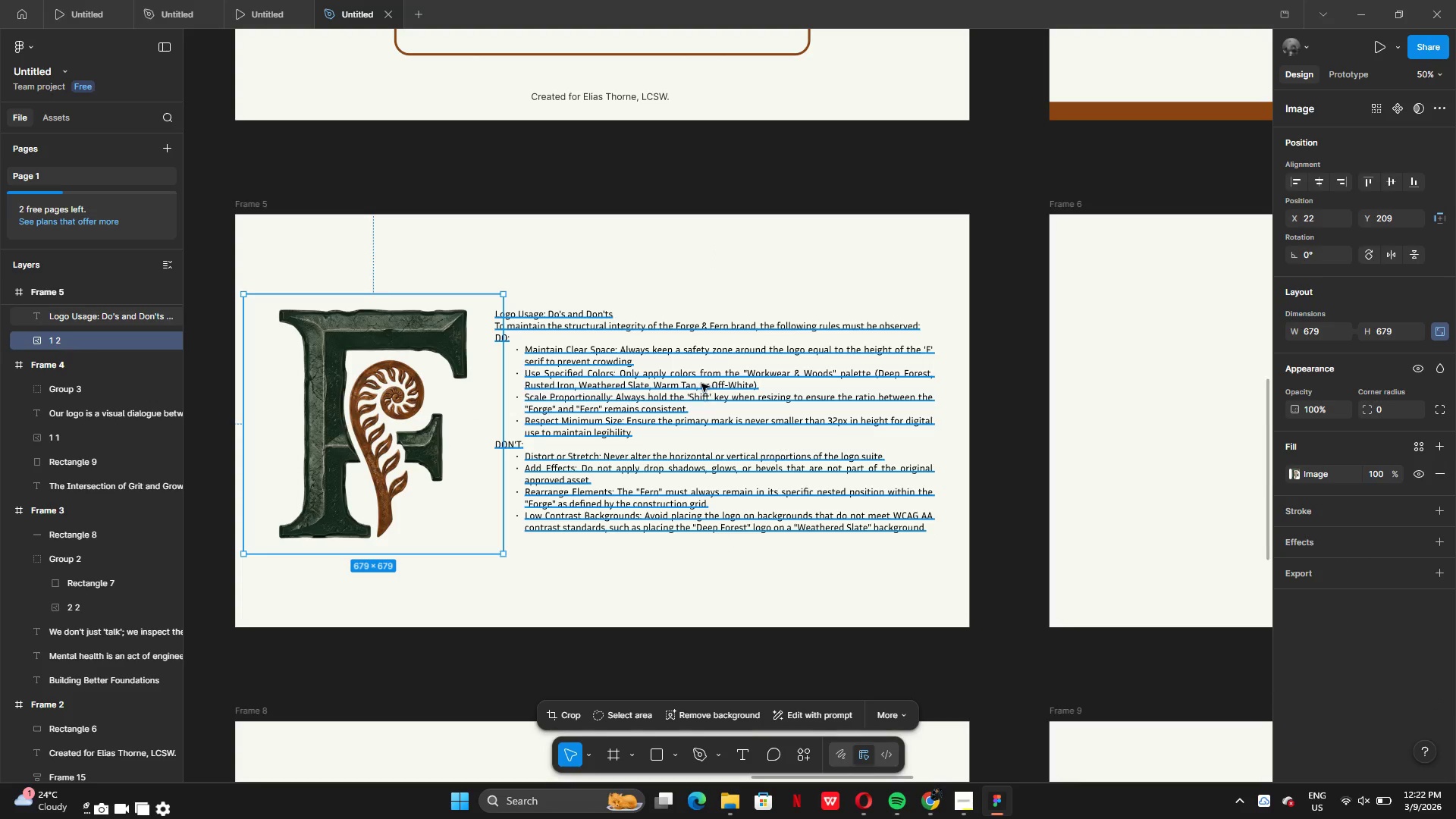 
left_click([701, 384])
 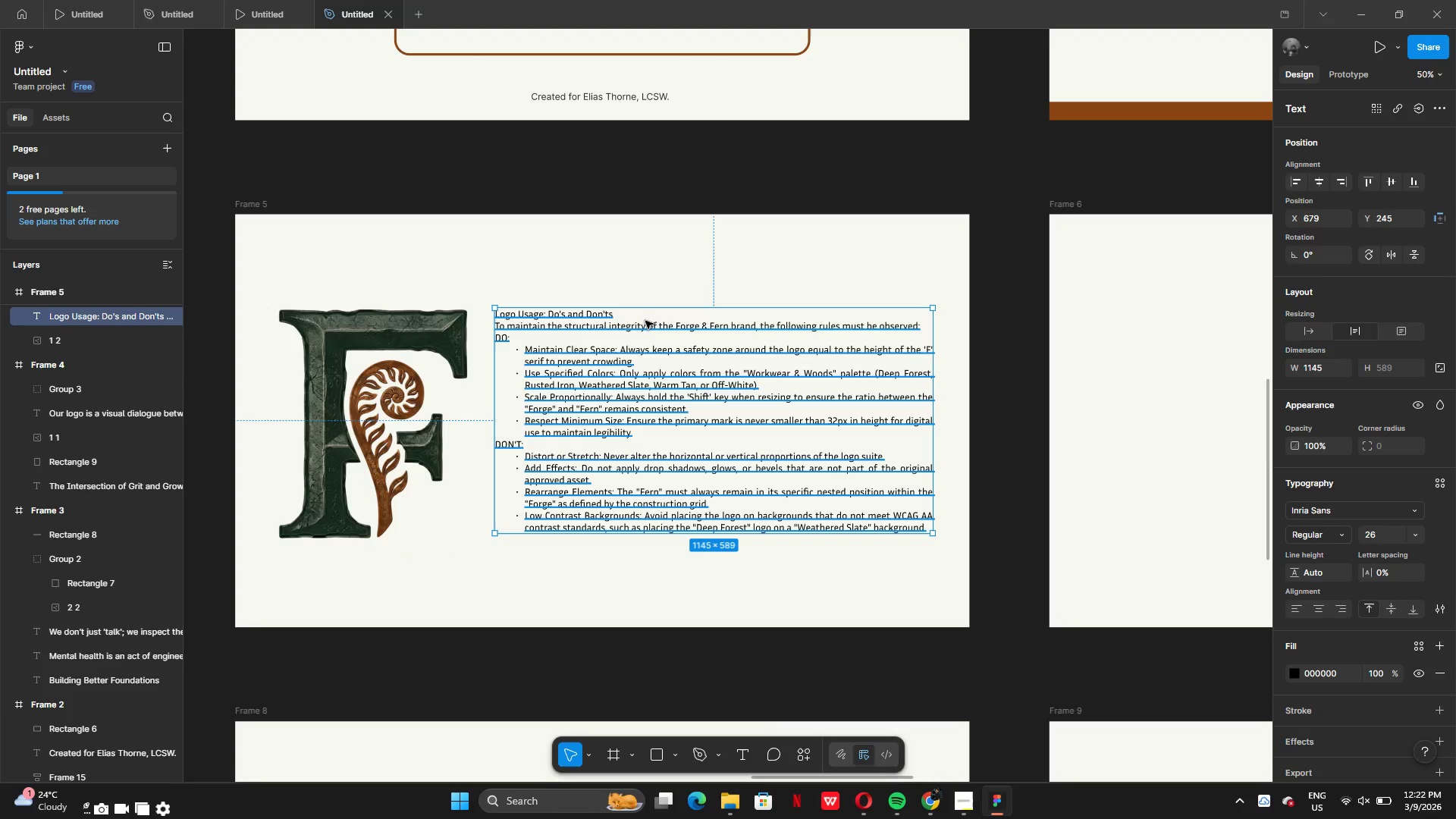 
double_click([645, 321])
 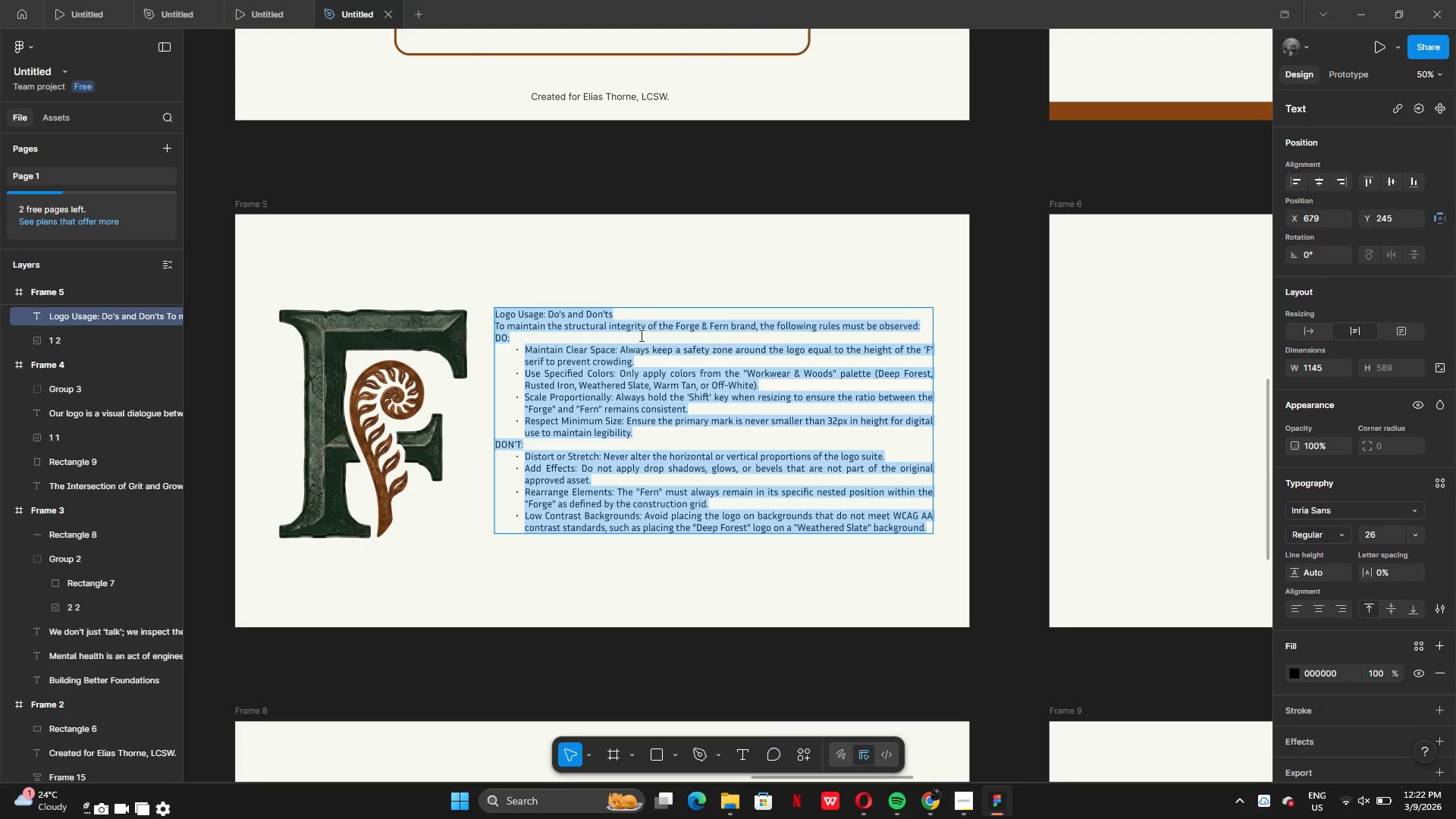 
left_click([639, 337])
 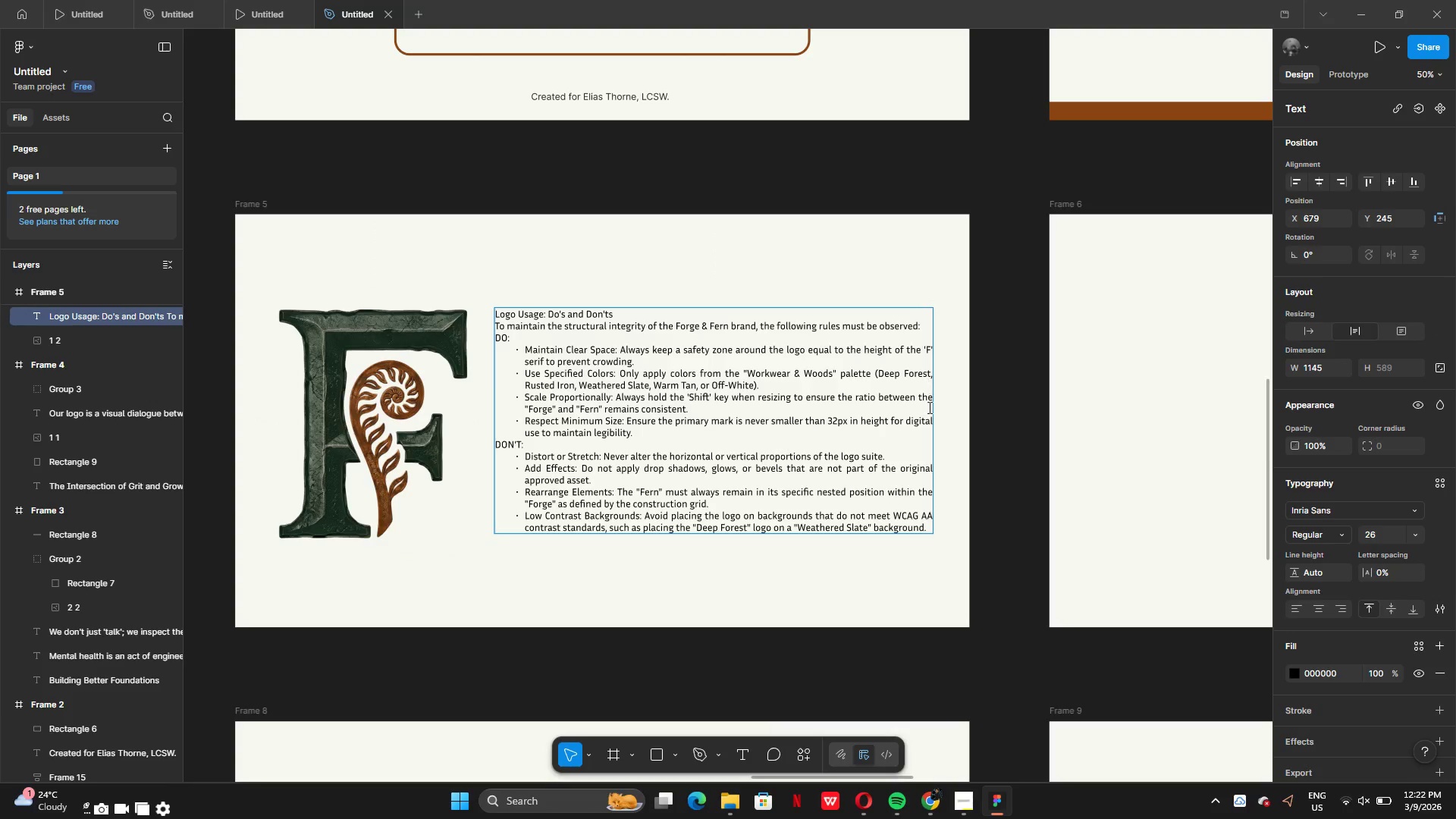 
left_click([847, 582])
 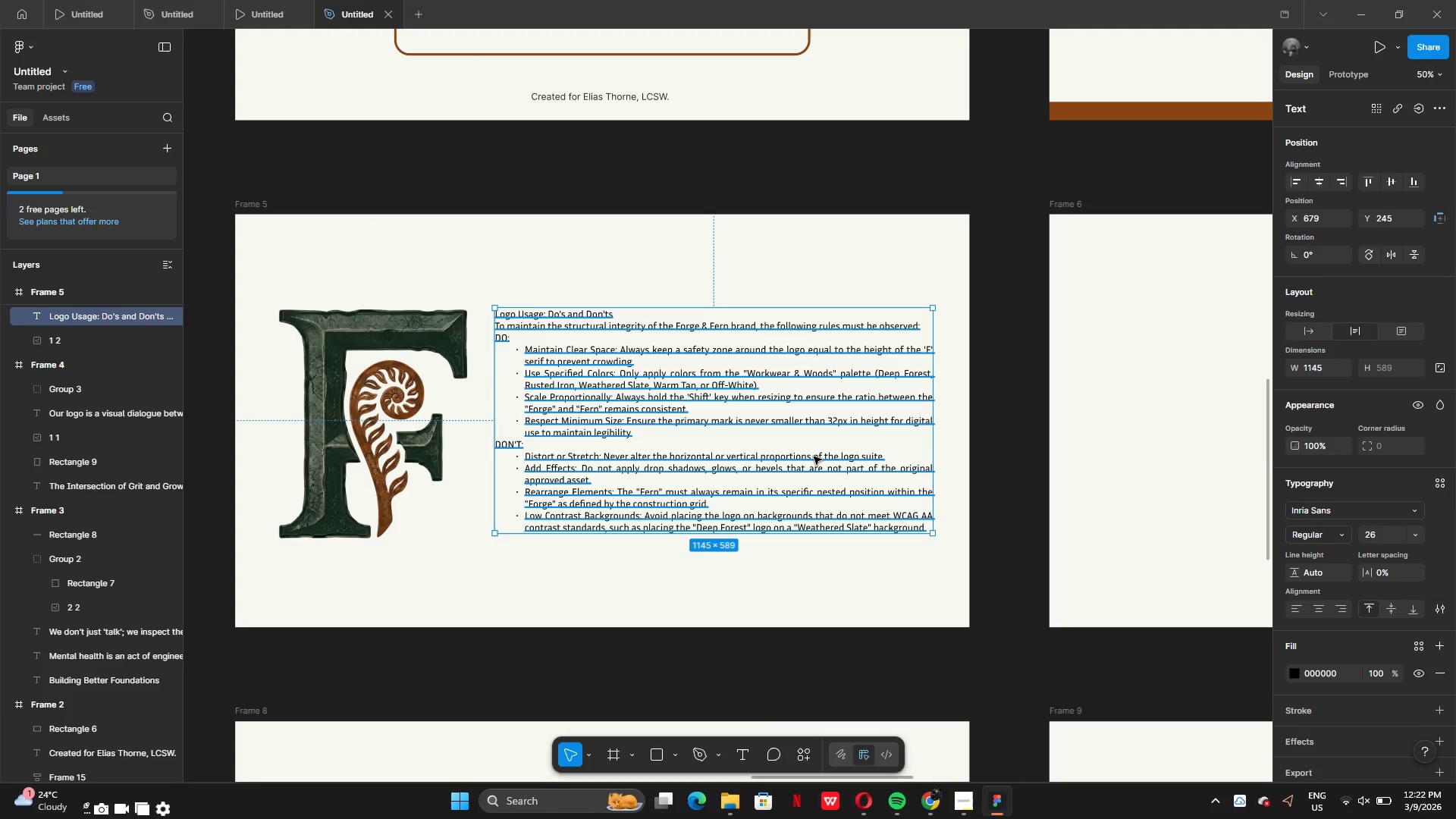 
left_click_drag(start_coordinate=[814, 457], to_coordinate=[814, 465])
 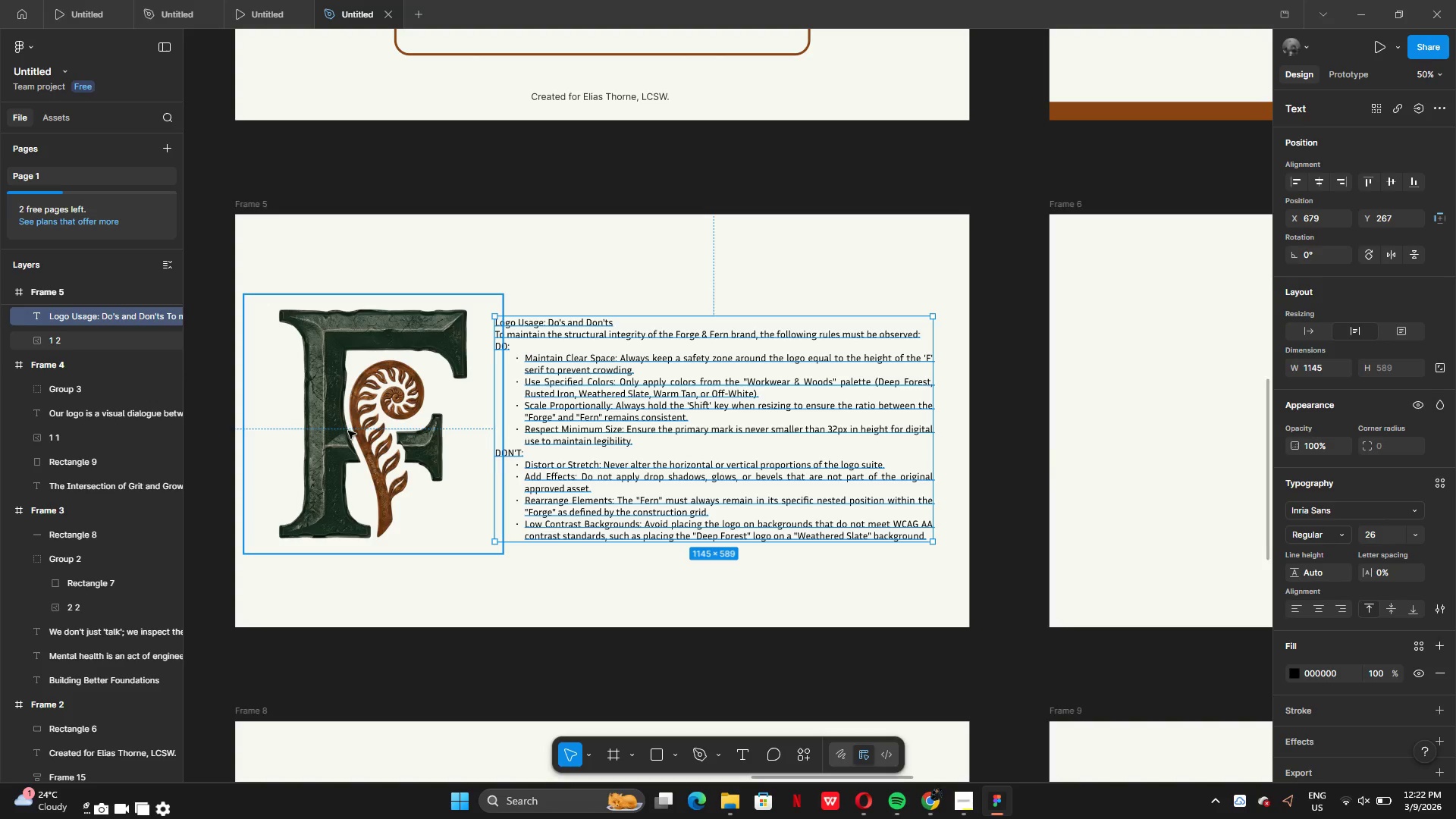 
left_click([348, 431])
 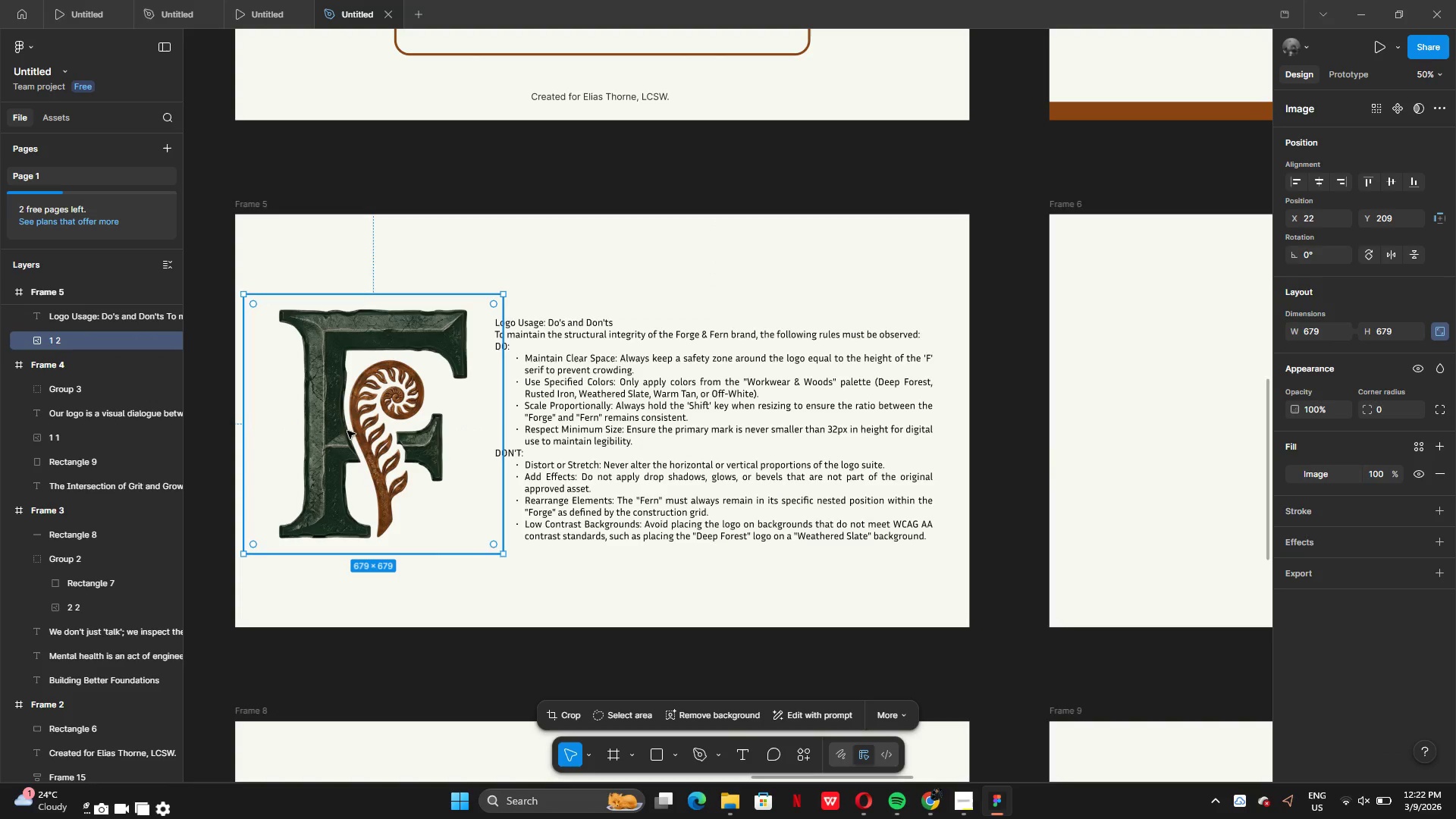 
left_click_drag(start_coordinate=[347, 431], to_coordinate=[355, 436])
 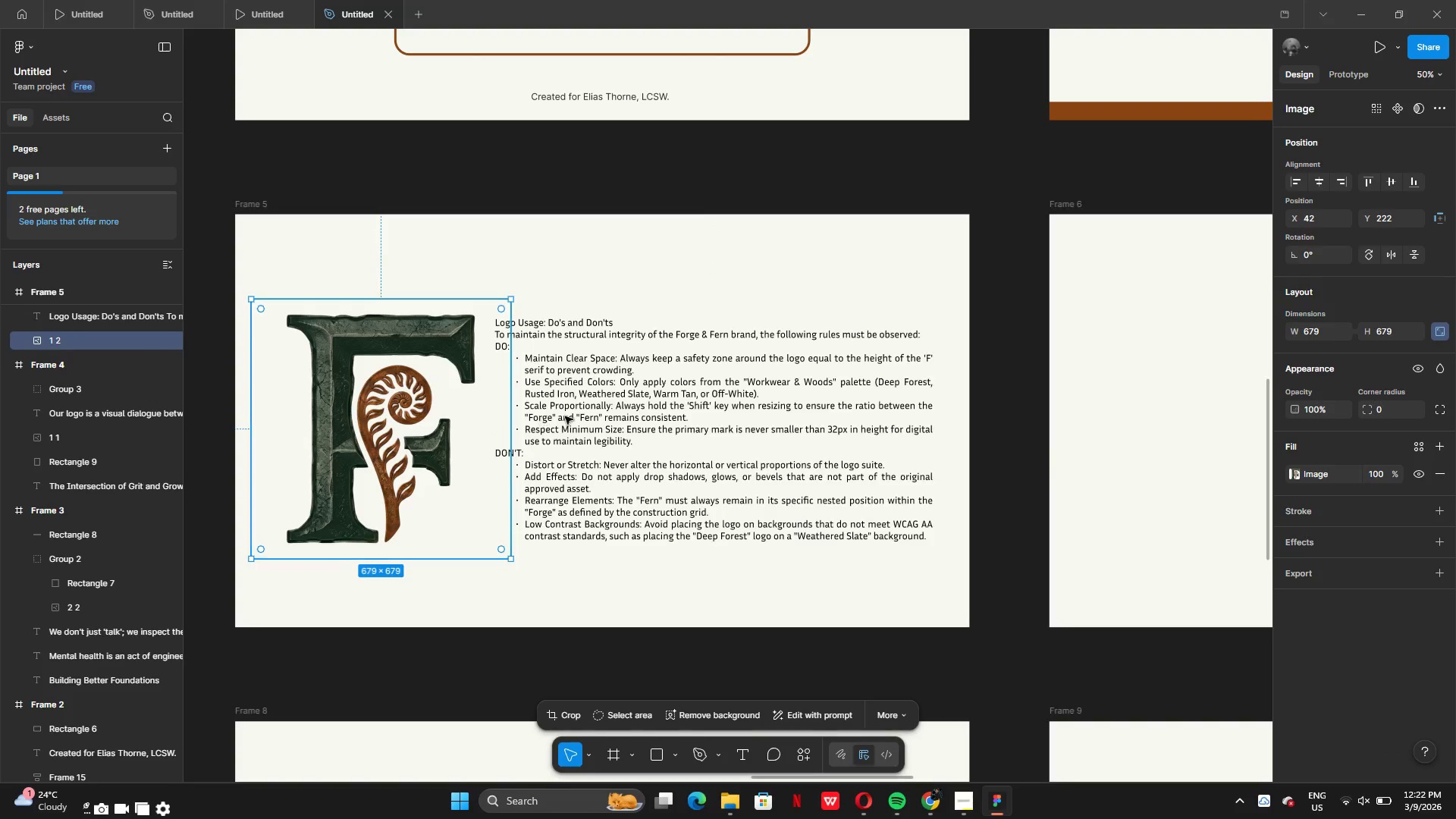 
left_click([565, 416])
 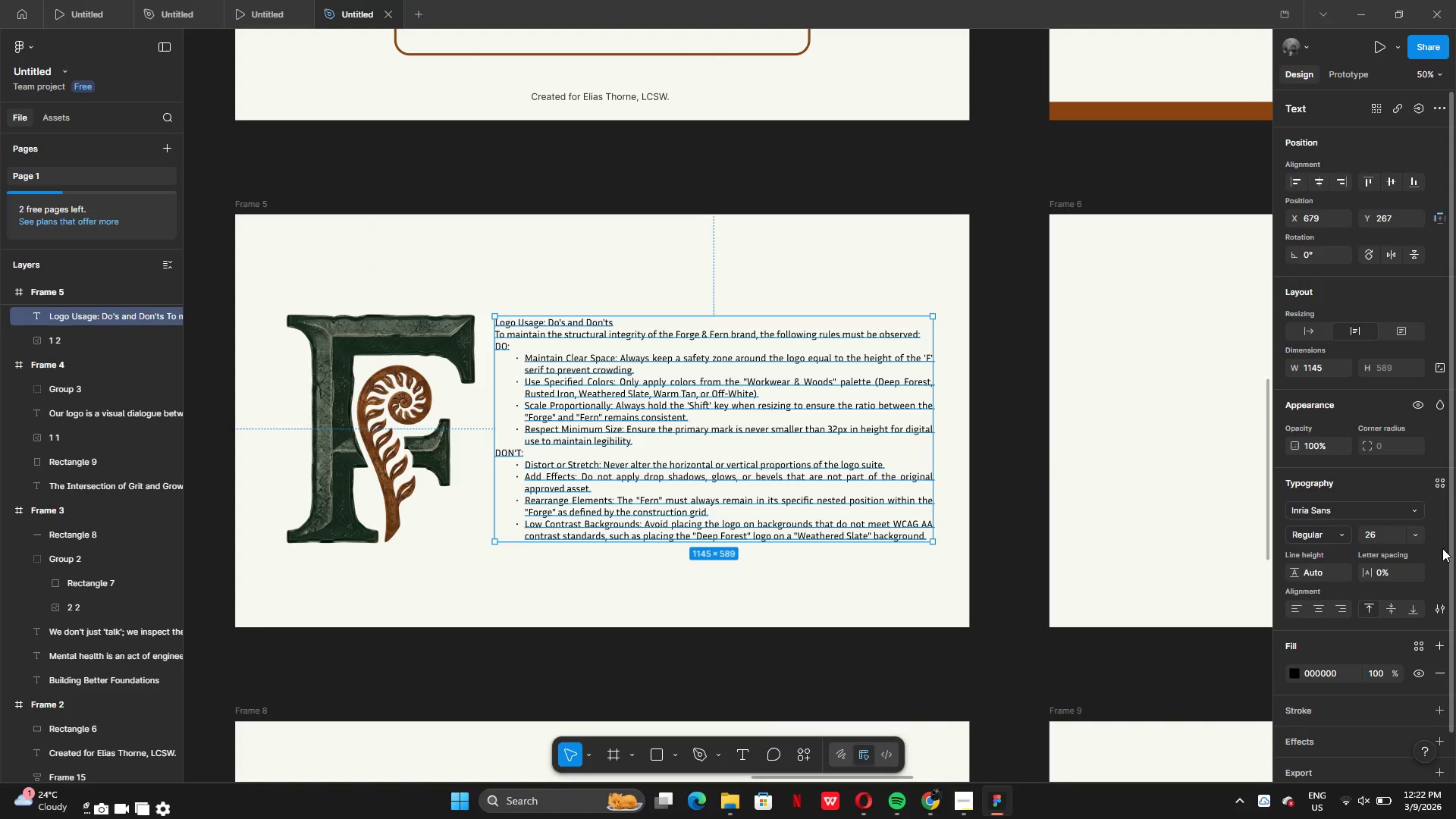 
left_click([1410, 535])
 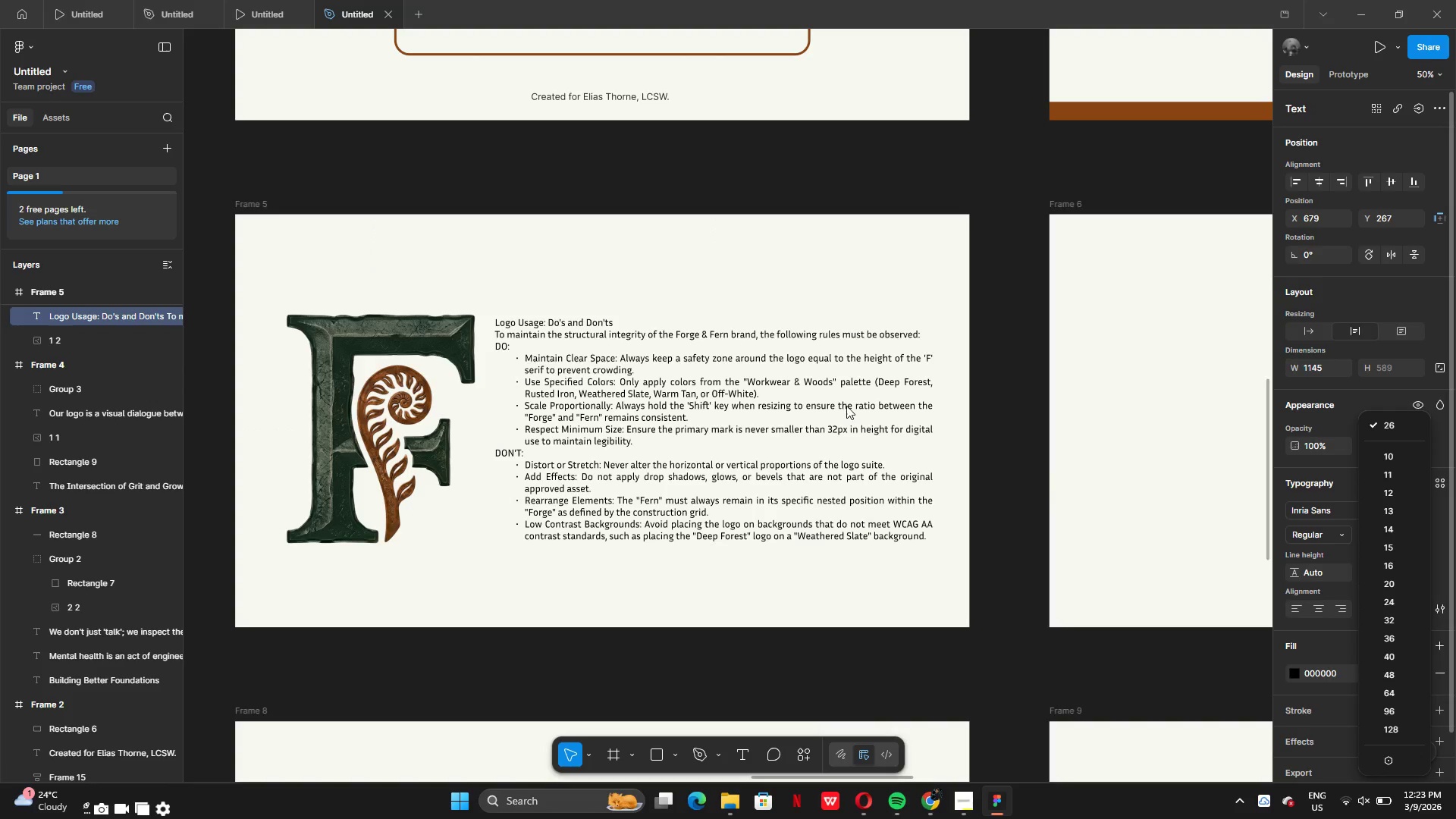 
left_click([839, 313])
 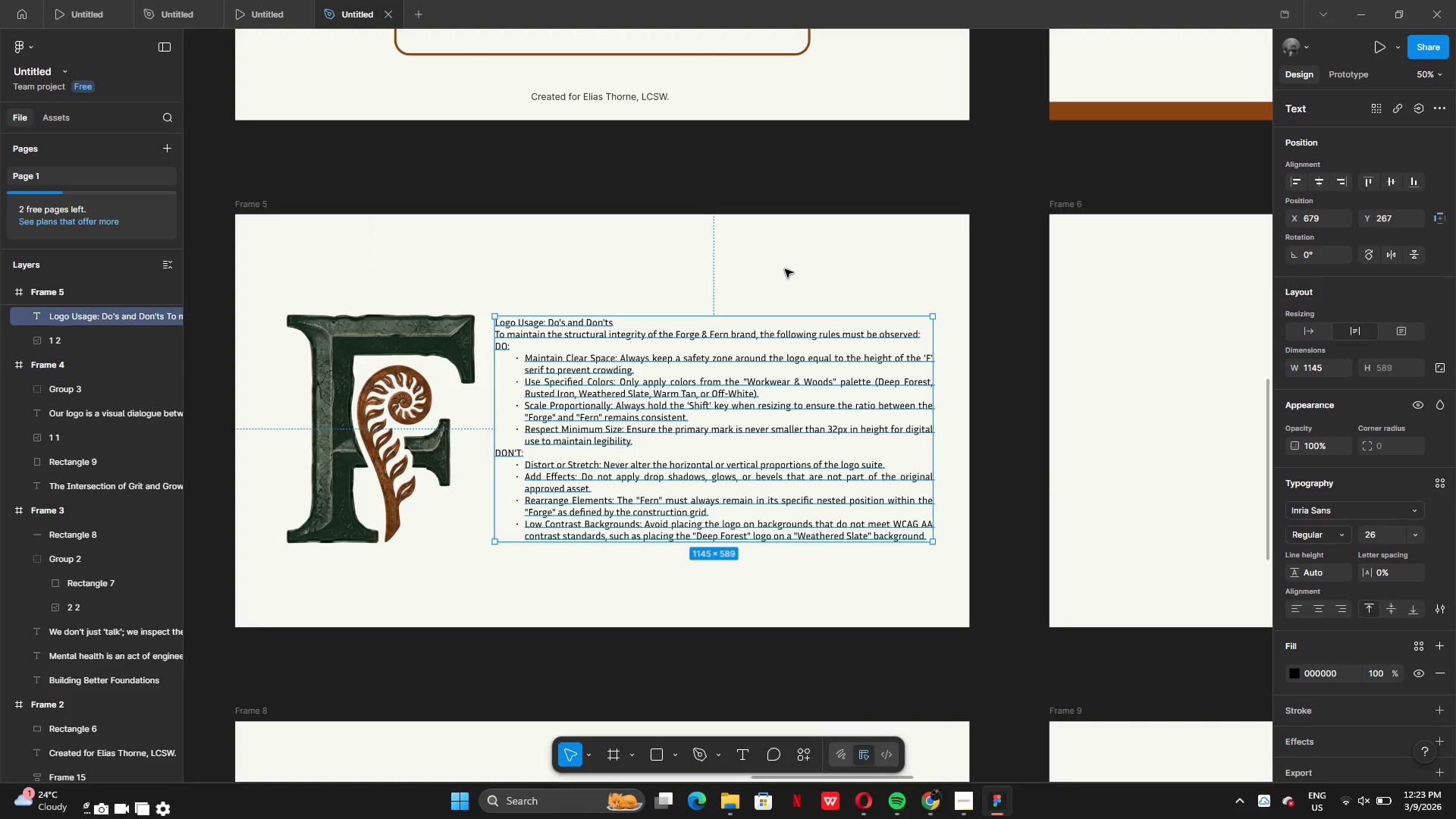 
left_click([785, 269])
 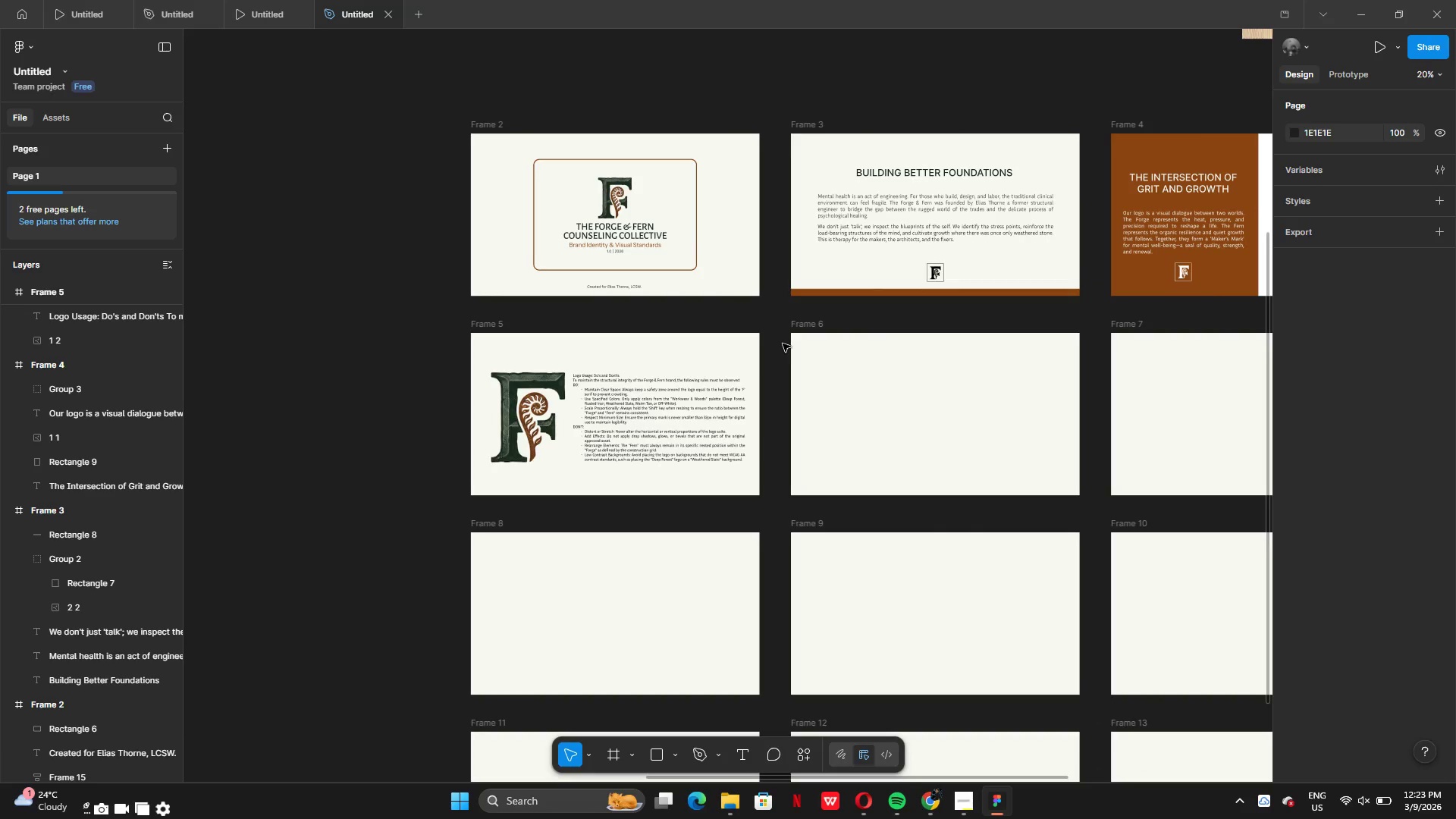 
wait(8.47)
 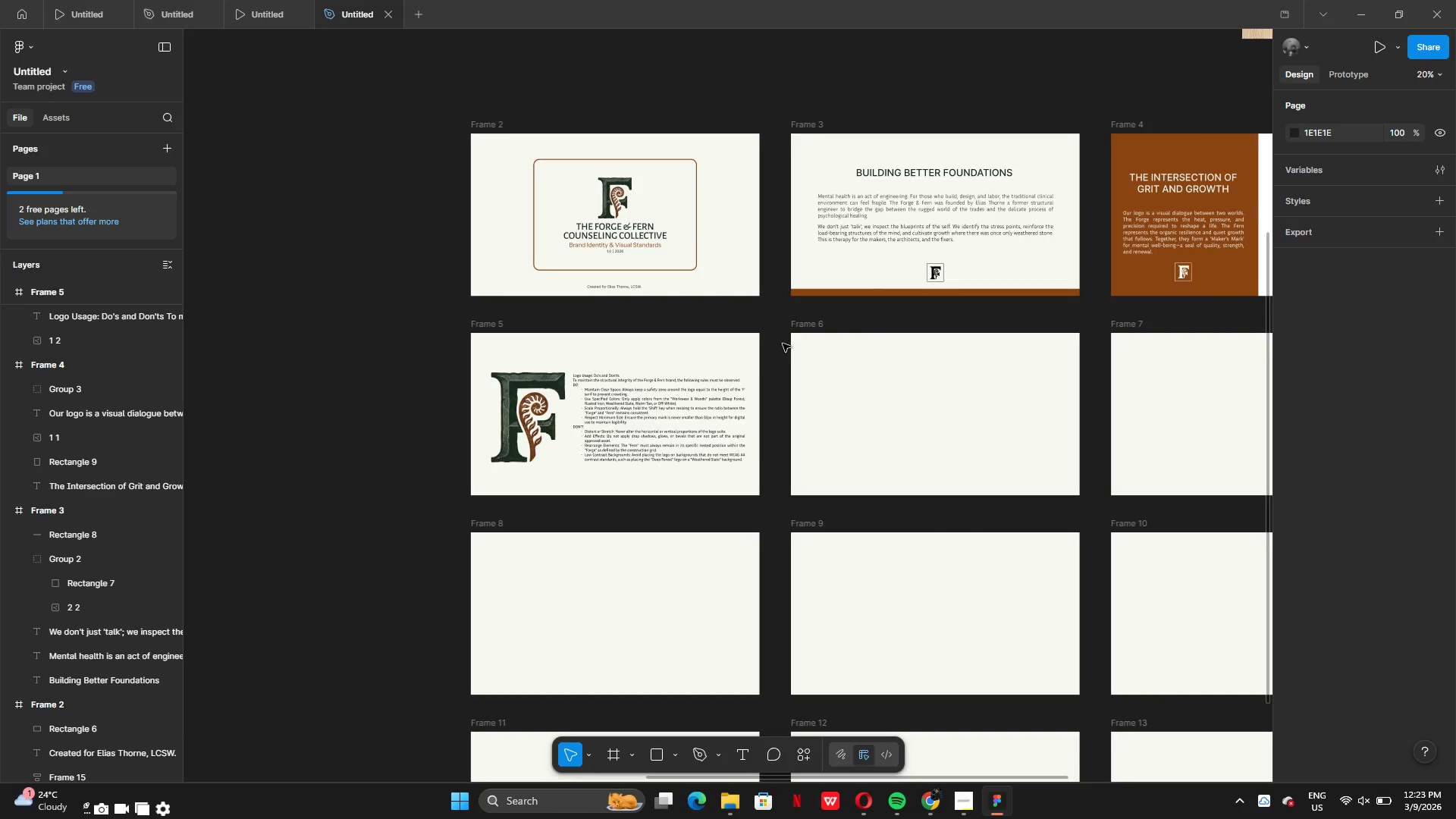 
left_click([364, 284])
 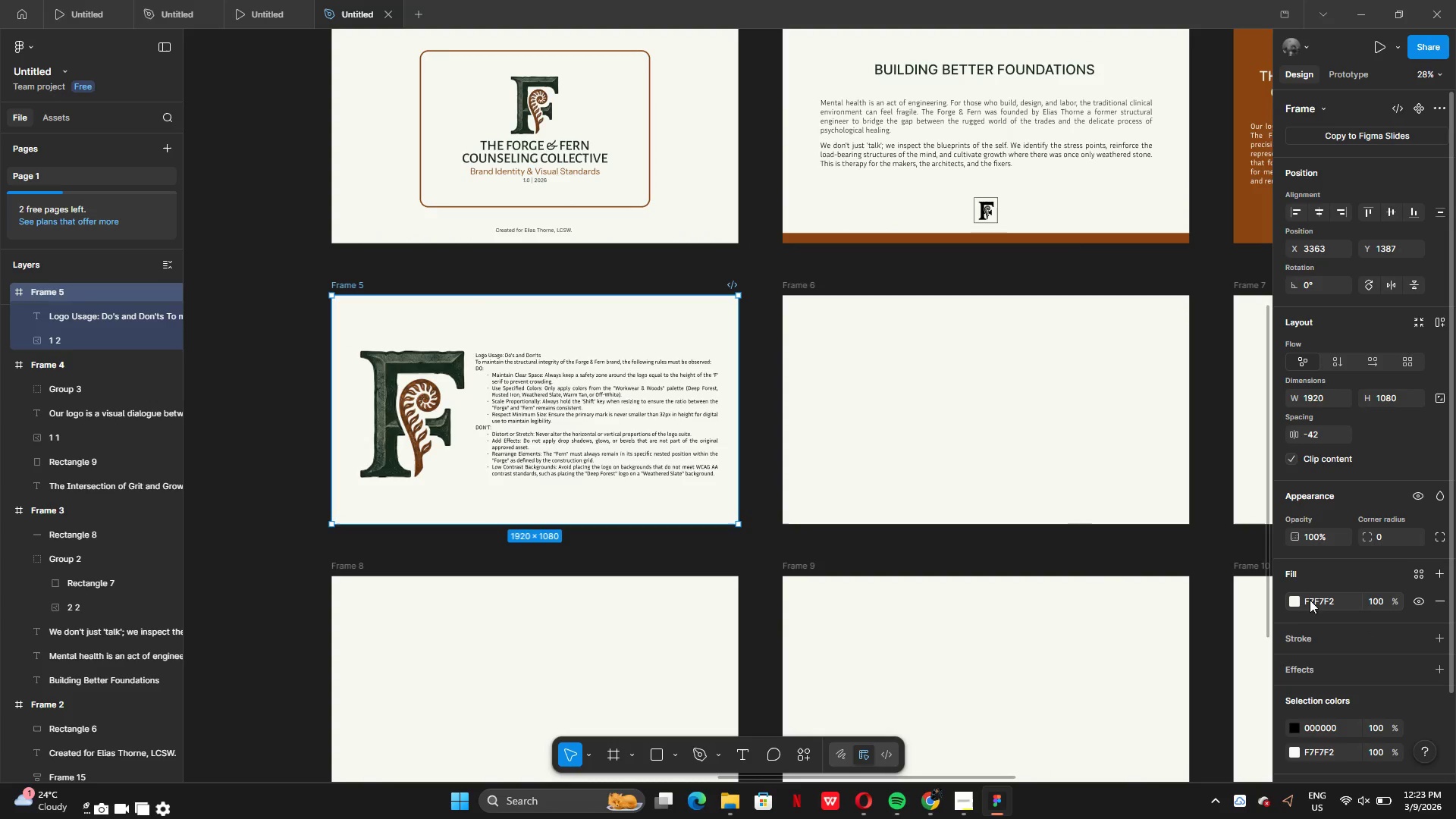 
left_click([1300, 598])
 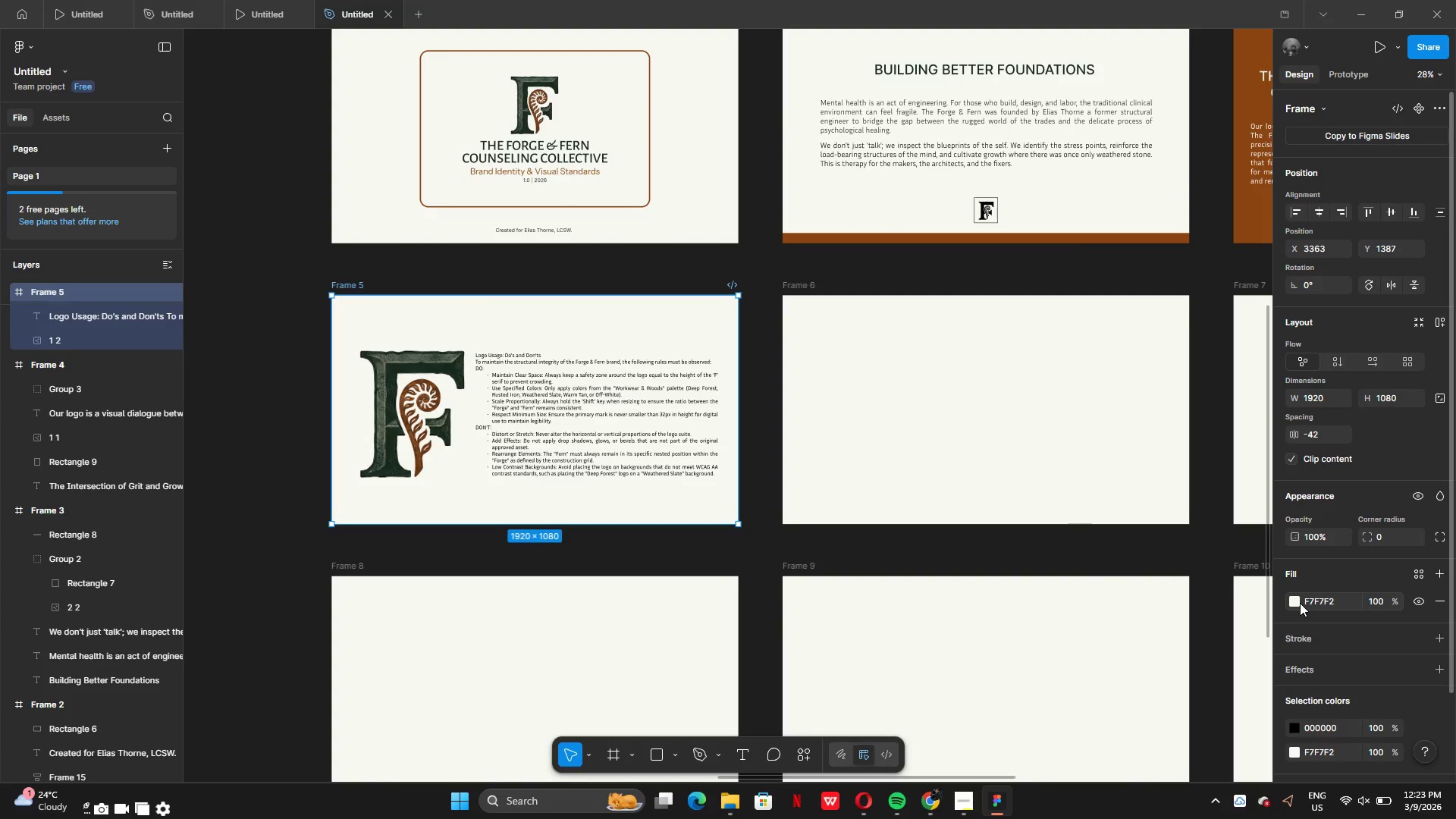 
left_click([1294, 603])
 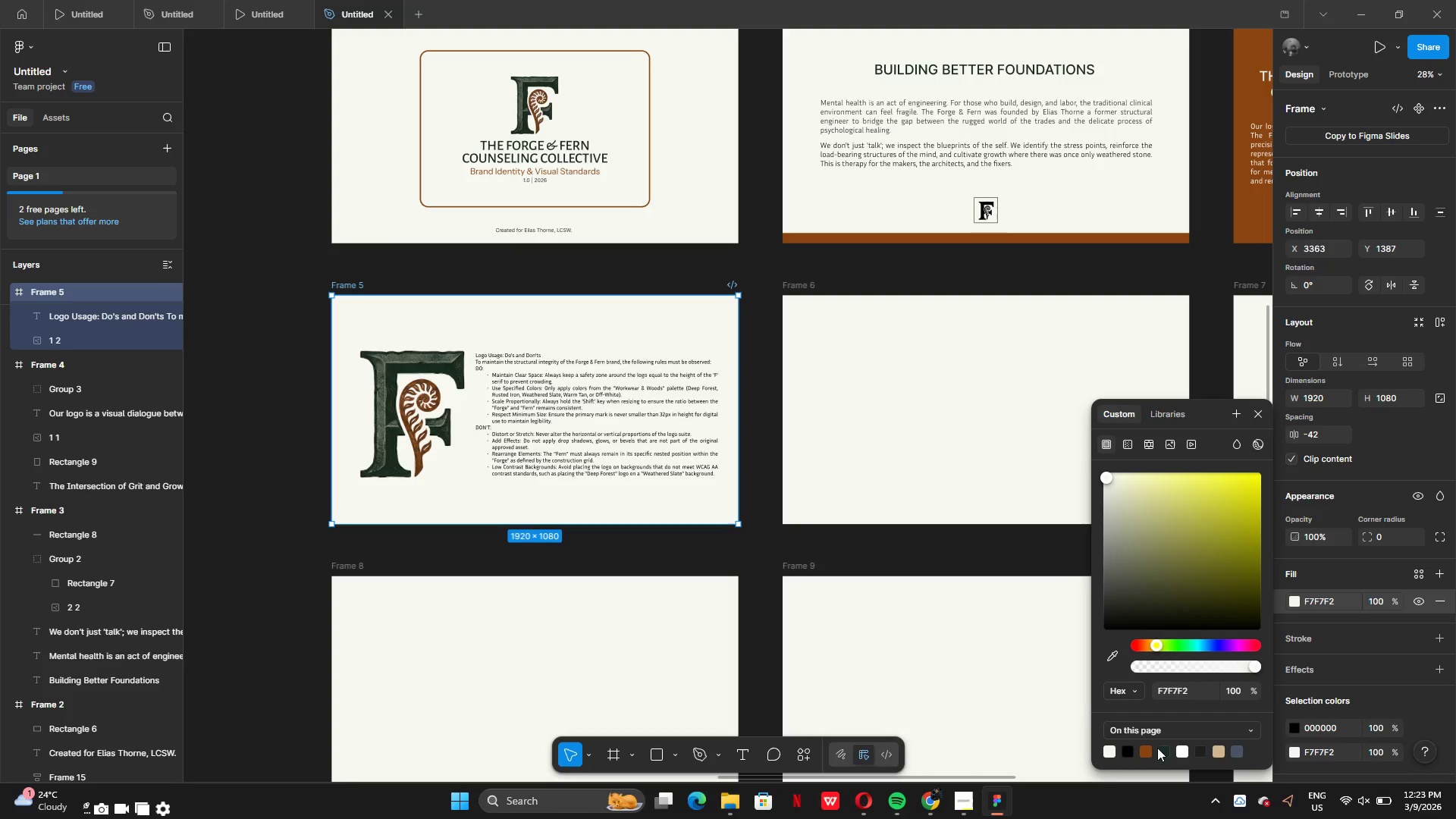 
left_click([1164, 751])
 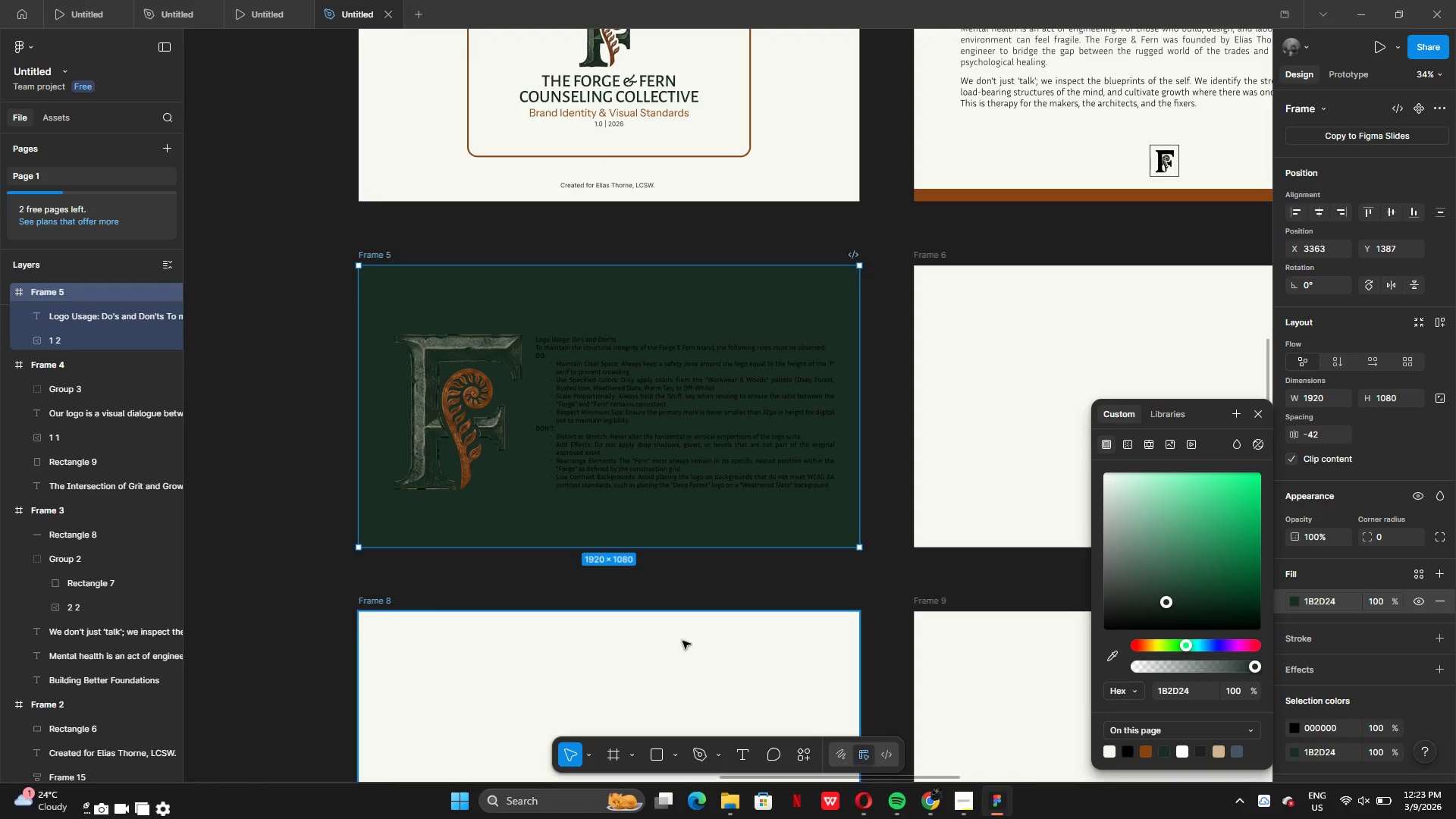 
left_click([664, 760])
 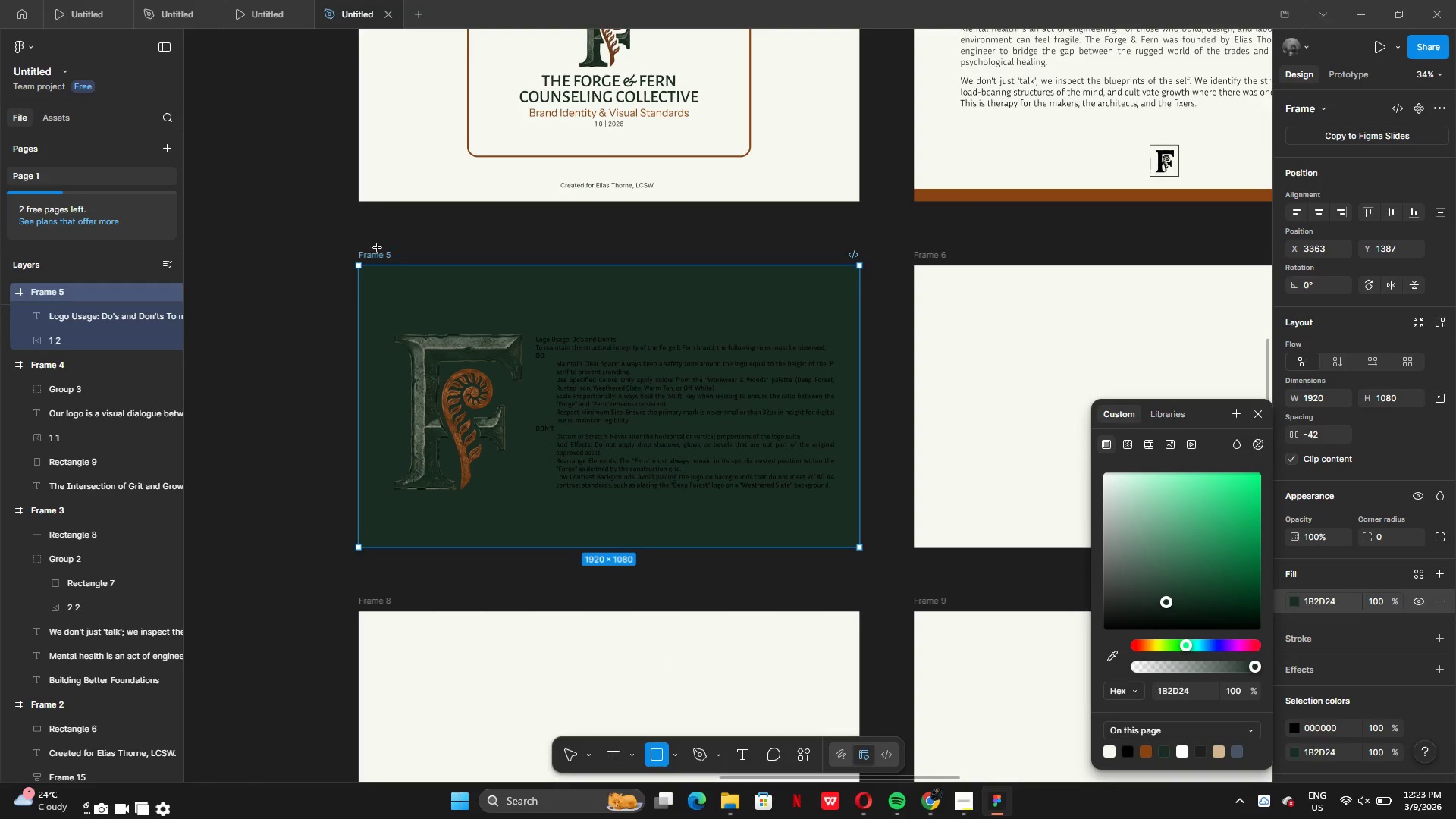 
left_click_drag(start_coordinate=[365, 271], to_coordinate=[548, 552])
 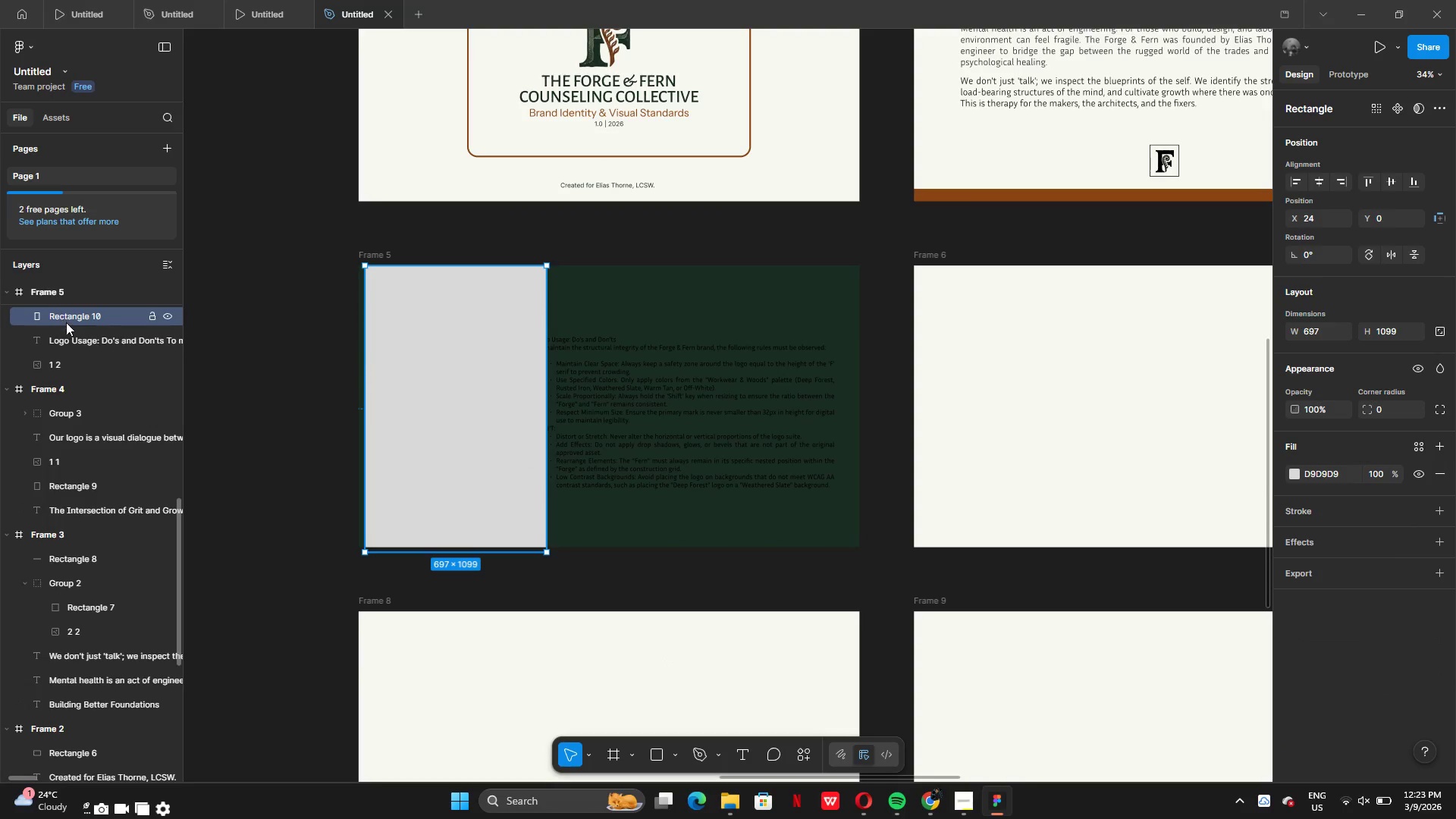 
left_click_drag(start_coordinate=[66, 317], to_coordinate=[72, 375])
 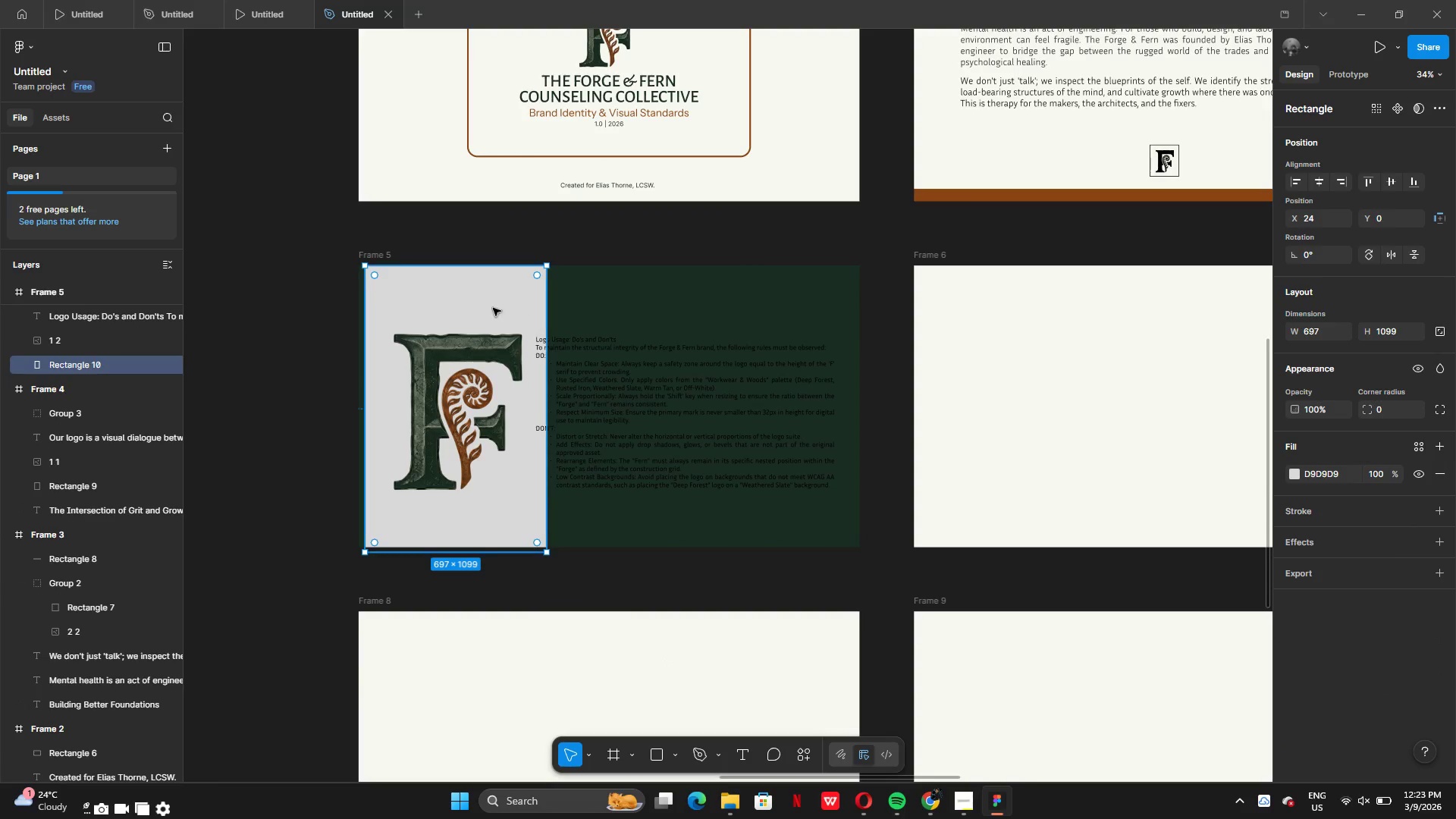 
left_click_drag(start_coordinate=[451, 306], to_coordinate=[443, 303])
 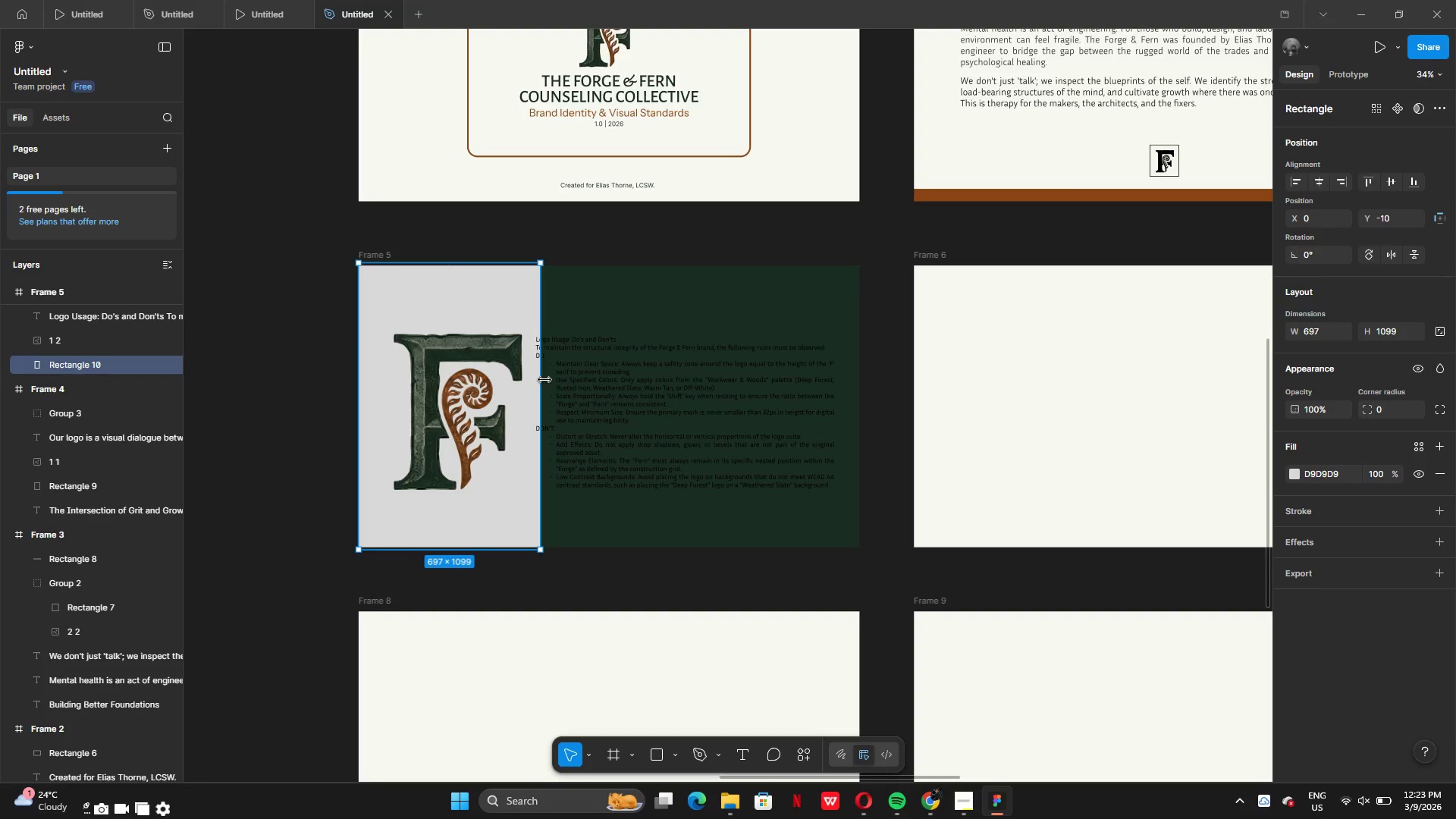 
left_click_drag(start_coordinate=[544, 380], to_coordinate=[535, 397])
 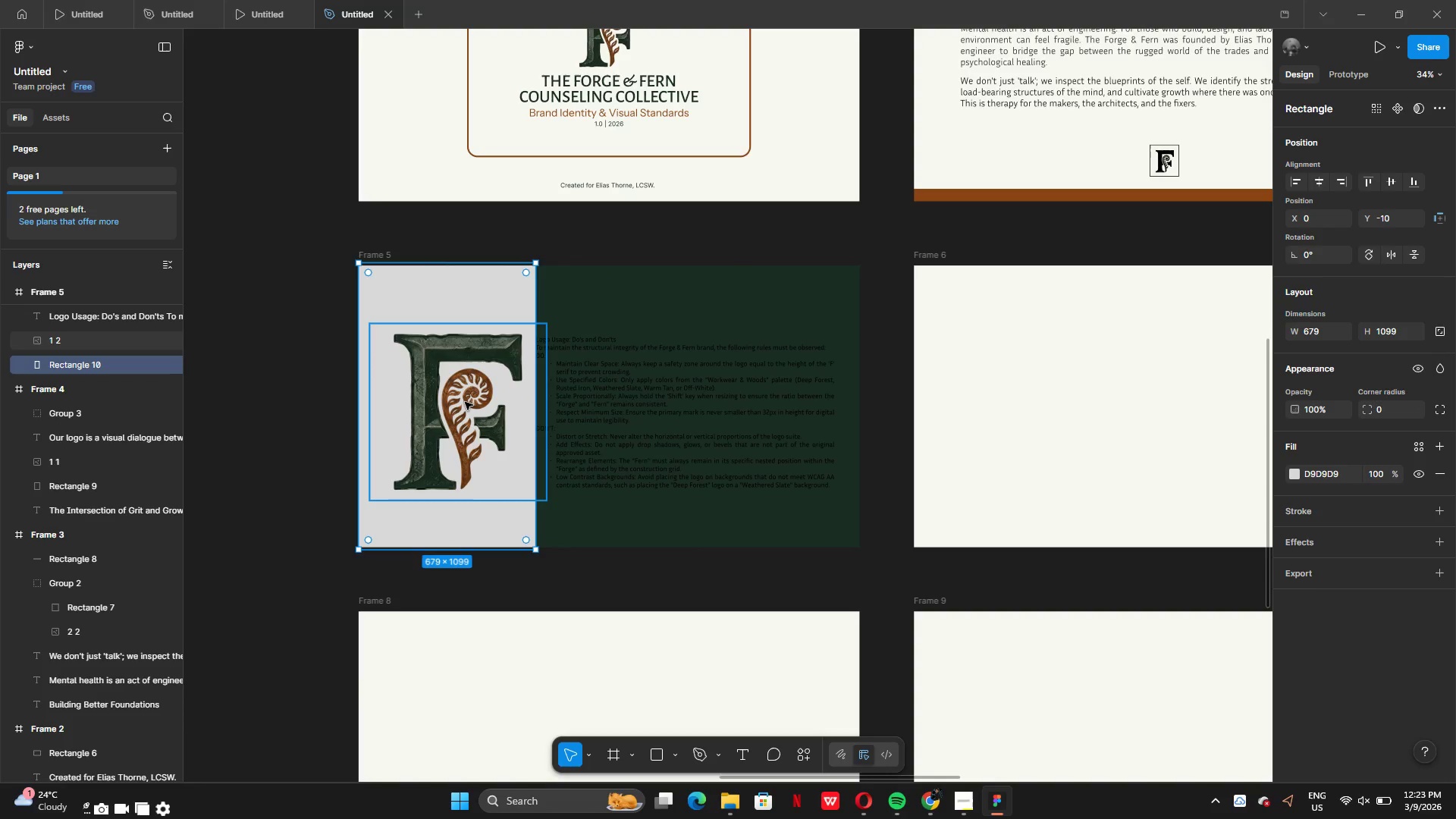 
left_click([465, 402])
 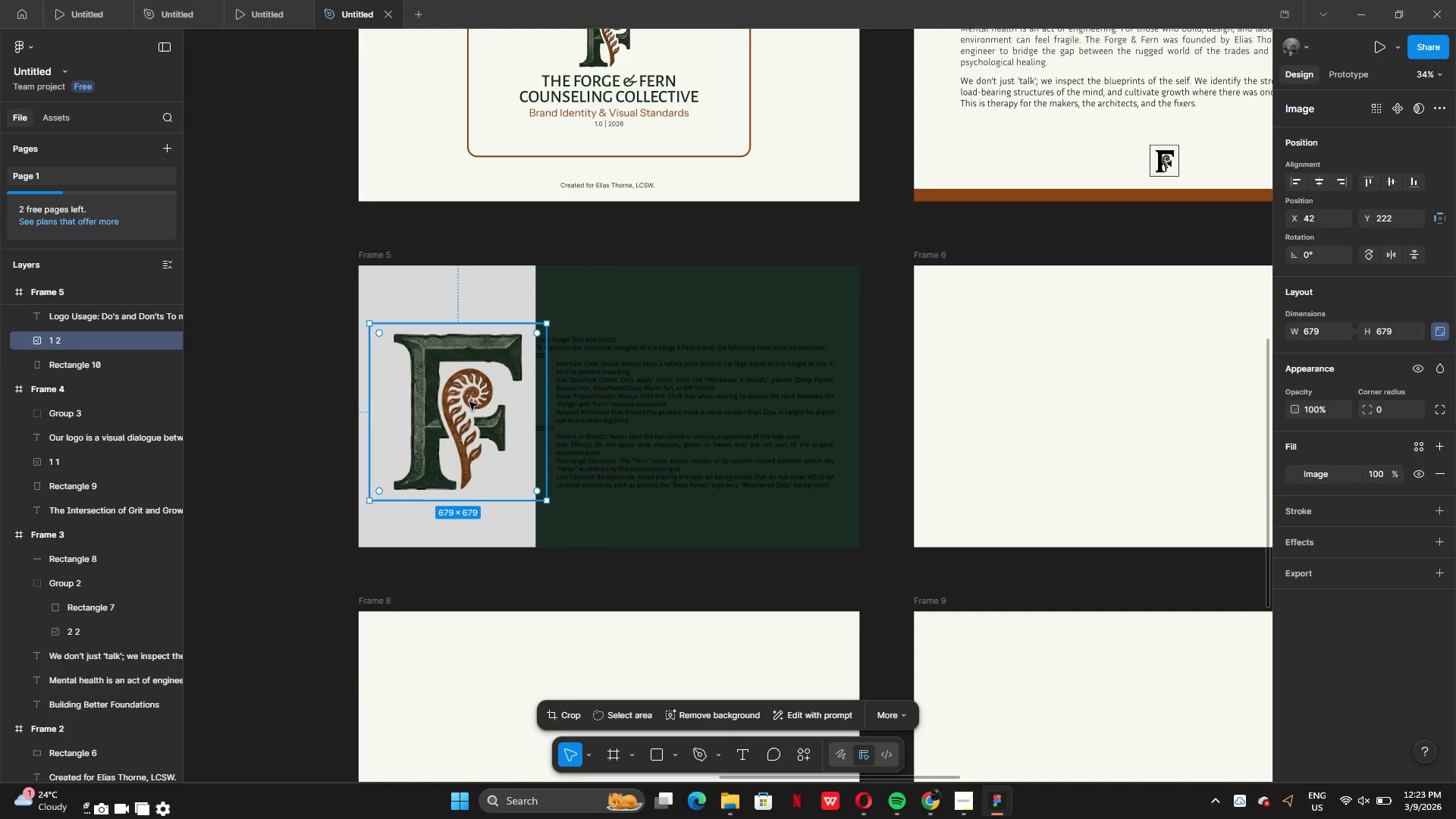 
left_click_drag(start_coordinate=[469, 402], to_coordinate=[458, 400])
 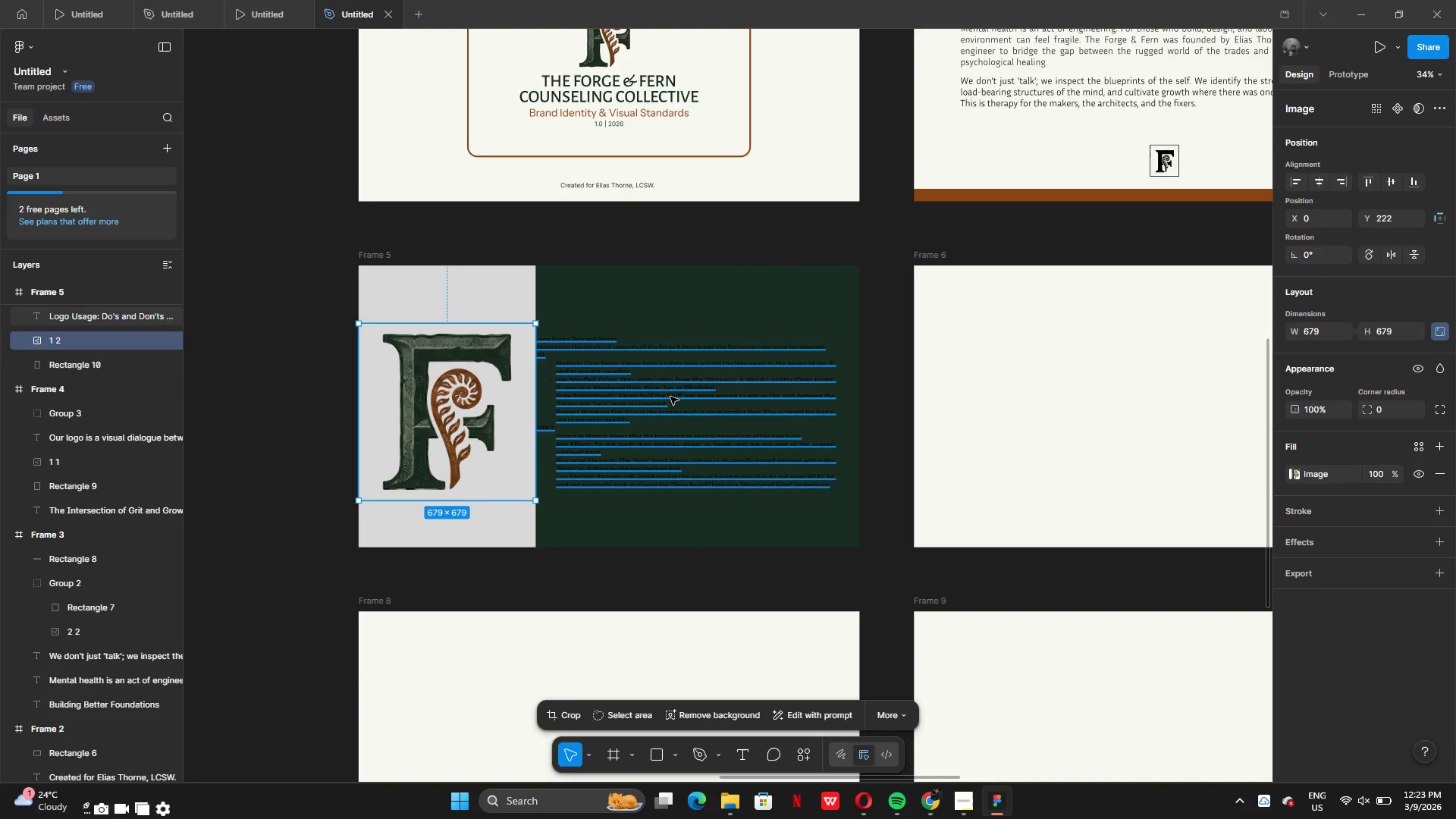 
left_click([670, 397])
 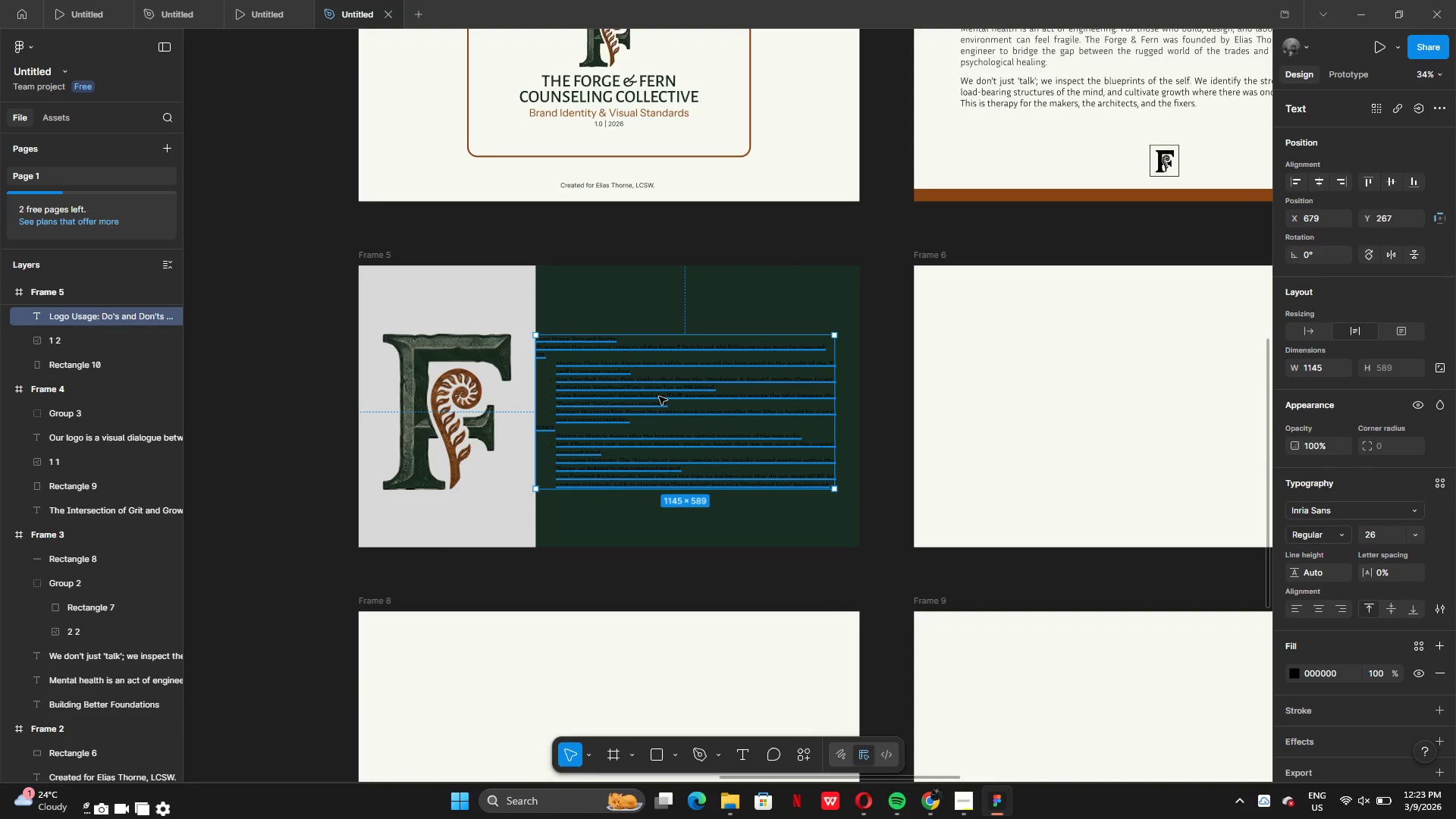 
left_click_drag(start_coordinate=[659, 397], to_coordinate=[666, 397])
 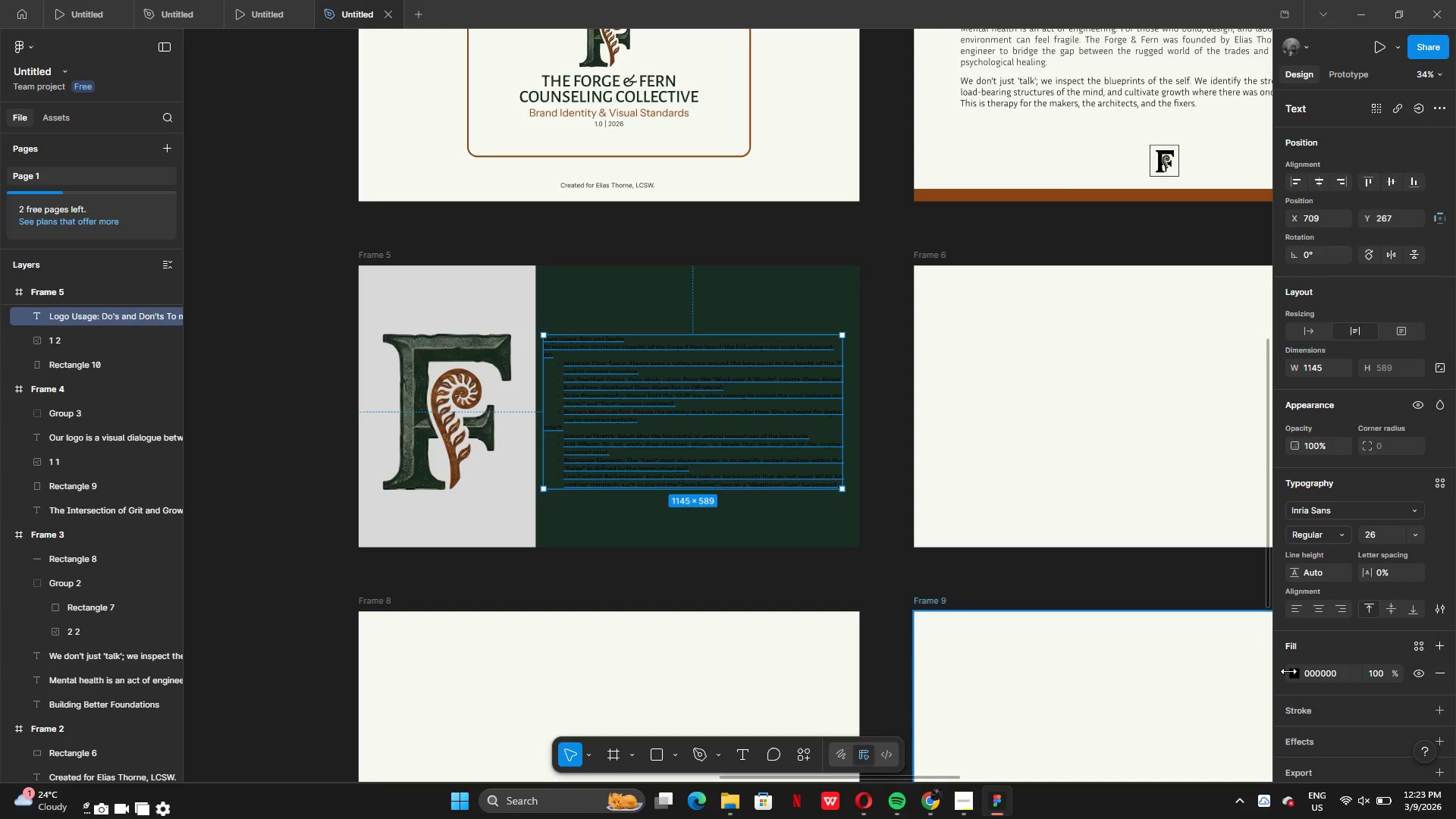 
left_click([1295, 676])
 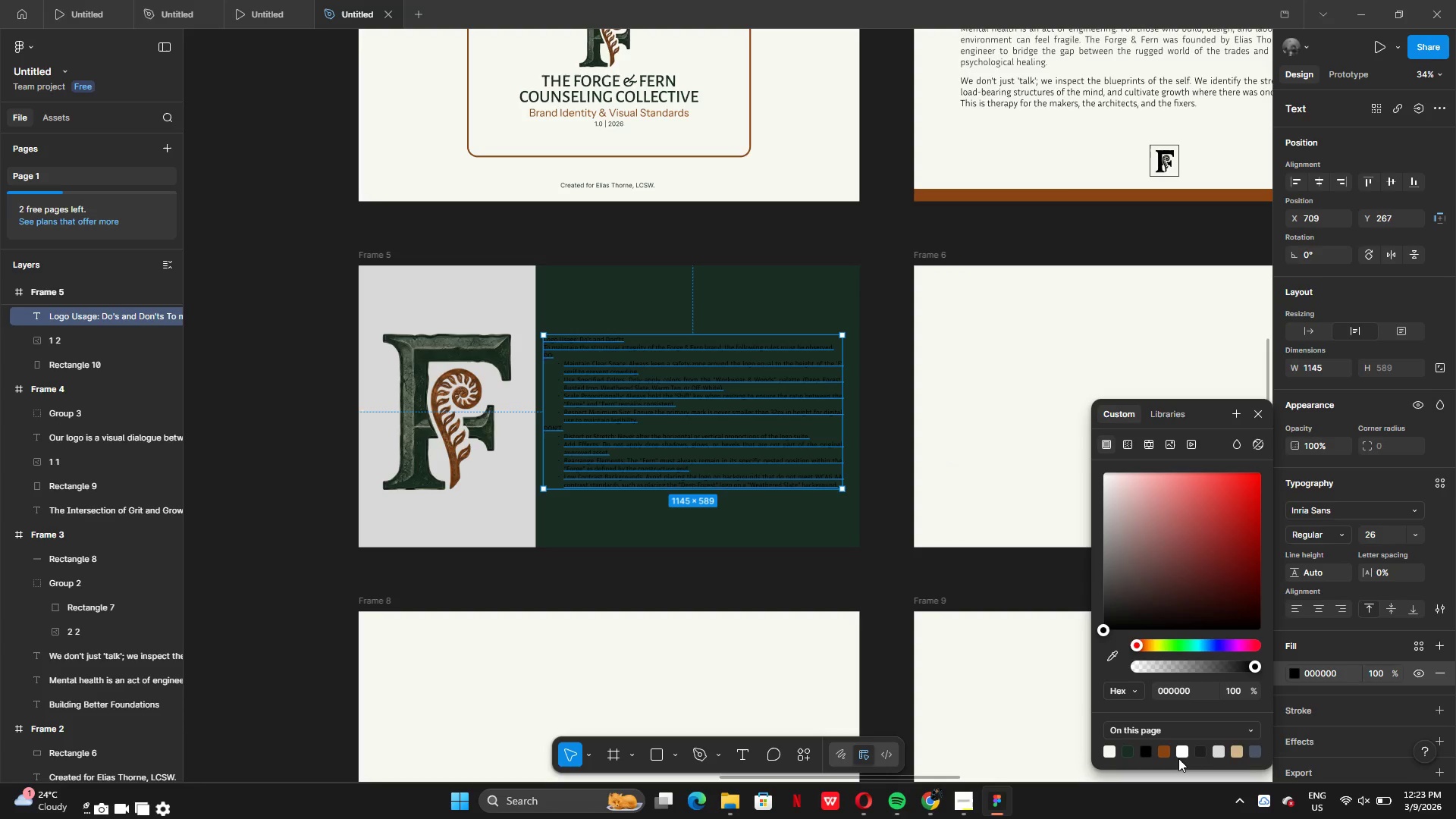 
left_click([1182, 752])
 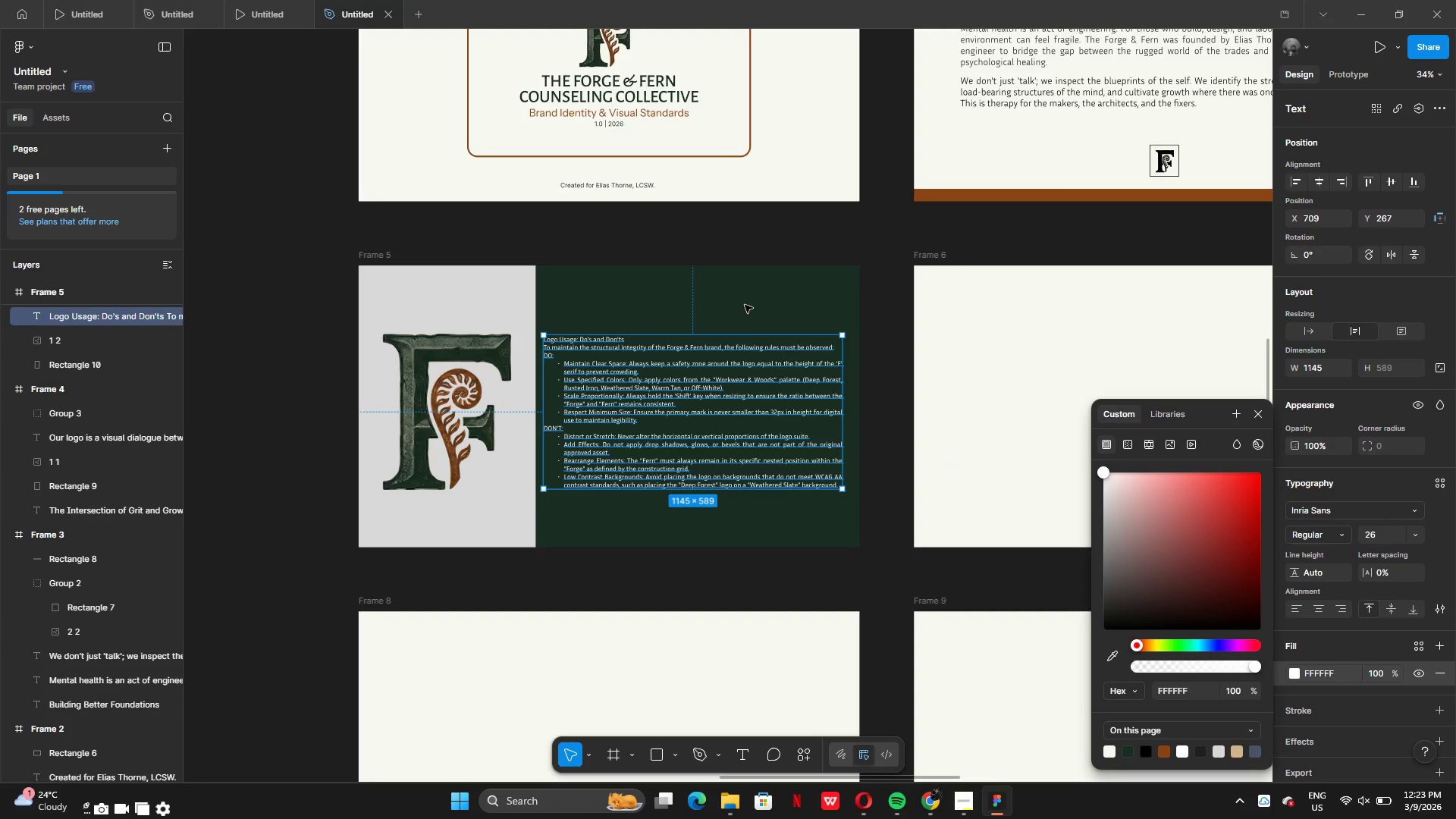 
left_click([680, 220])
 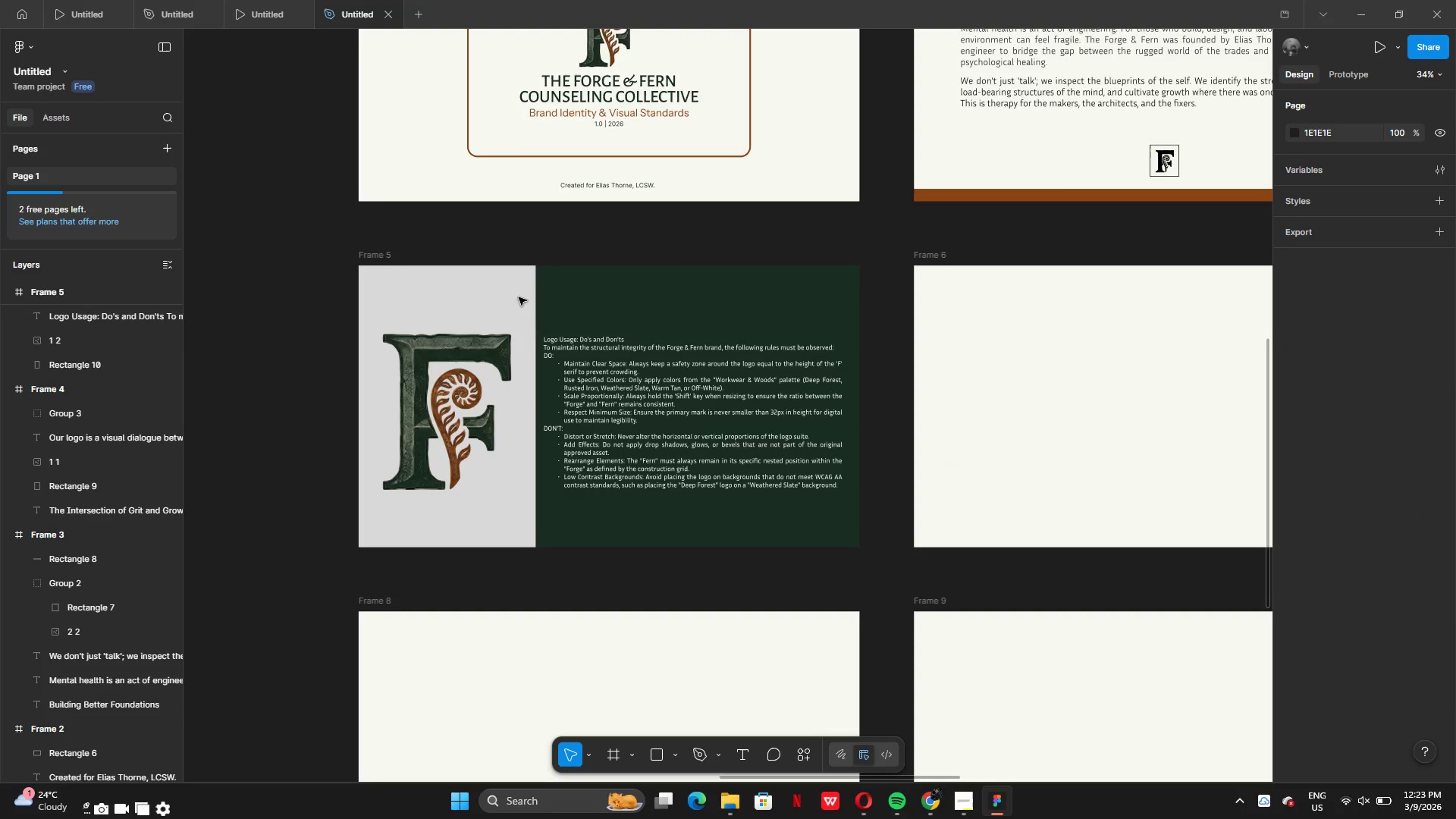 
left_click([479, 297])
 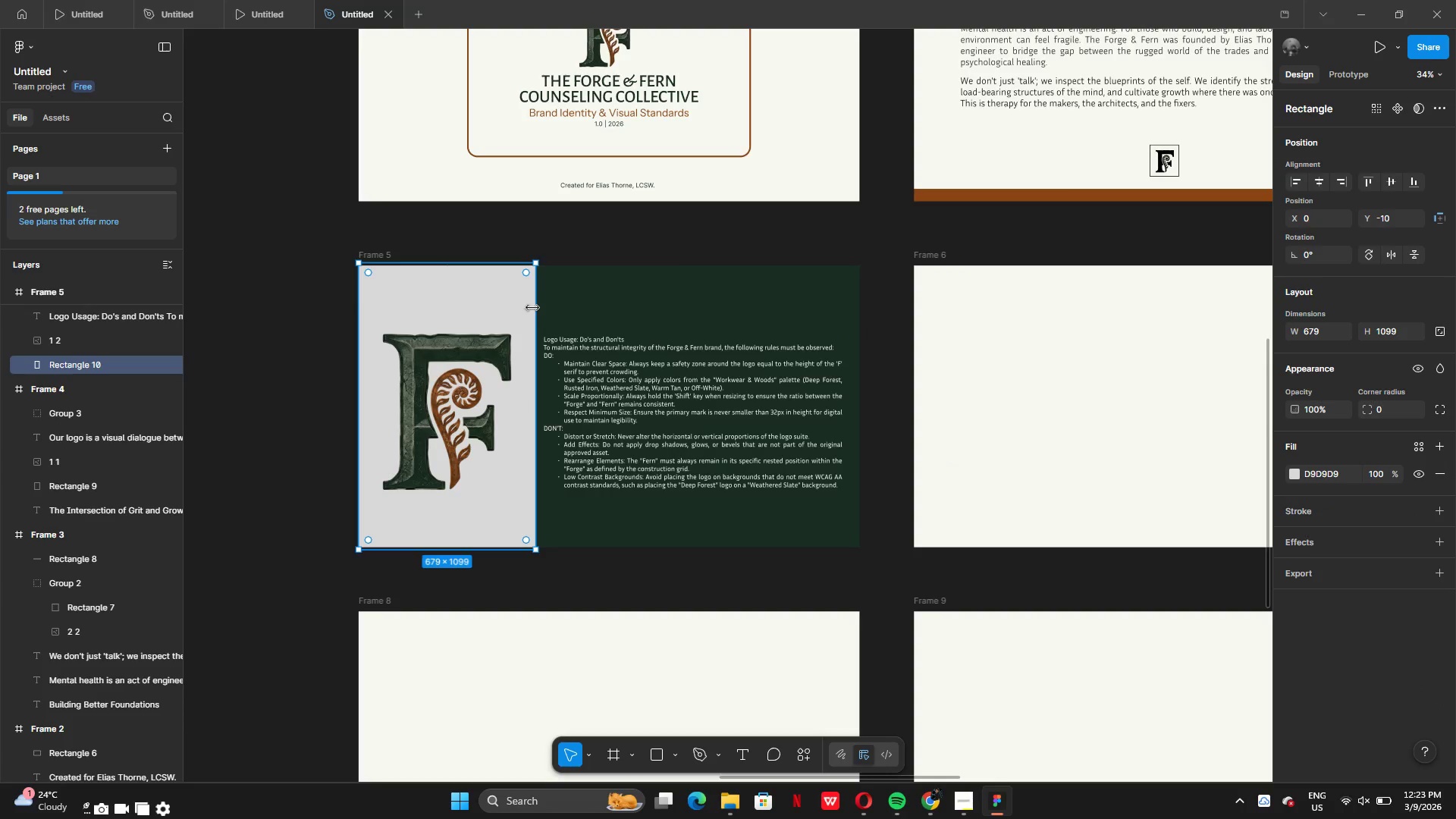 
left_click_drag(start_coordinate=[534, 309], to_coordinate=[548, 312])
 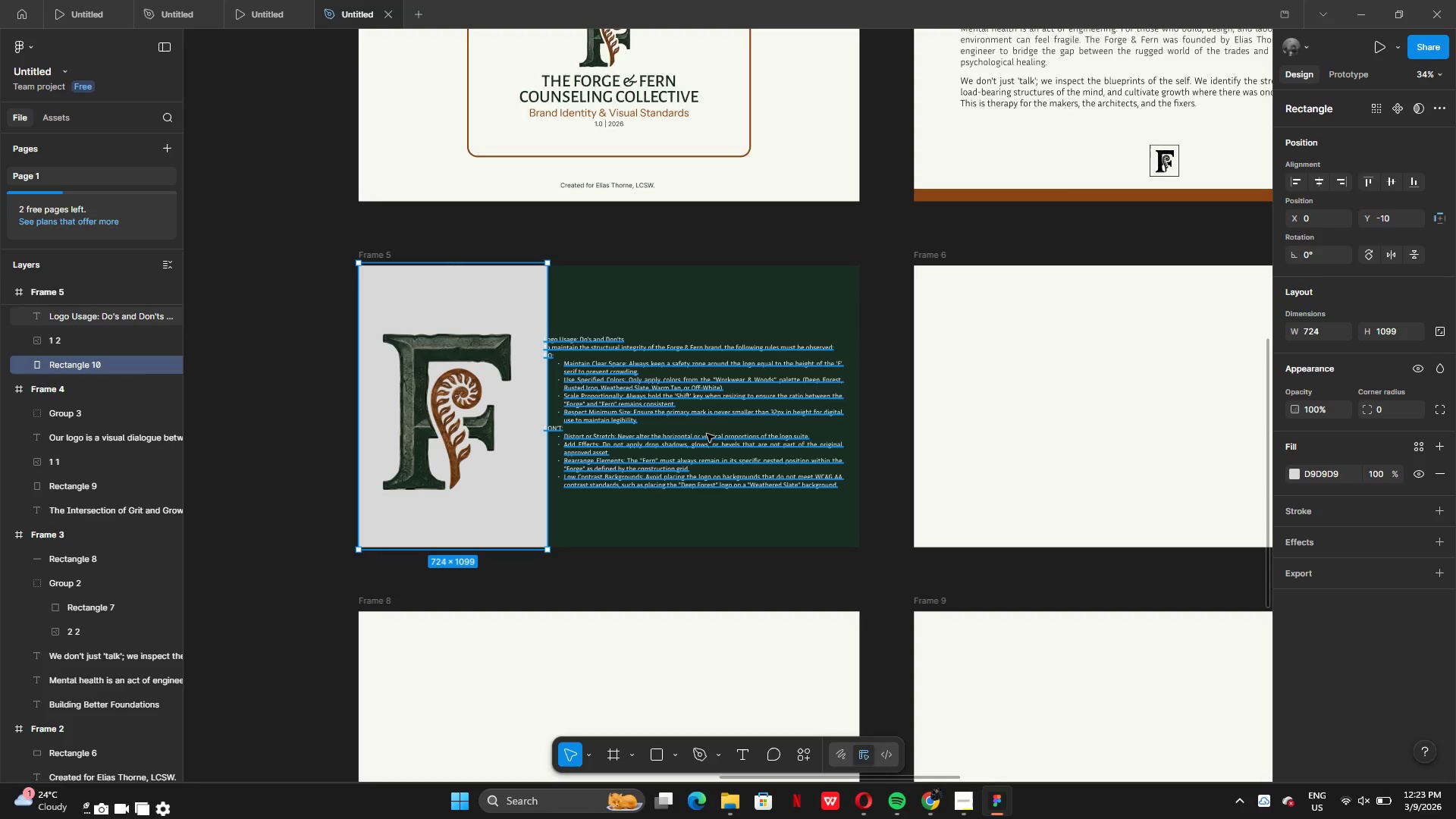 
left_click([708, 435])
 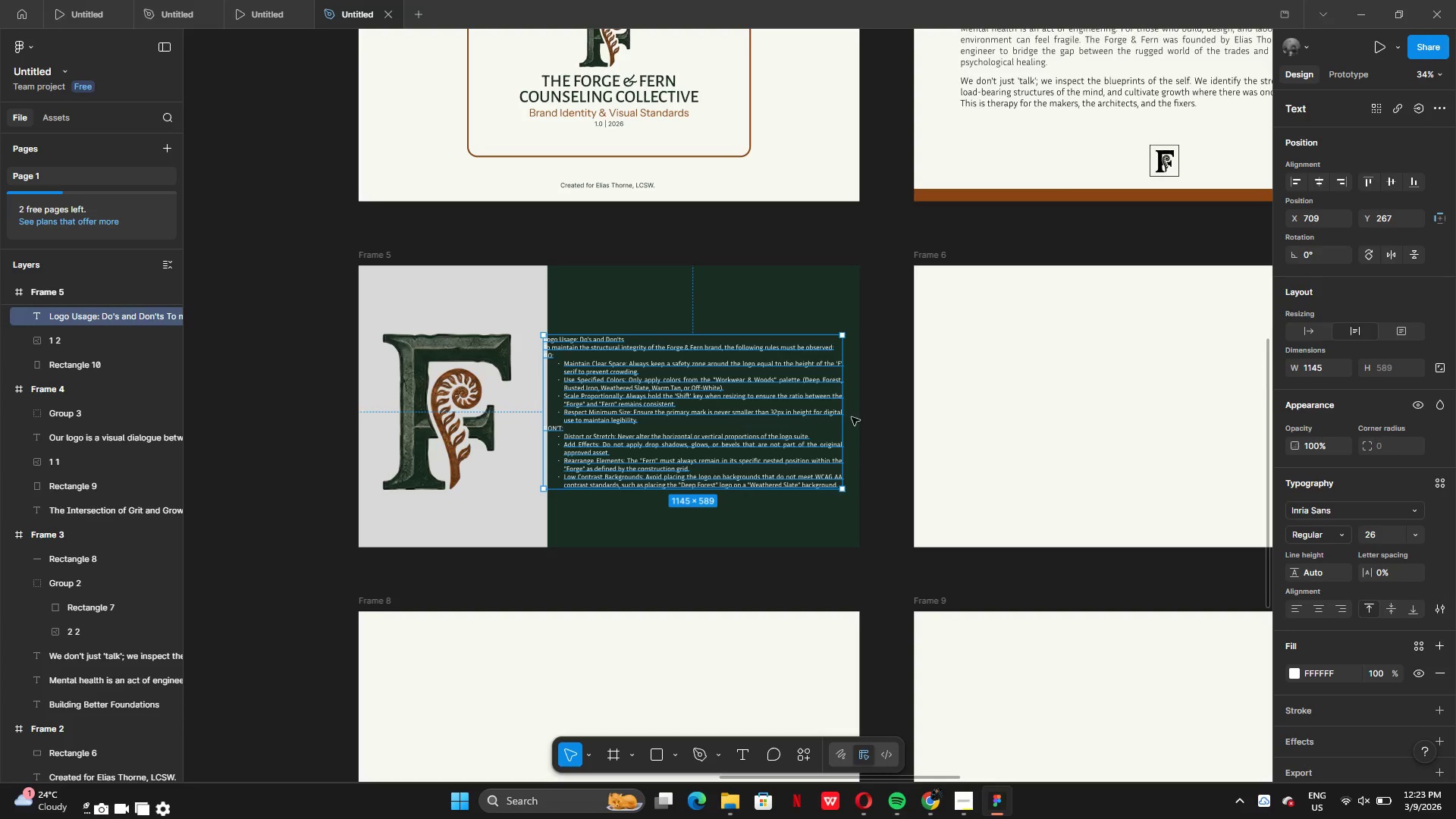 
left_click_drag(start_coordinate=[844, 419], to_coordinate=[815, 424])
 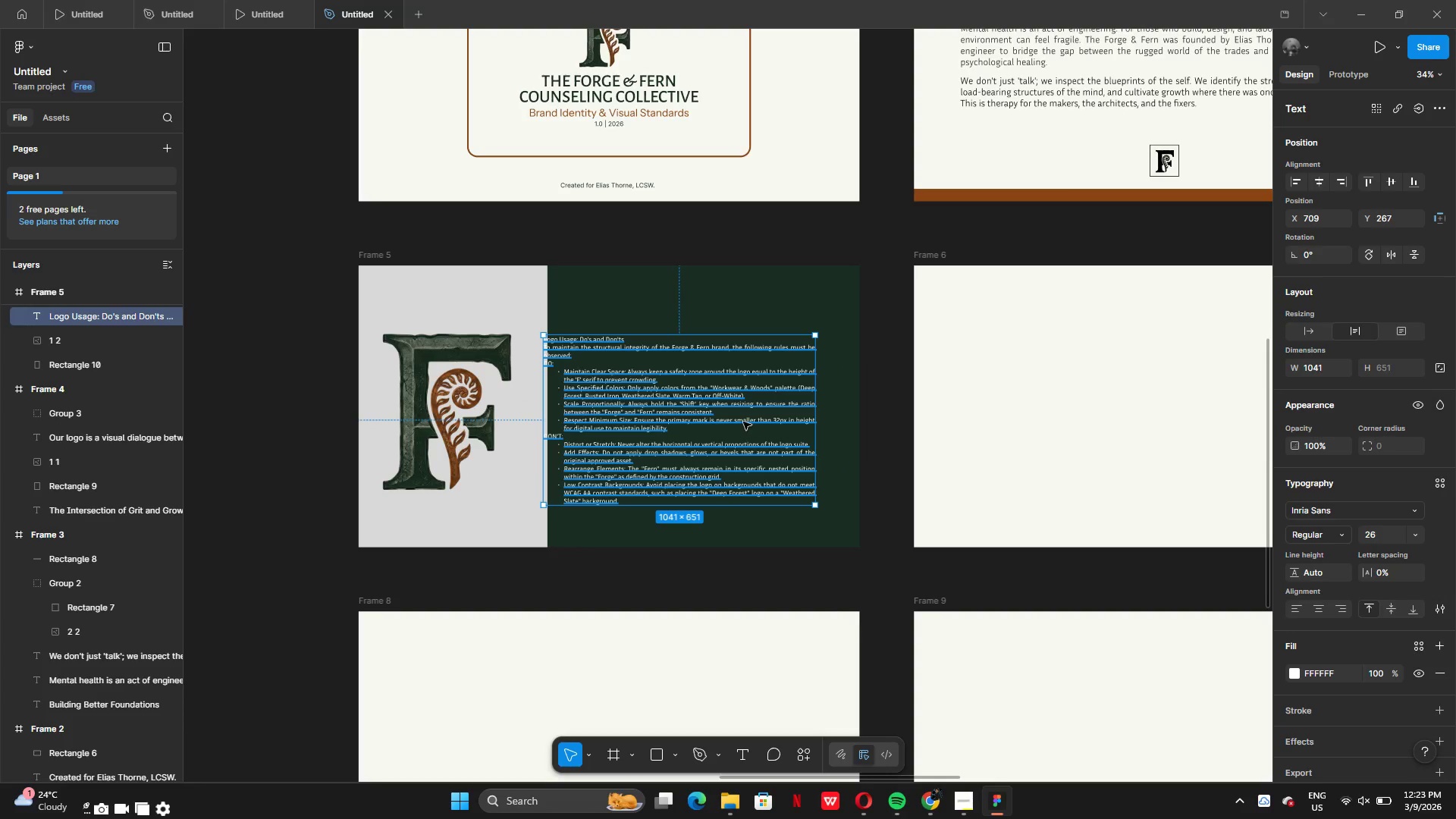 
left_click_drag(start_coordinate=[742, 421], to_coordinate=[760, 413])
 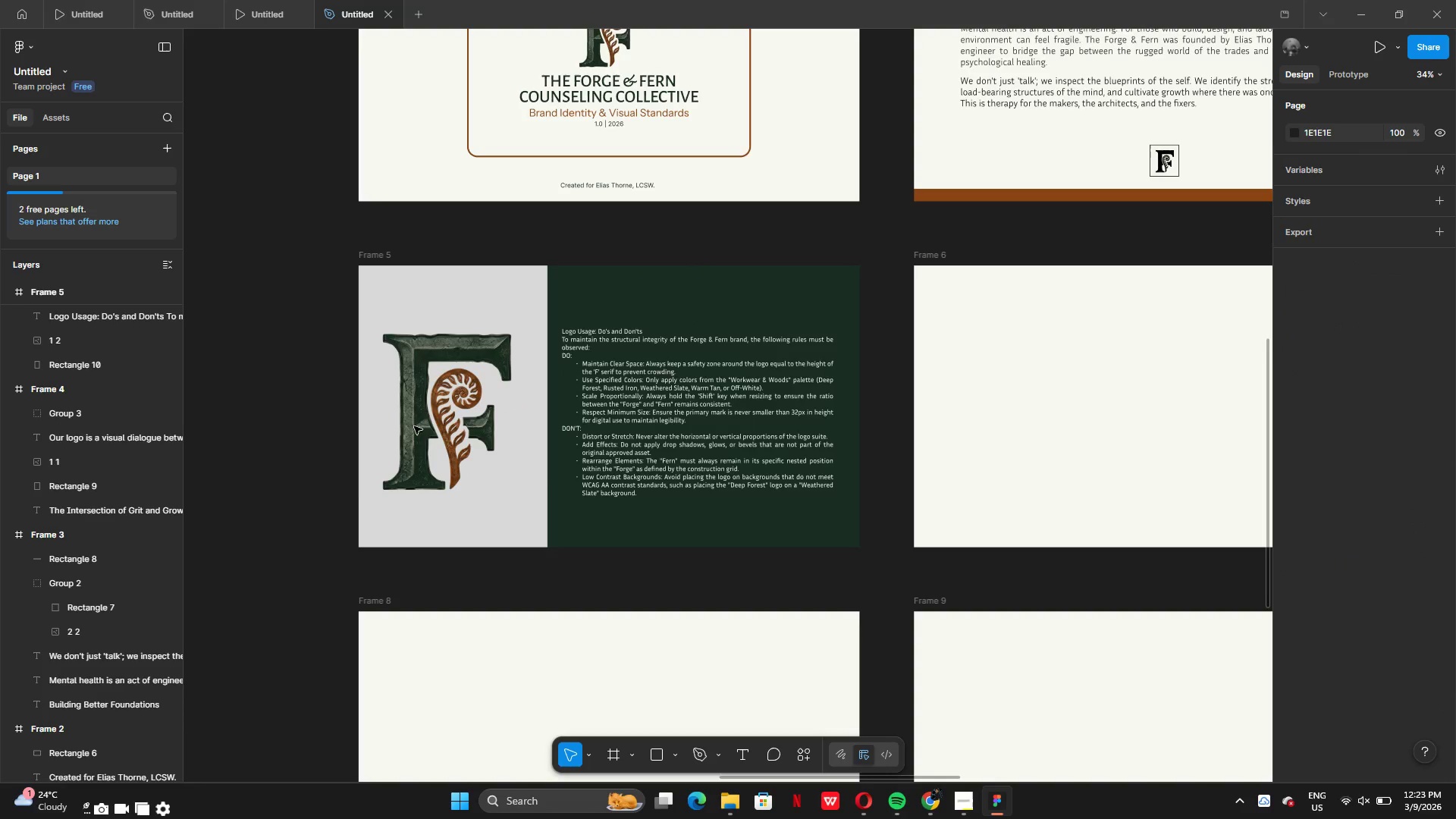 
left_click([454, 408])
 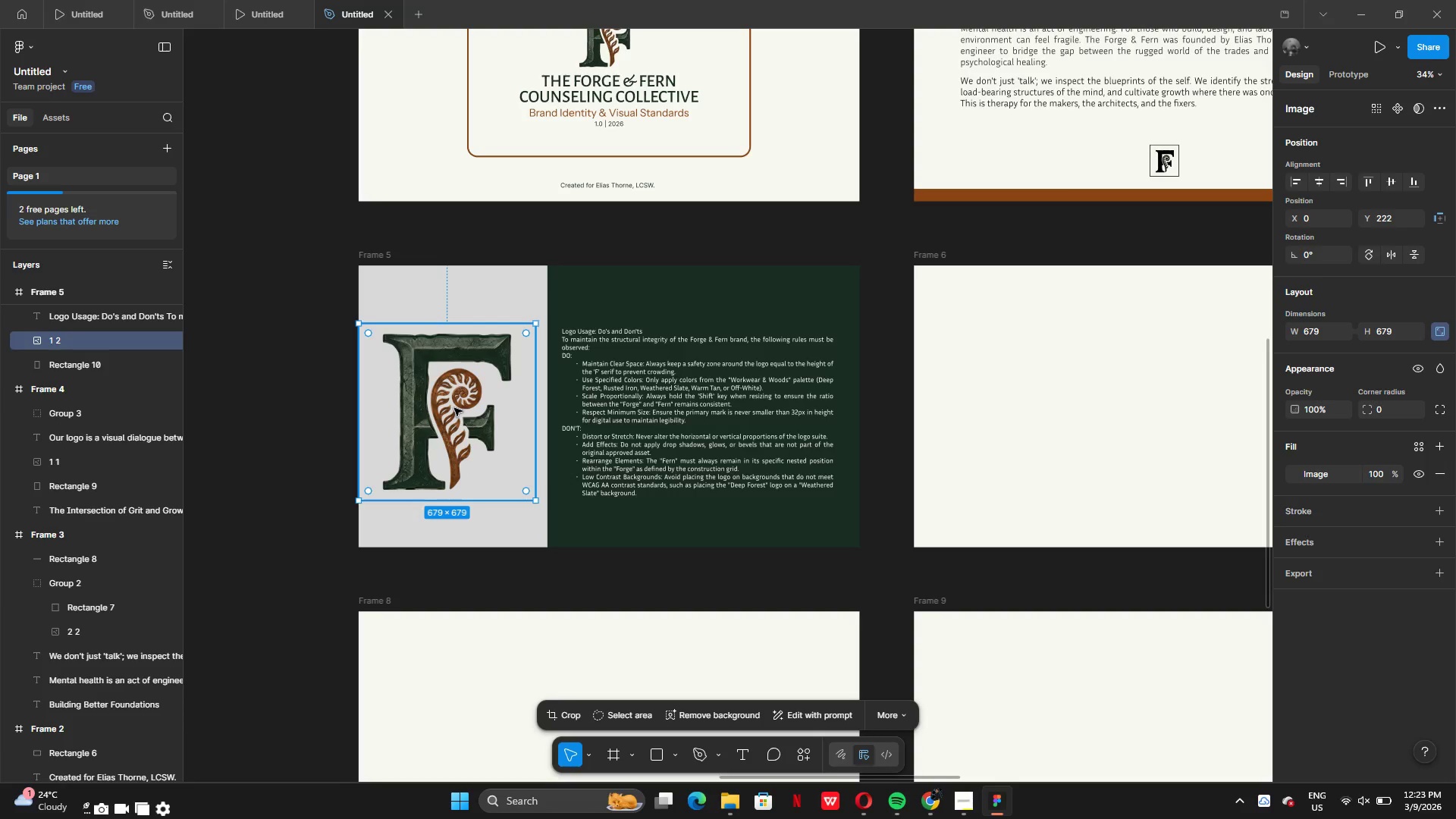 
left_click_drag(start_coordinate=[454, 408], to_coordinate=[461, 408])
 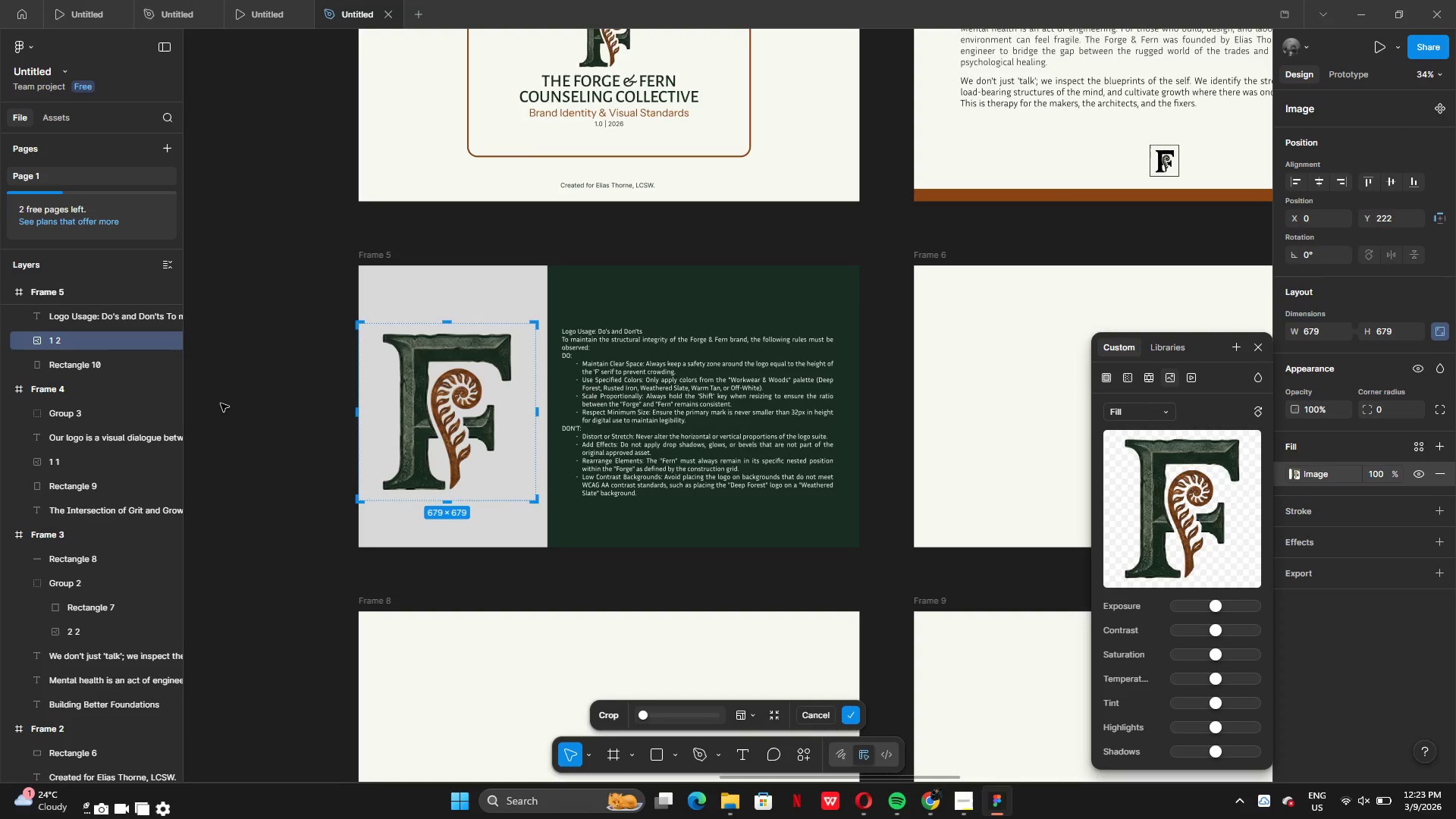 
left_click([221, 403])
 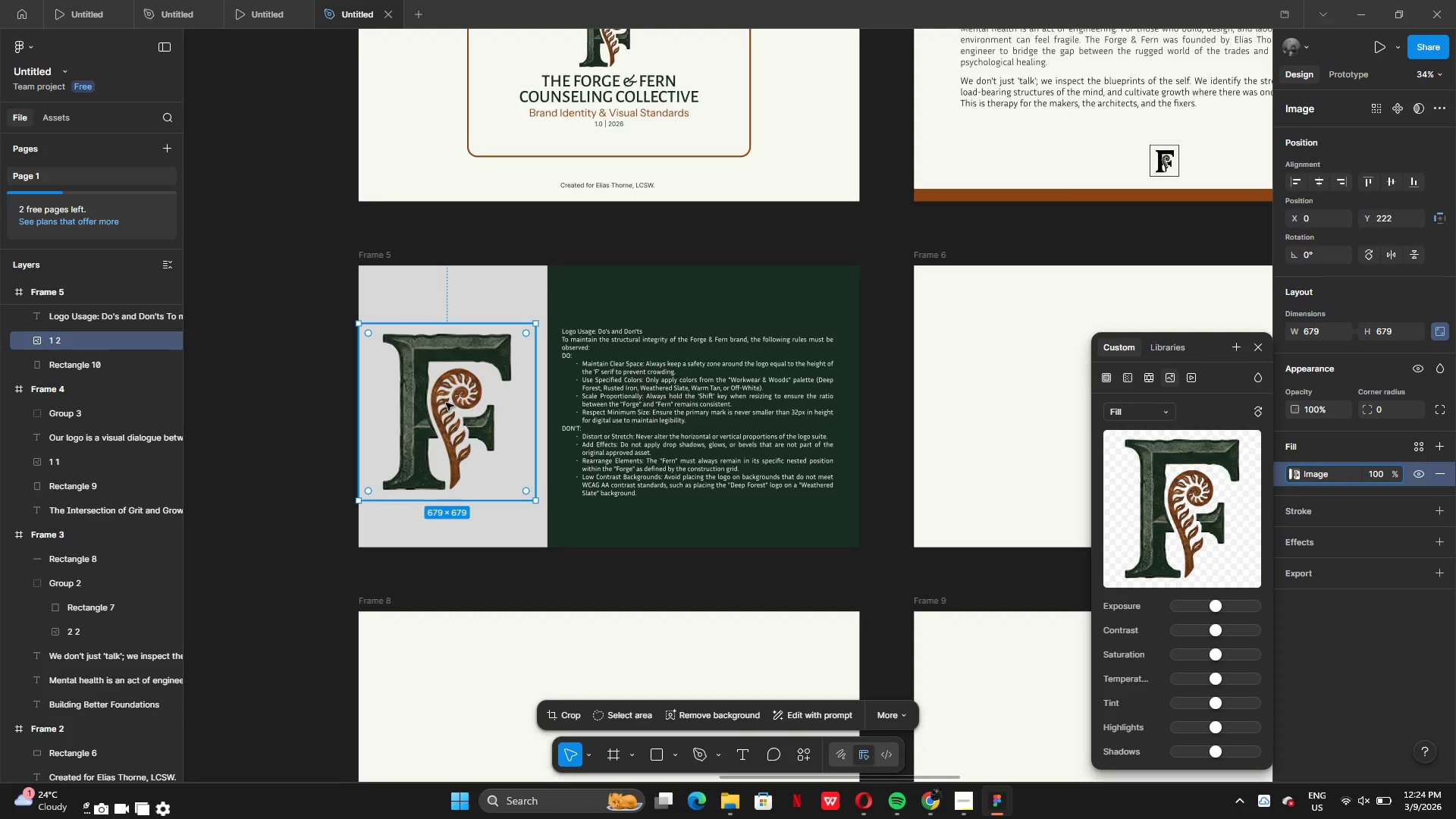 
left_click_drag(start_coordinate=[446, 403], to_coordinate=[453, 404])
 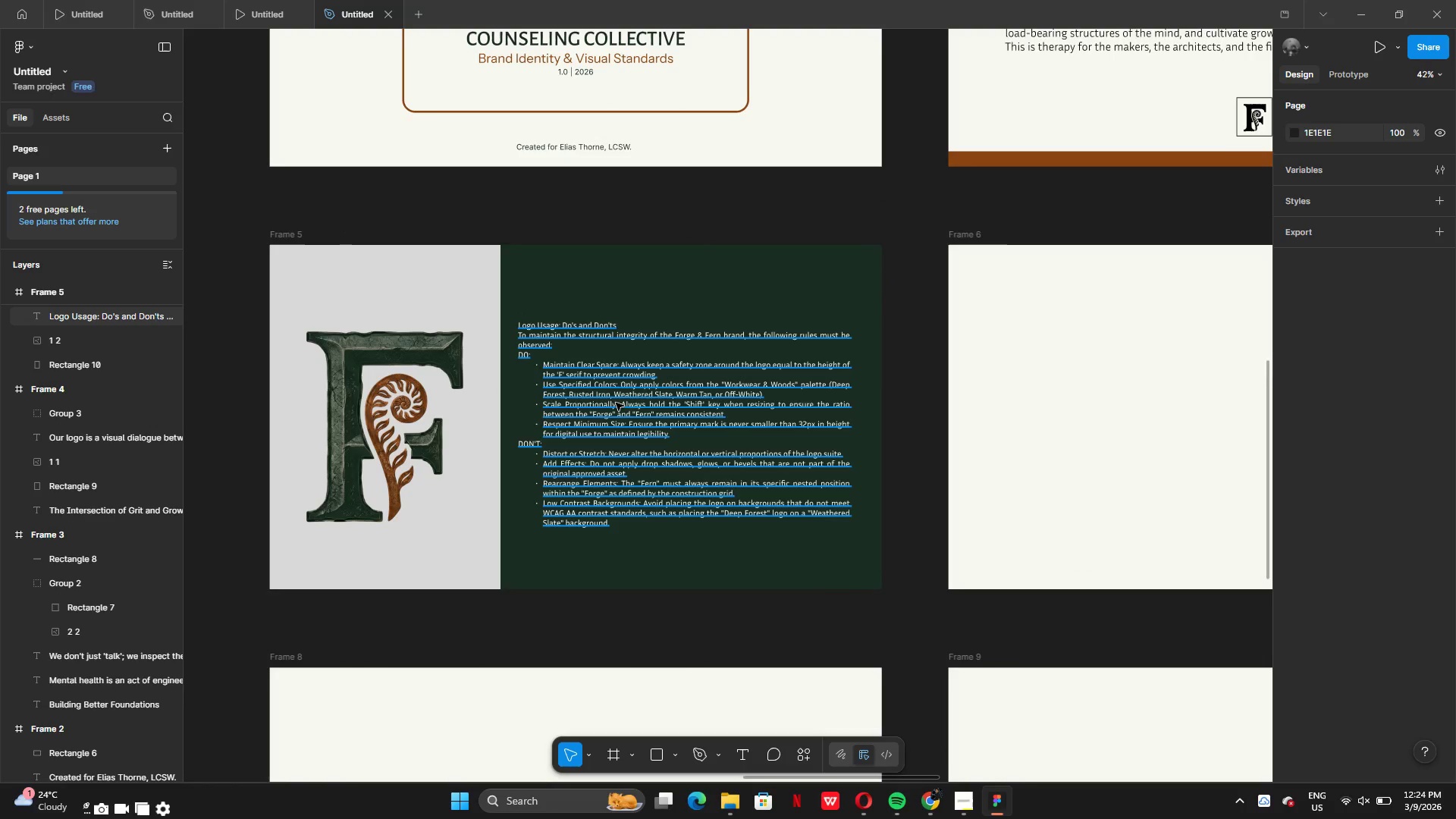 
wait(13.52)
 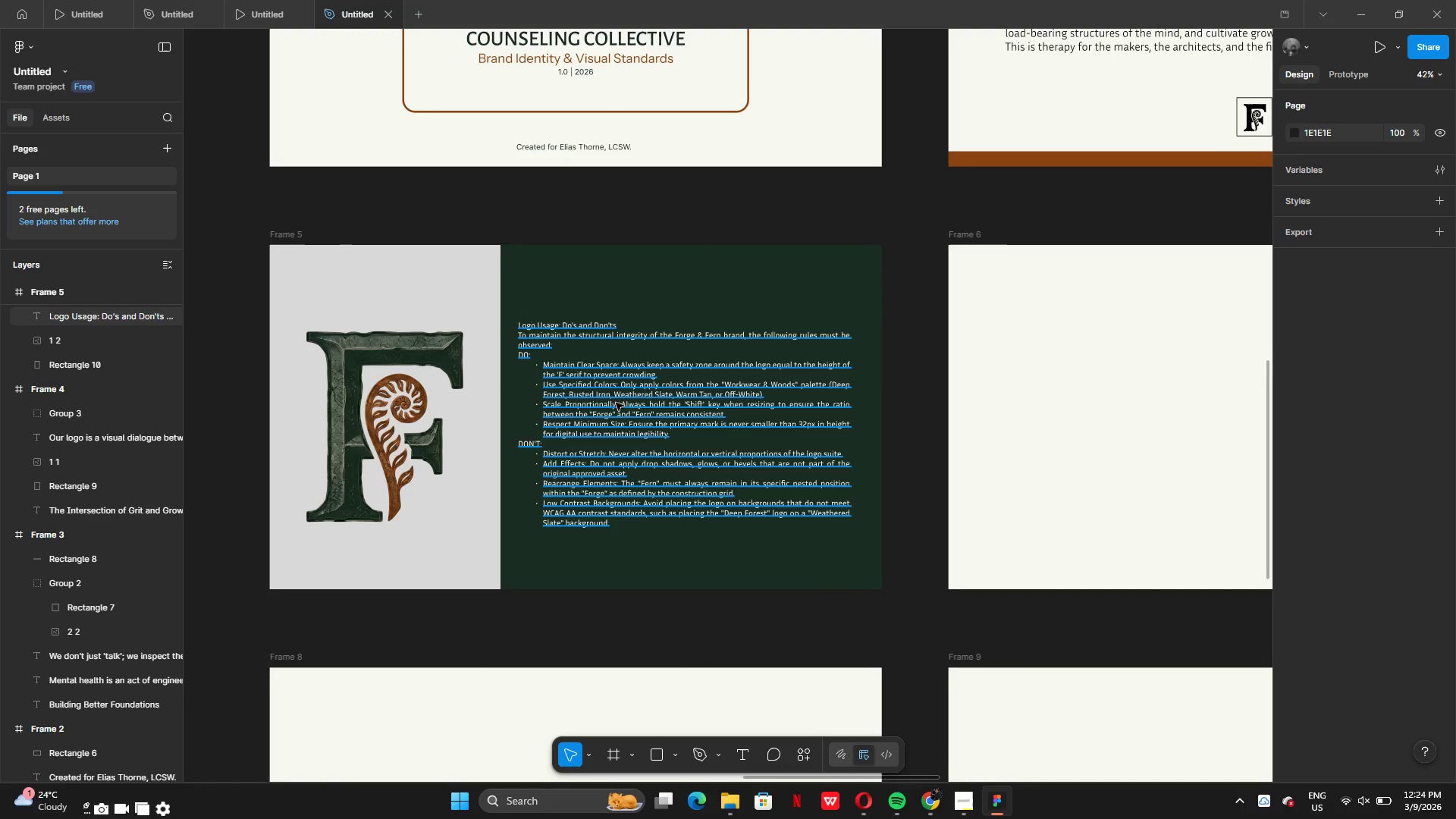 
double_click([550, 318])
 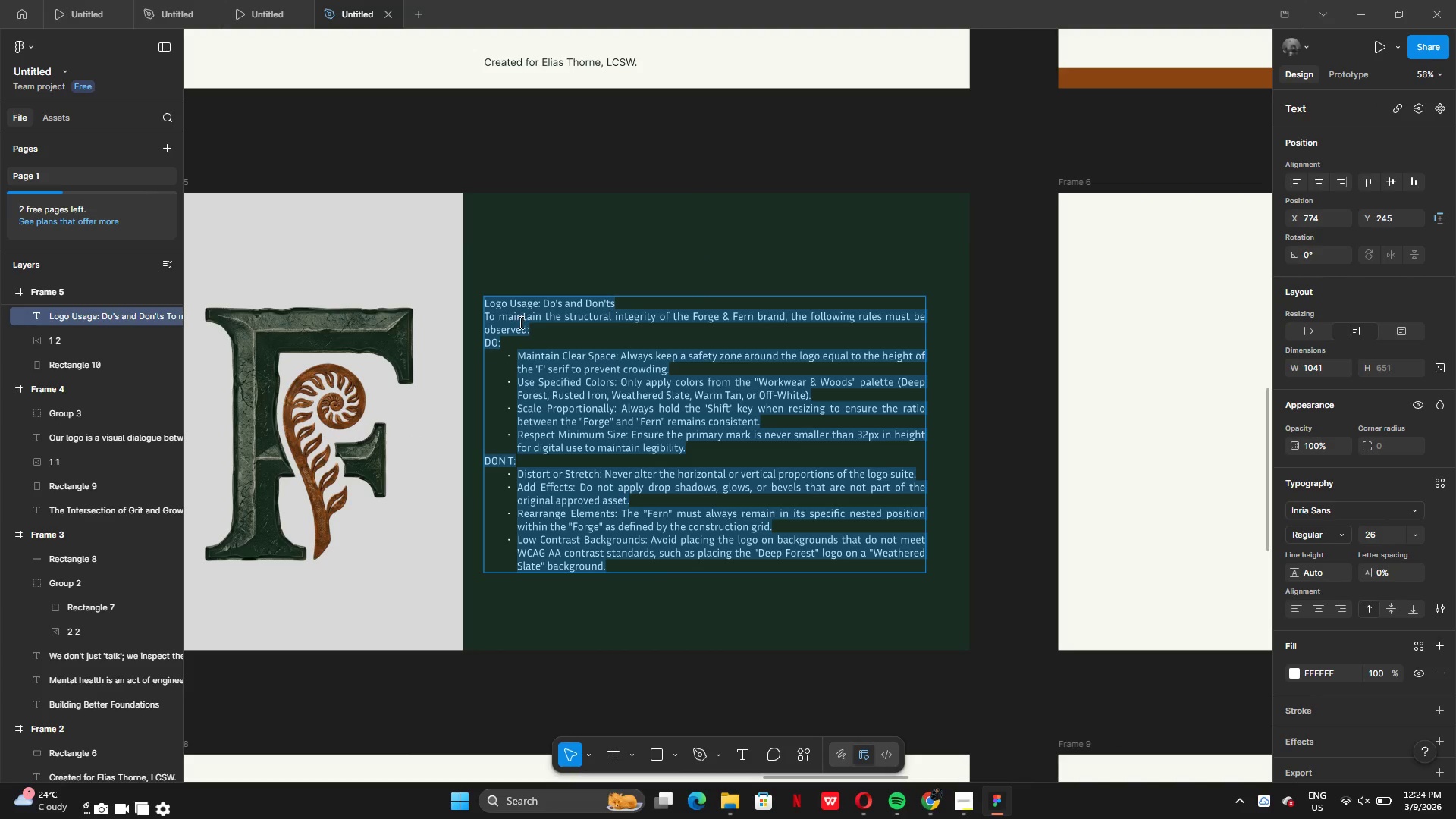 
left_click([519, 322])
 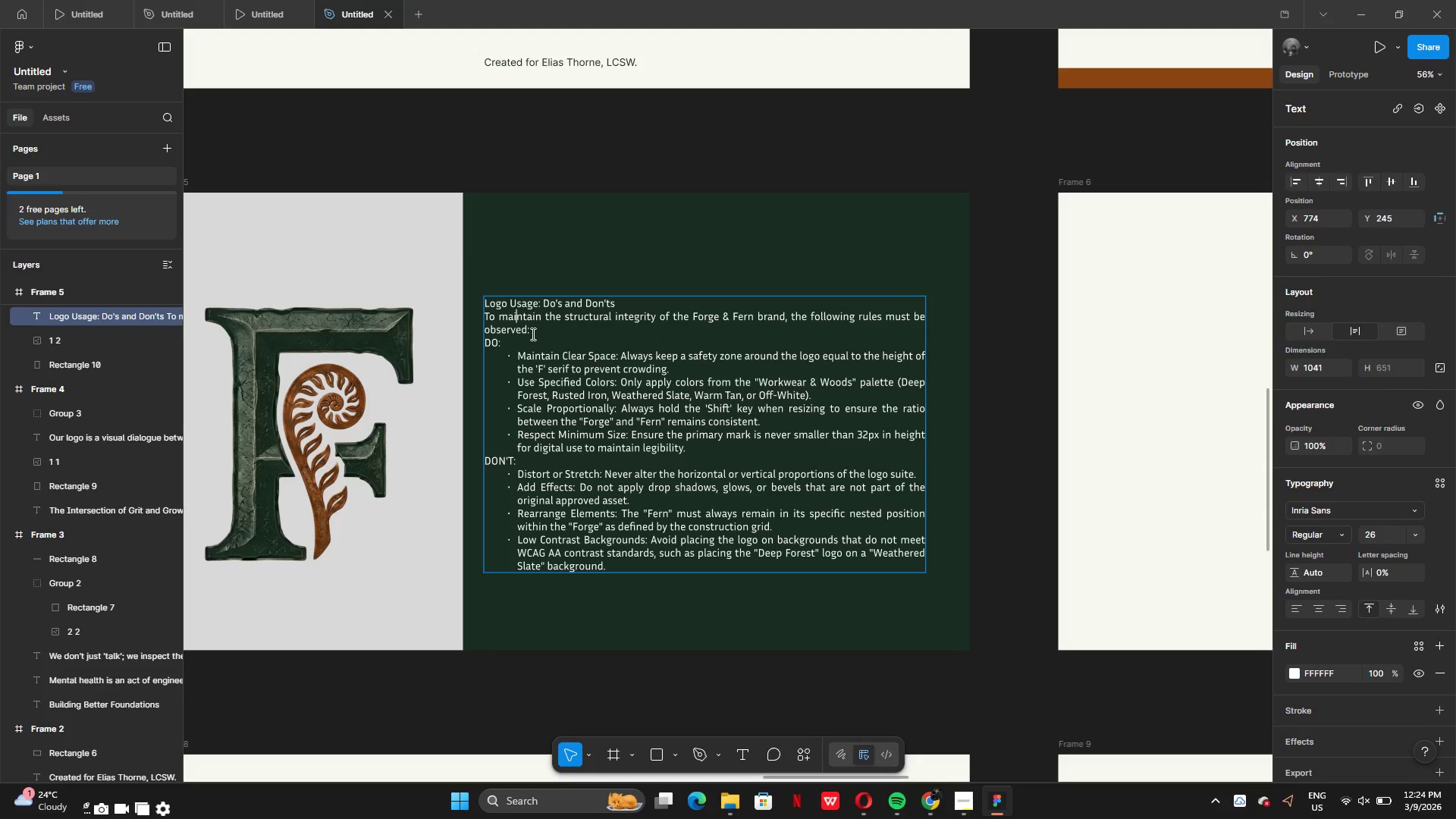 
left_click([581, 281])
 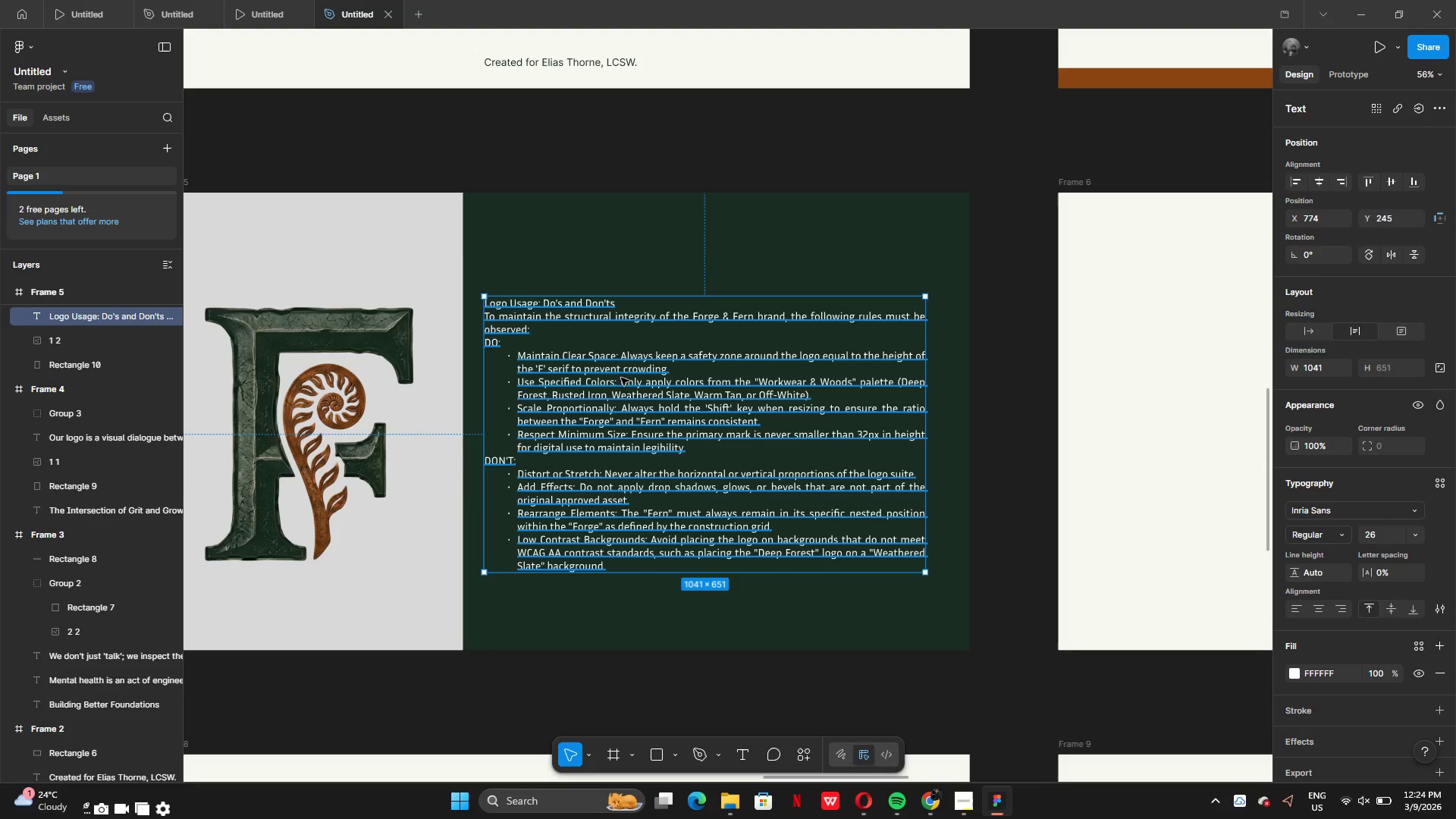 
left_click_drag(start_coordinate=[622, 377], to_coordinate=[623, 384])
 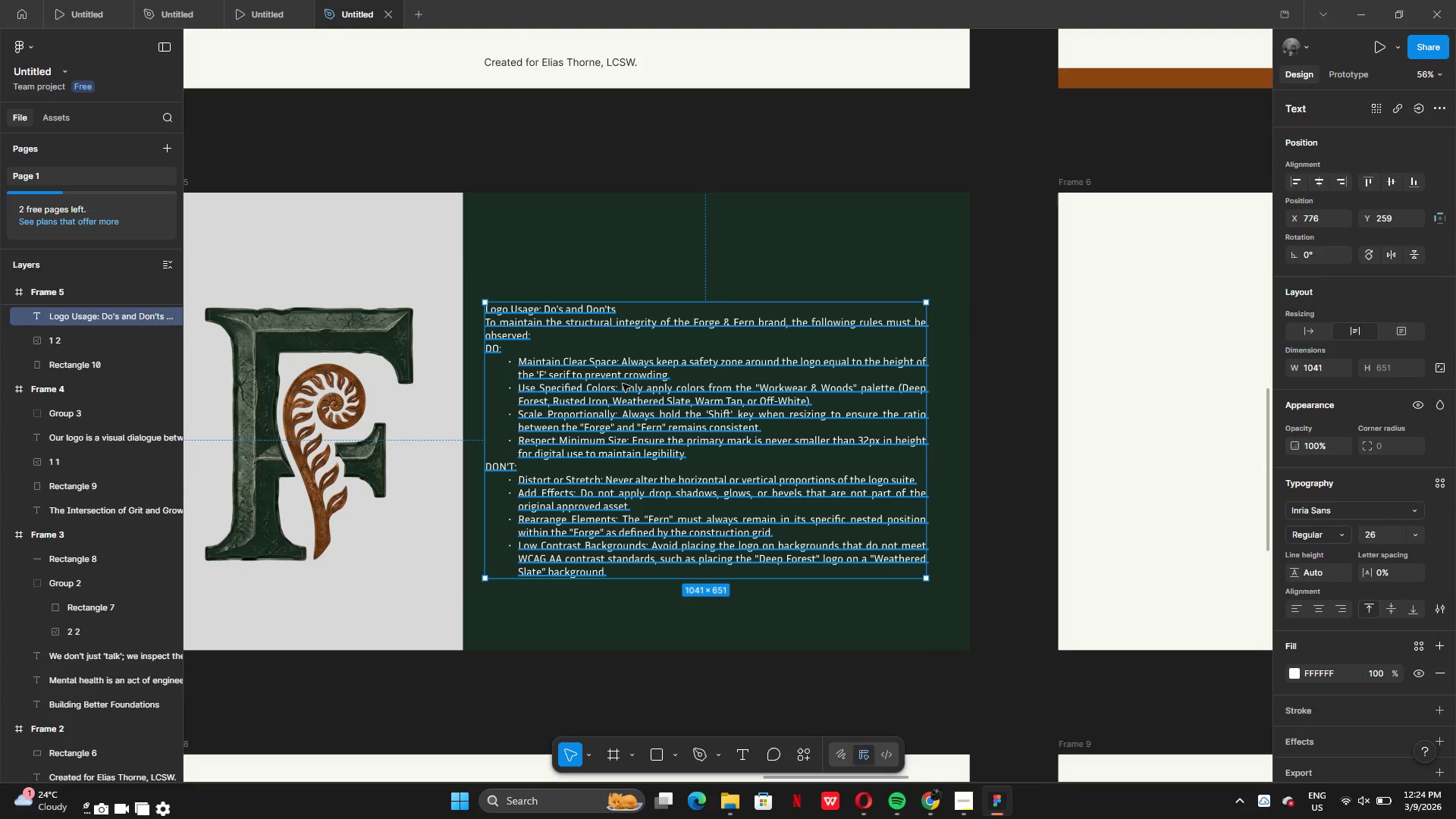 
left_click_drag(start_coordinate=[626, 387], to_coordinate=[625, 379])
 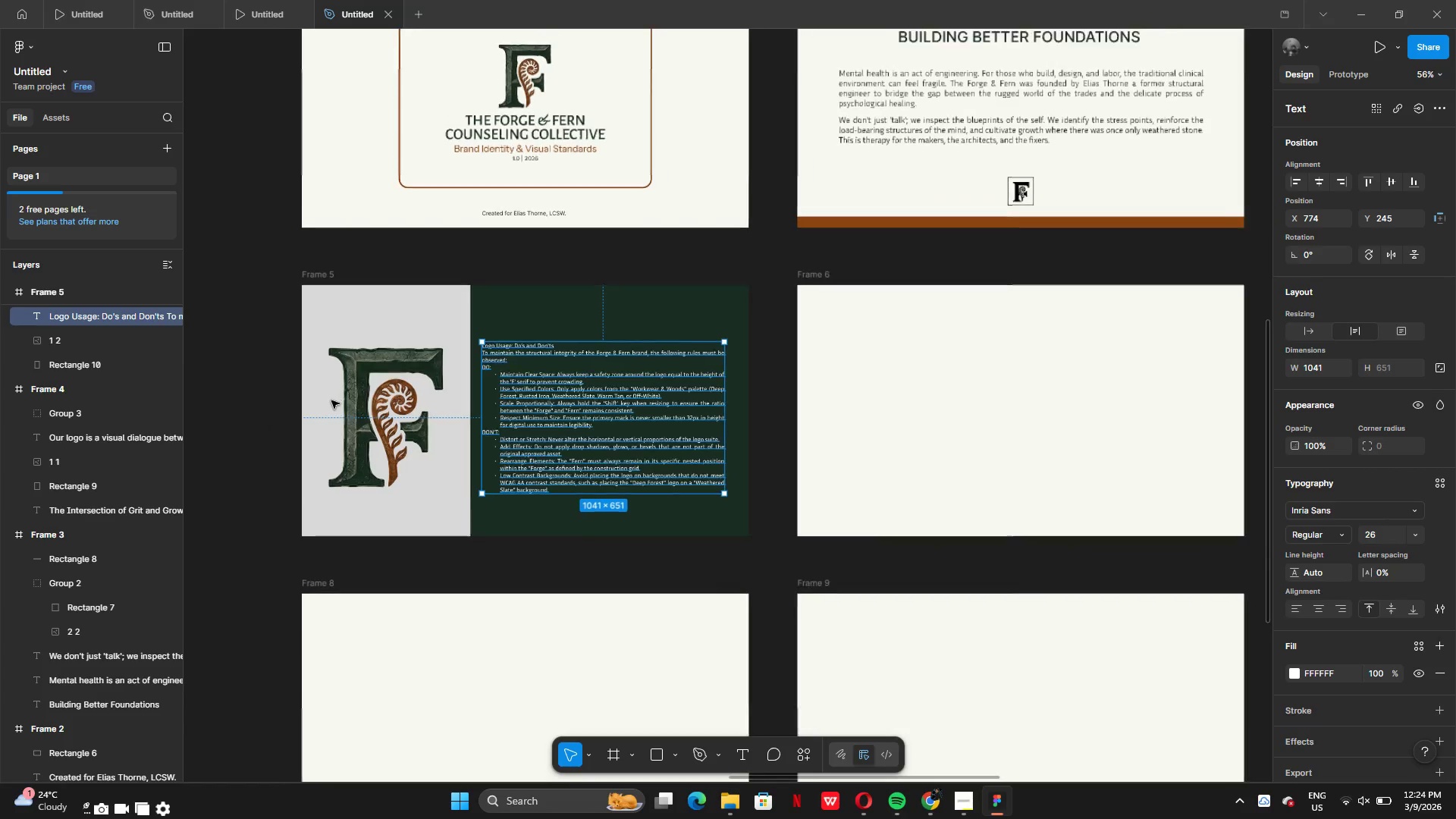 
left_click([363, 402])
 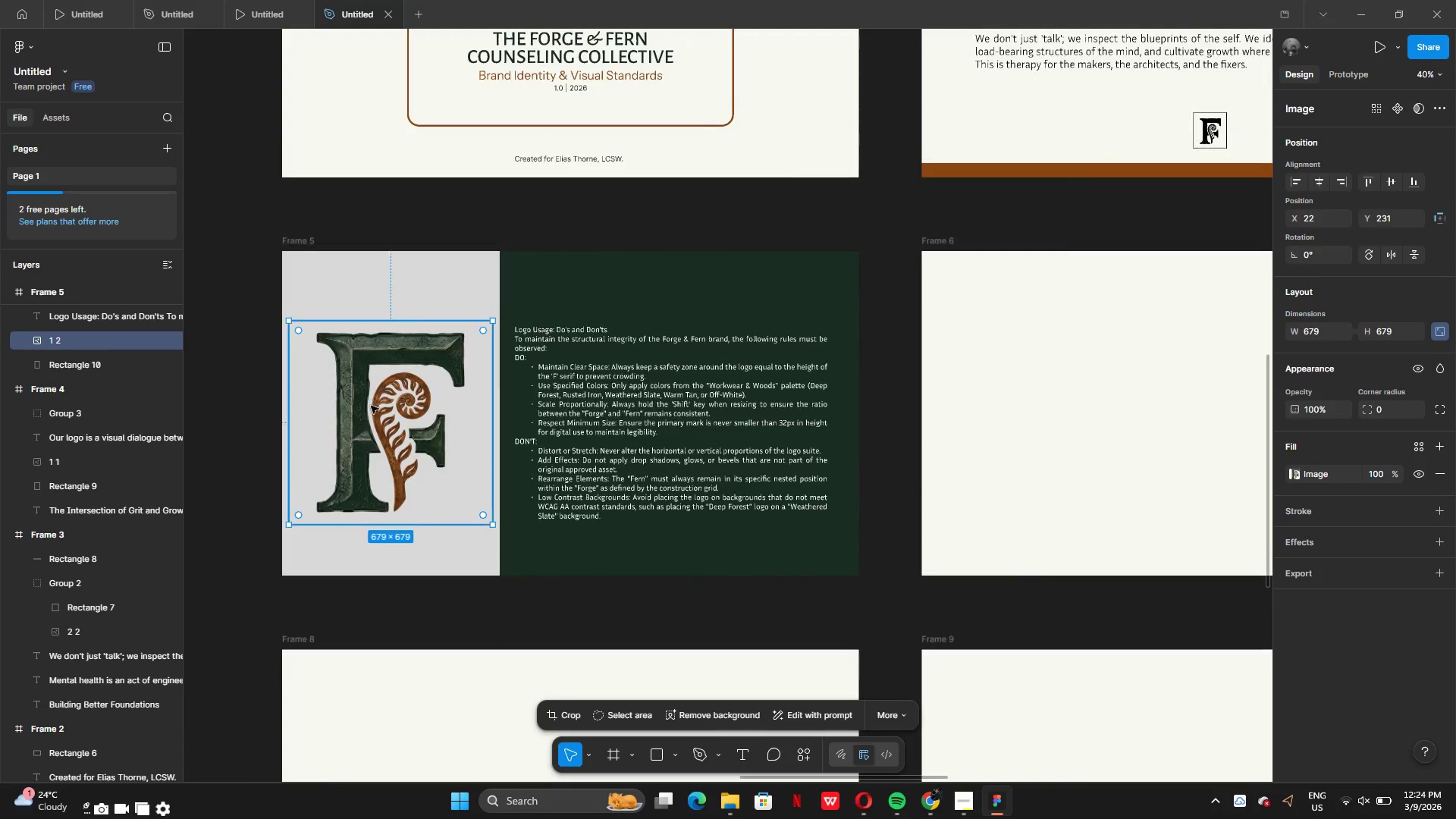 
left_click_drag(start_coordinate=[372, 410], to_coordinate=[372, 399])
 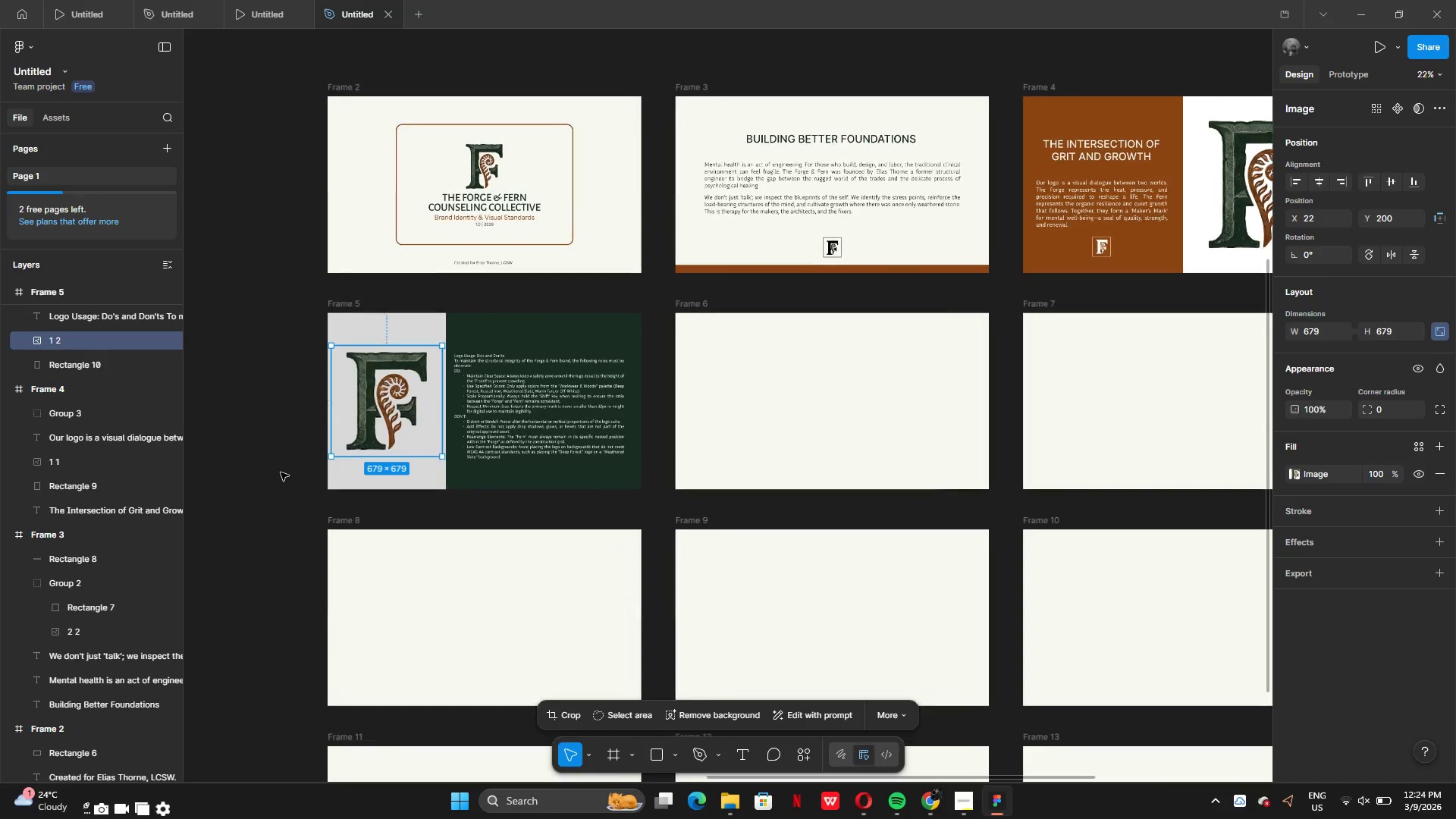 
wait(8.11)
 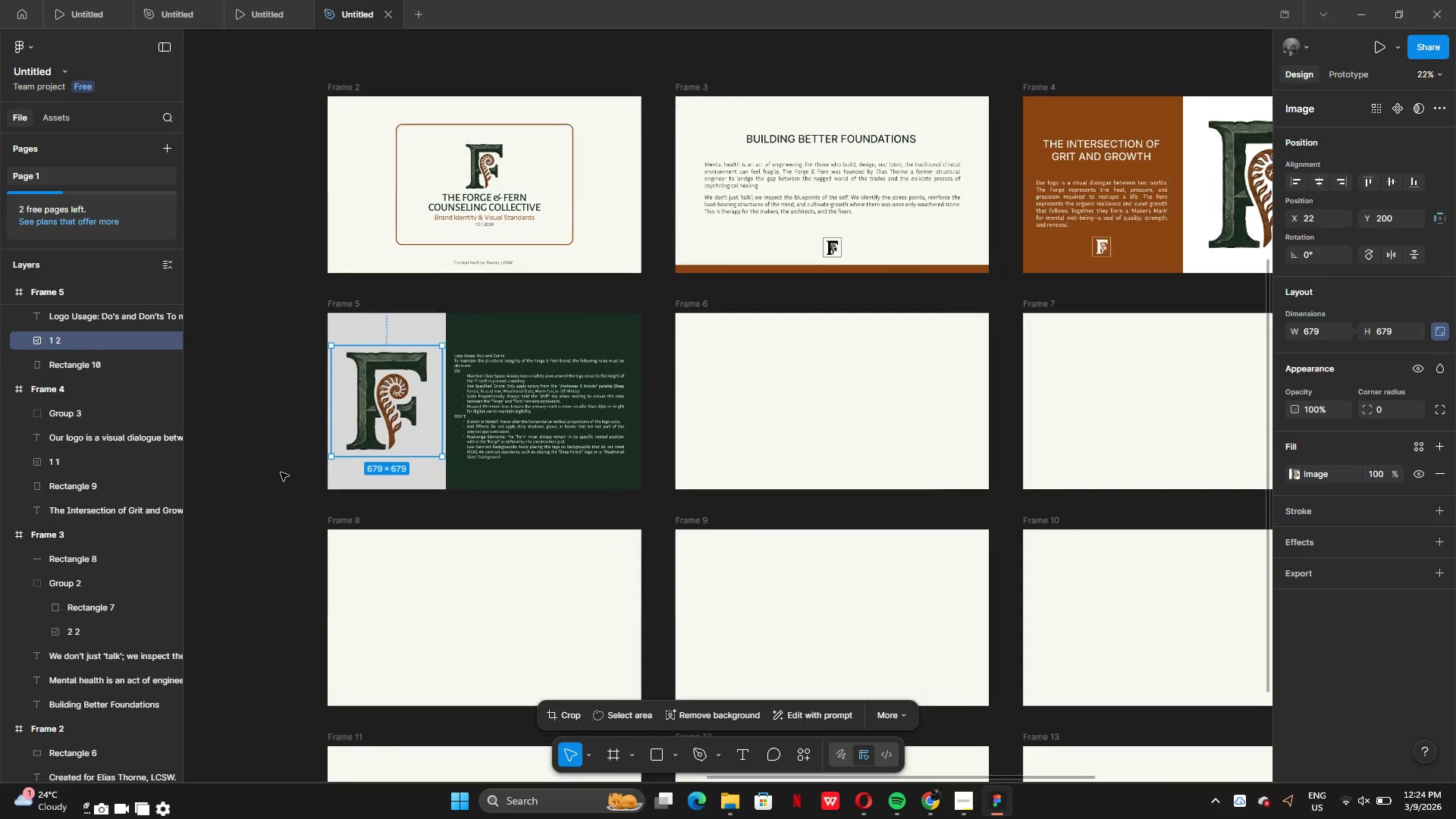 
left_click([257, 418])
 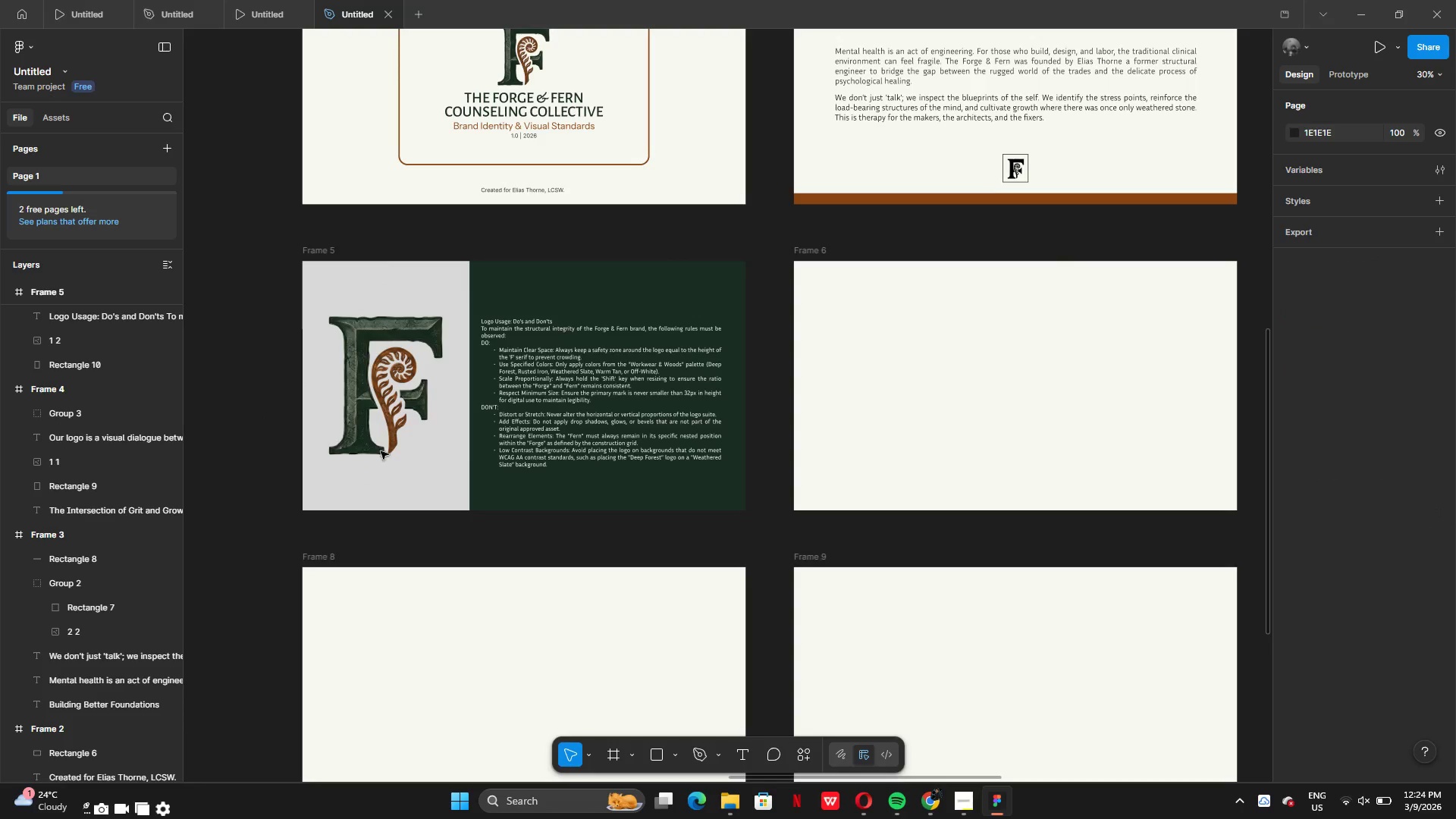 
mouse_move([409, 475])
 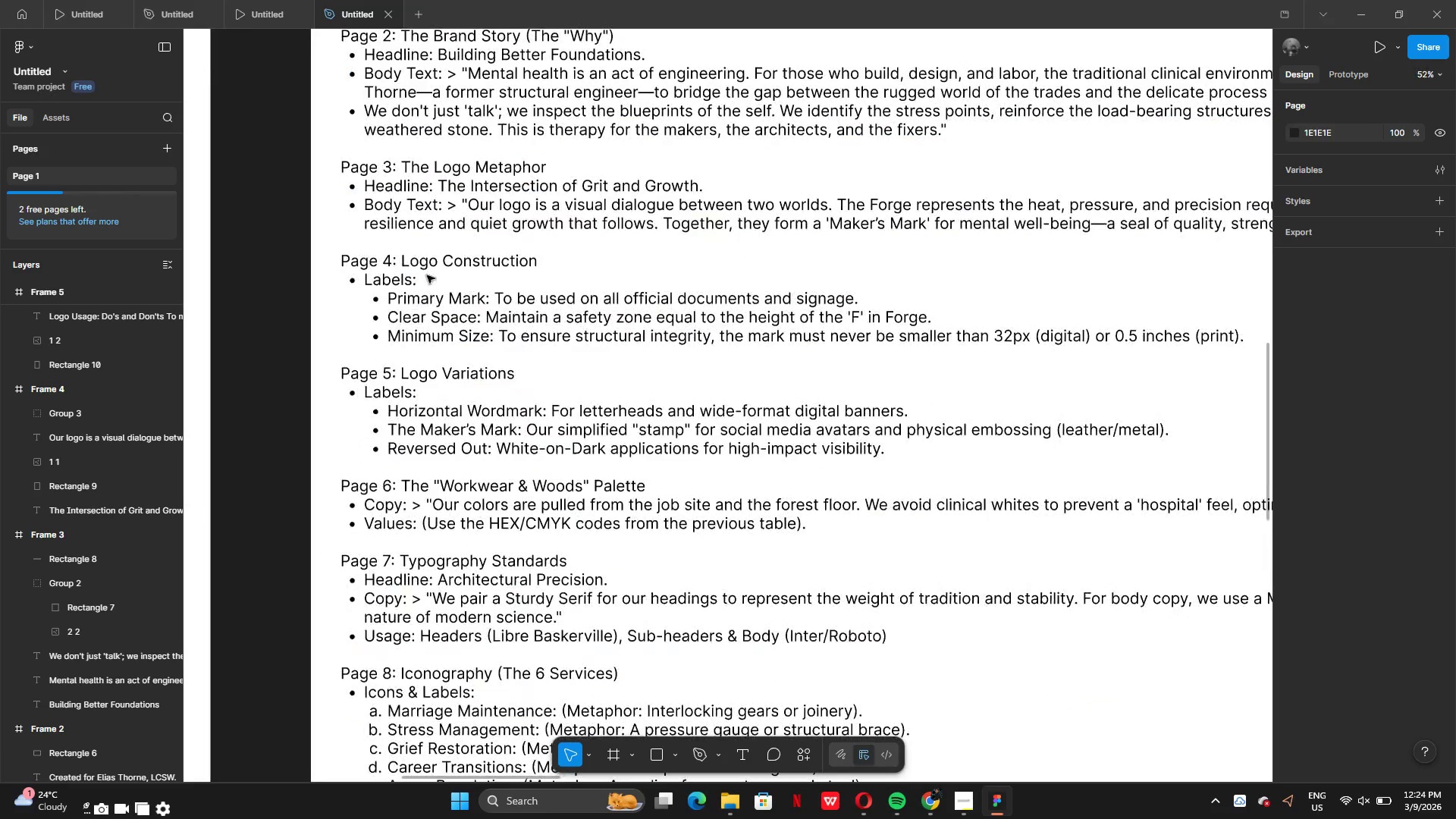 
left_click([407, 265])
 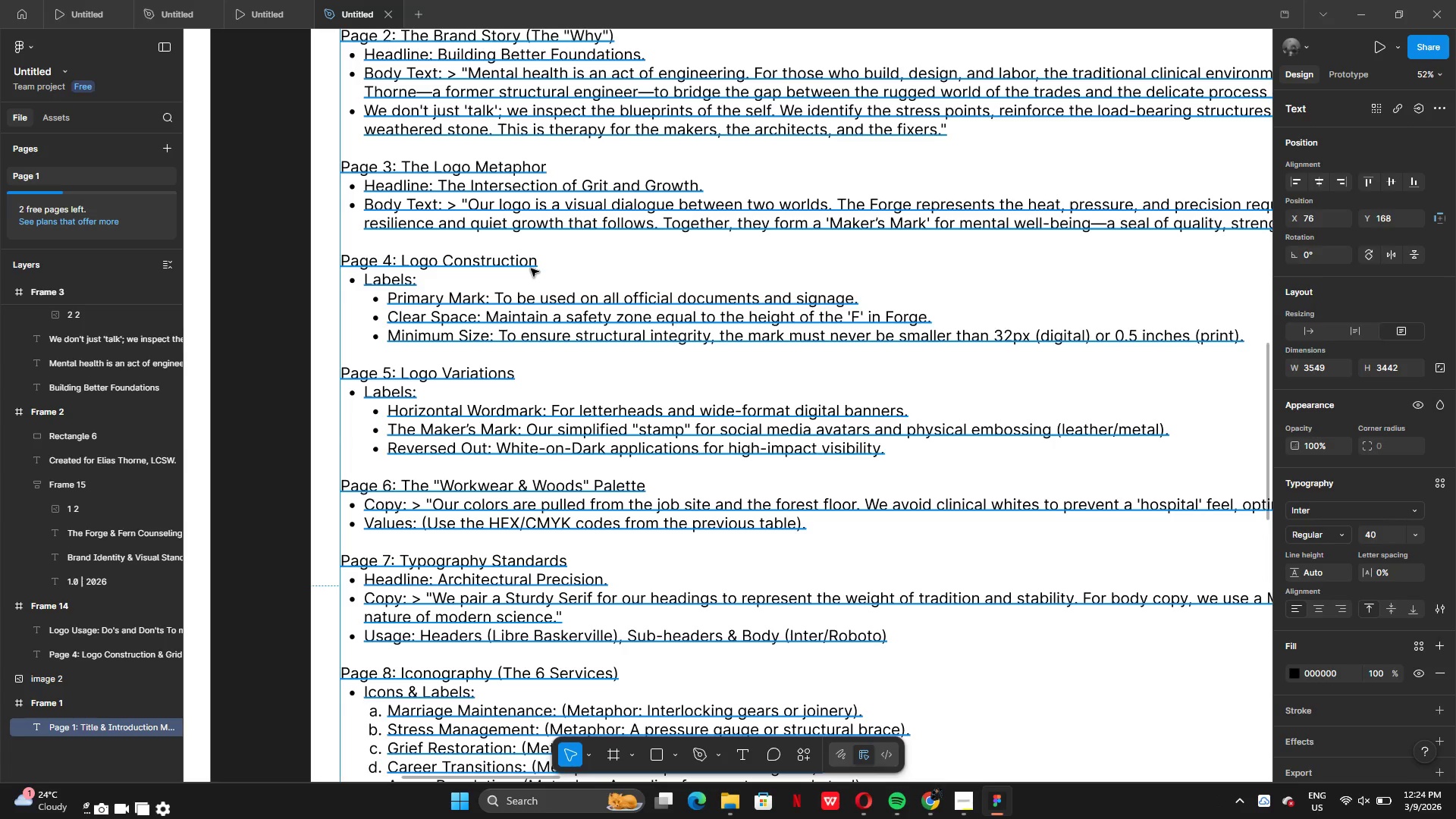 
double_click([529, 253])
 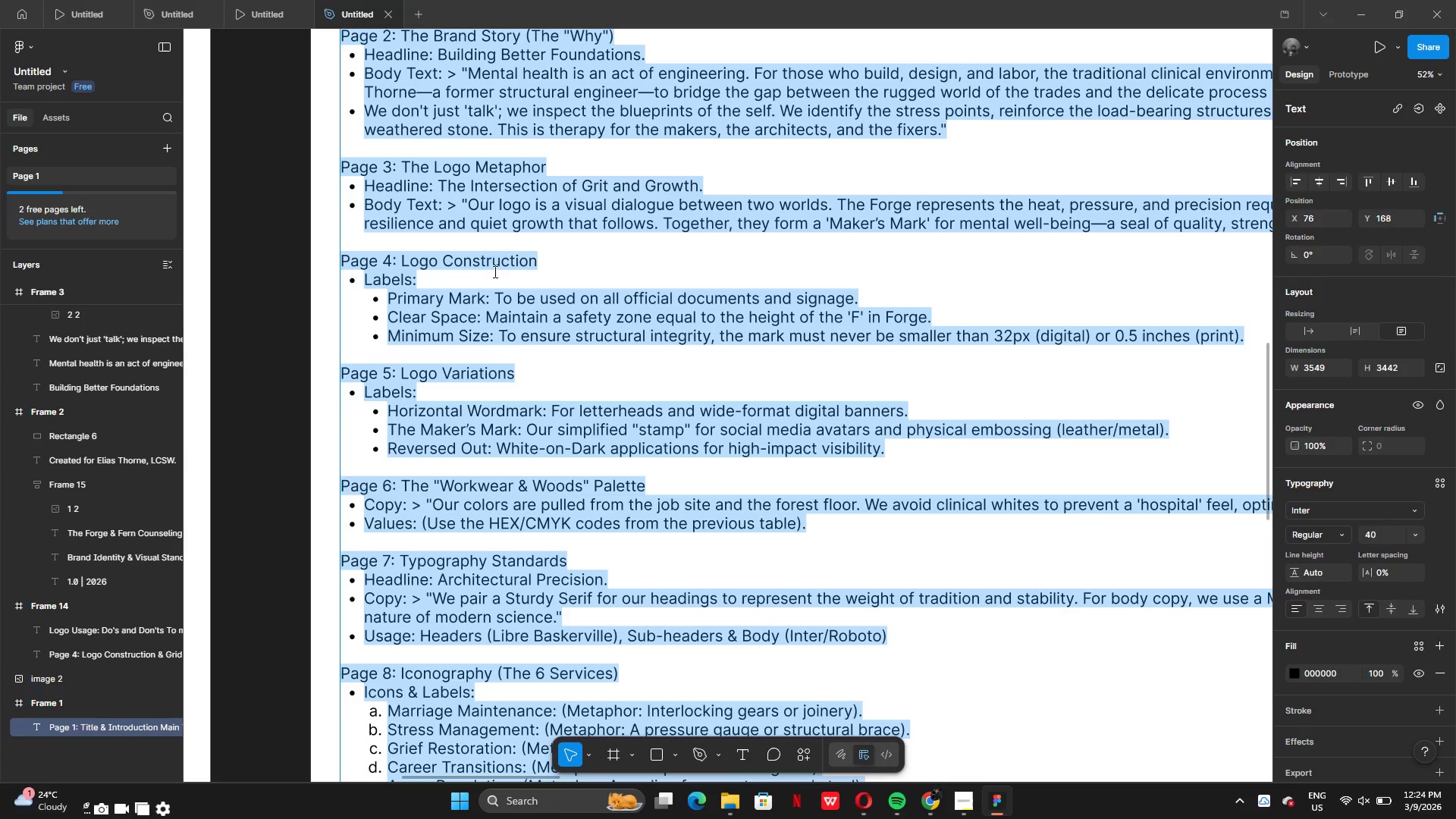 
left_click([491, 275])
 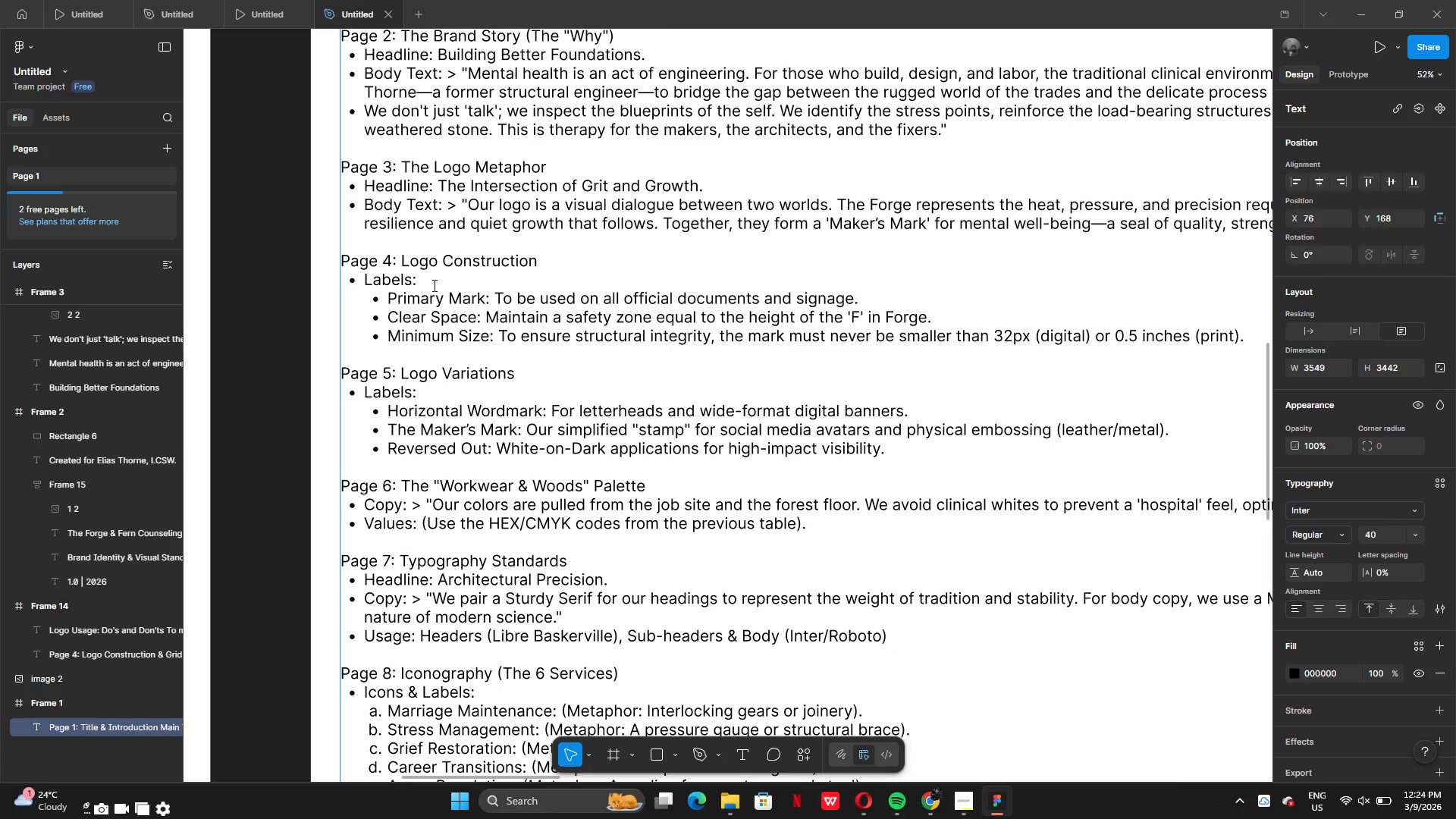 
left_click([433, 285])
 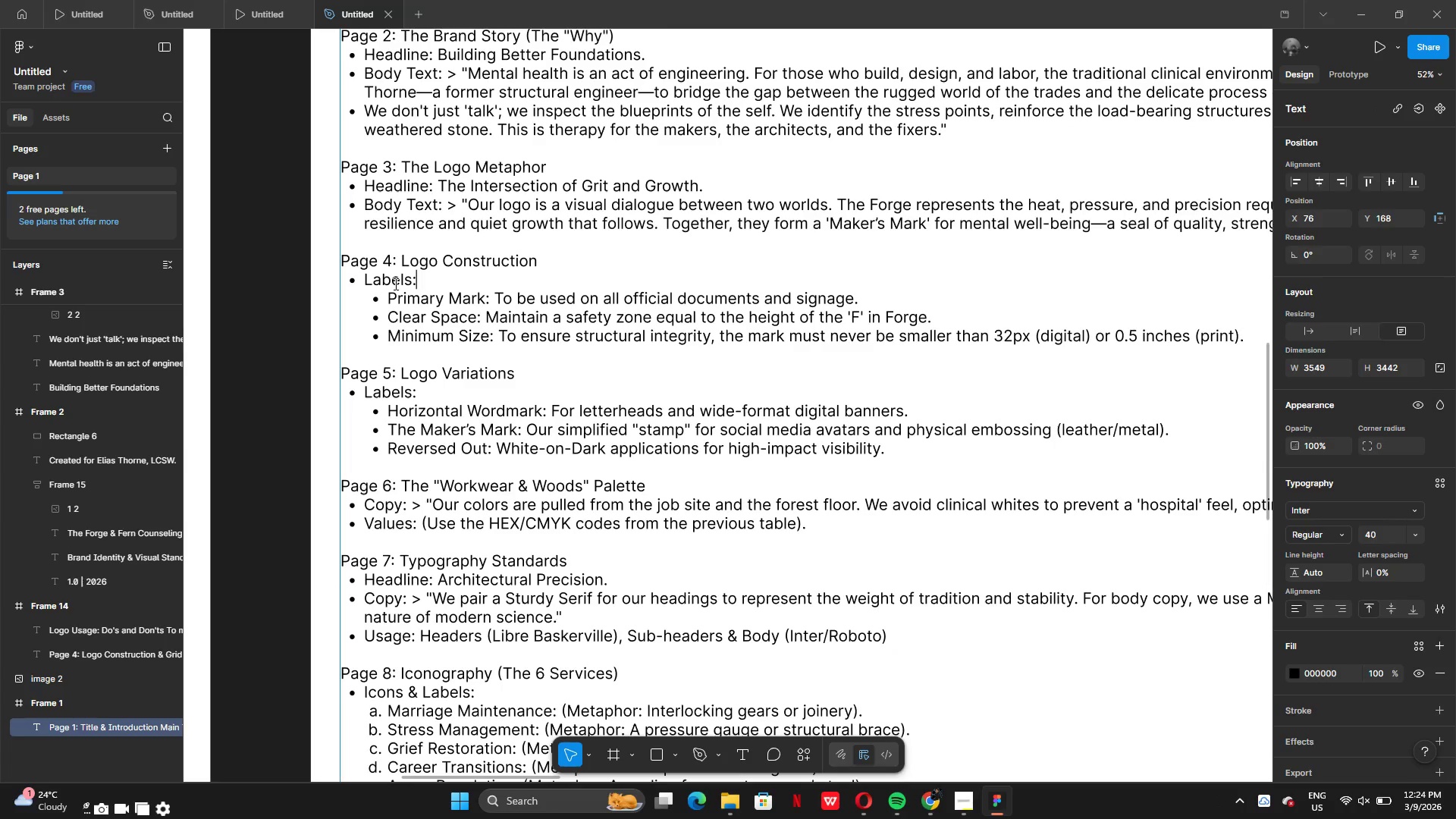 
left_click([400, 284])
 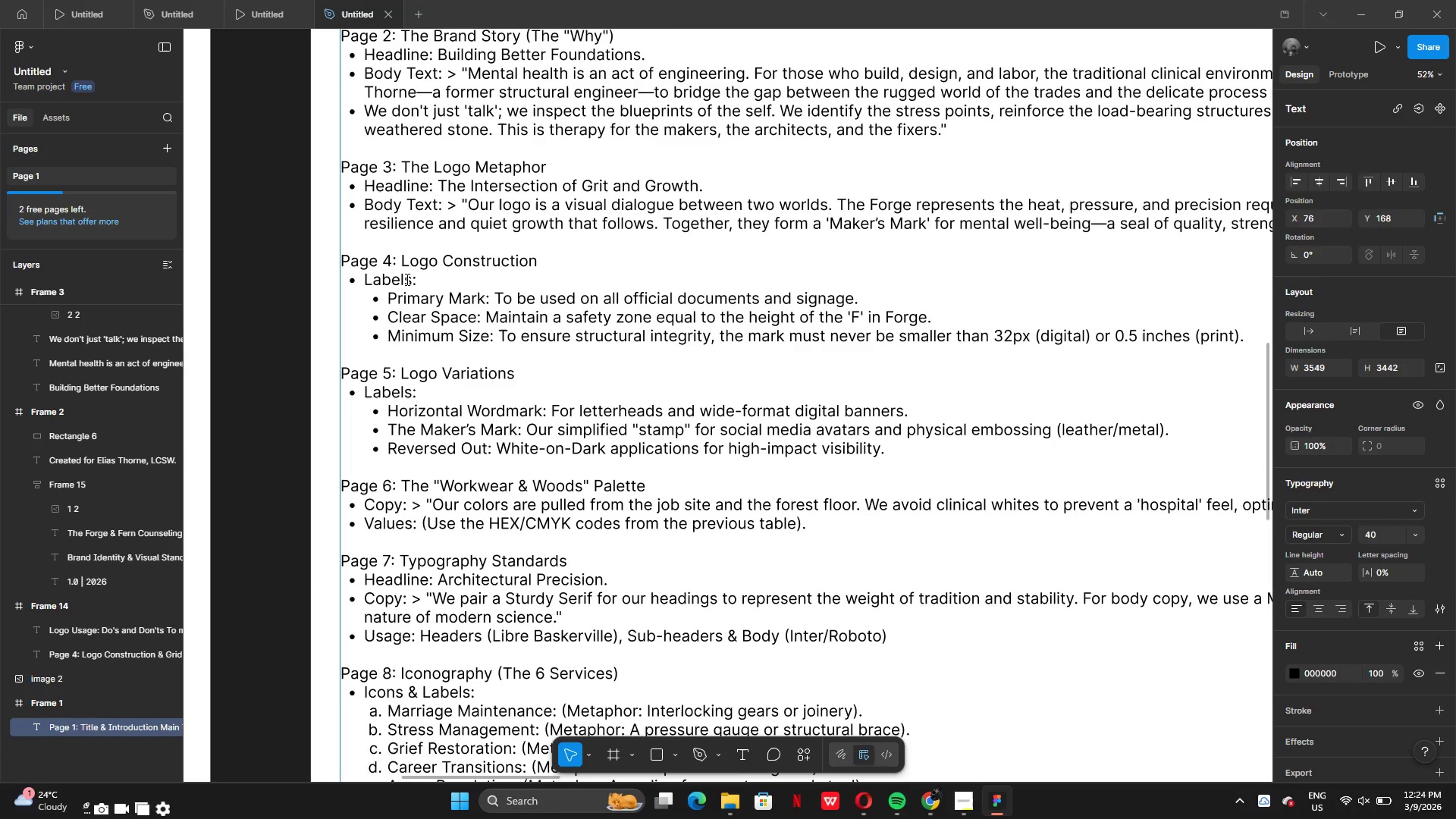 
left_click([406, 279])
 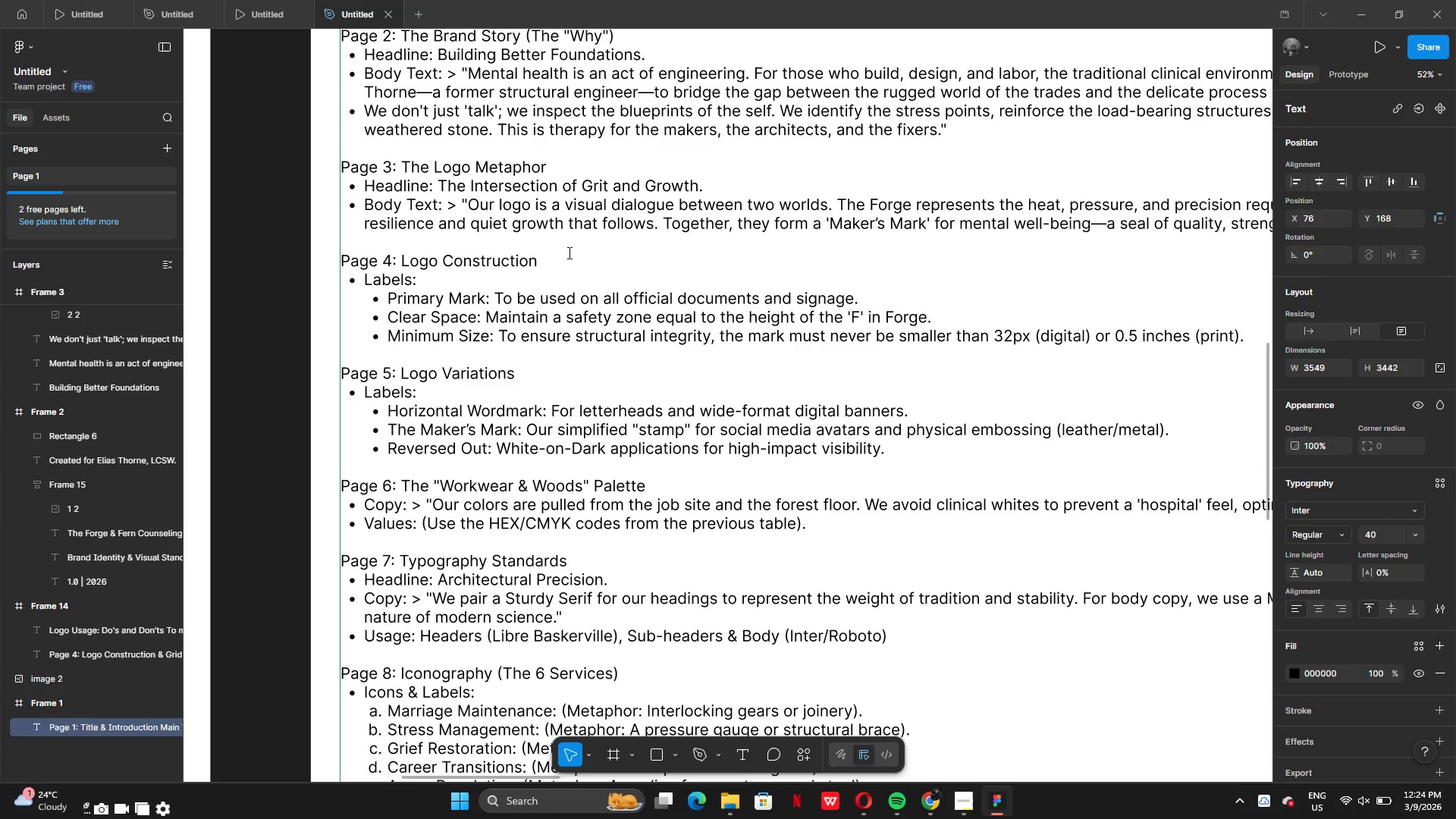 
left_click([570, 253])
 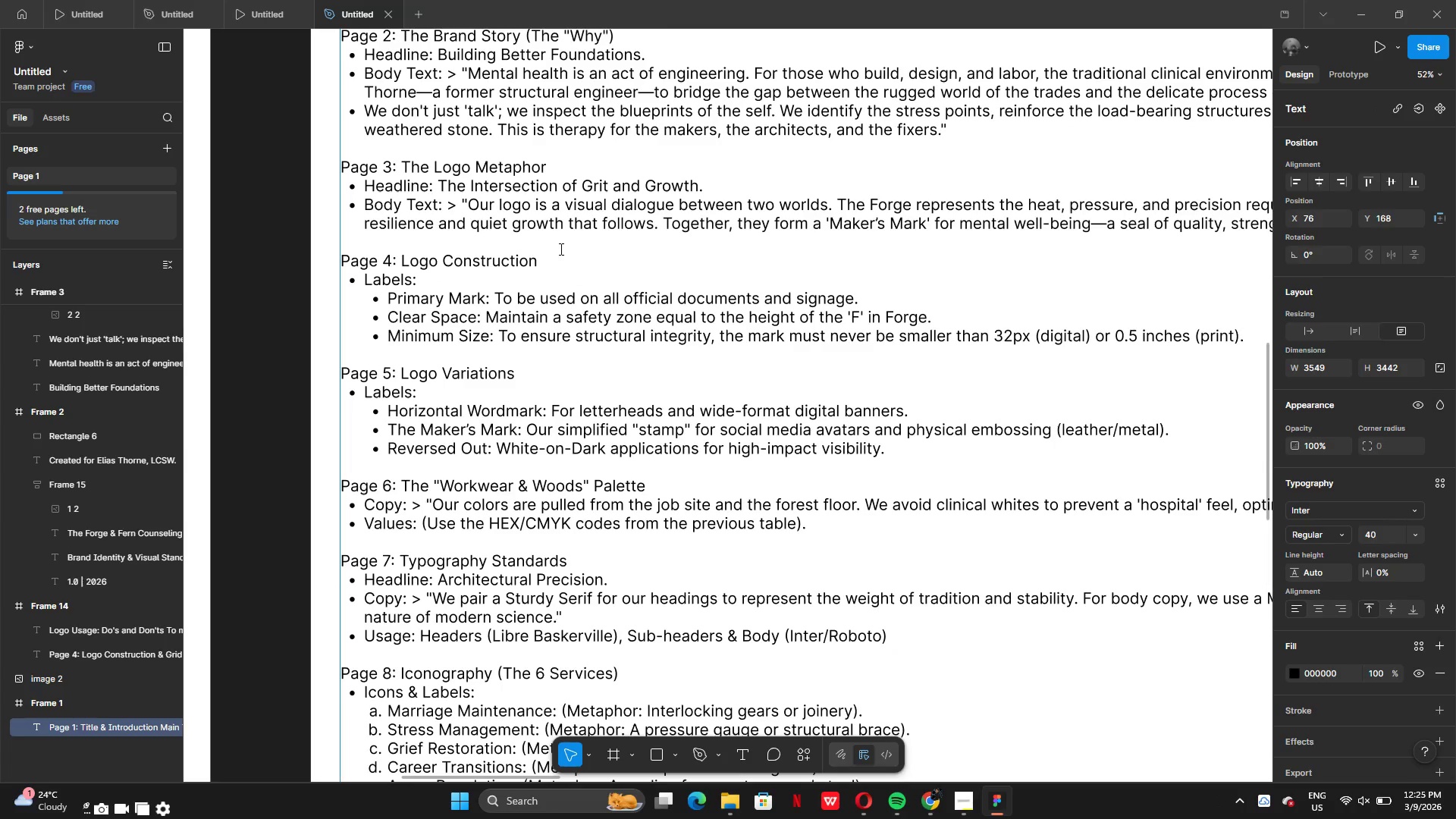 
left_click_drag(start_coordinate=[560, 249], to_coordinate=[486, 249])
 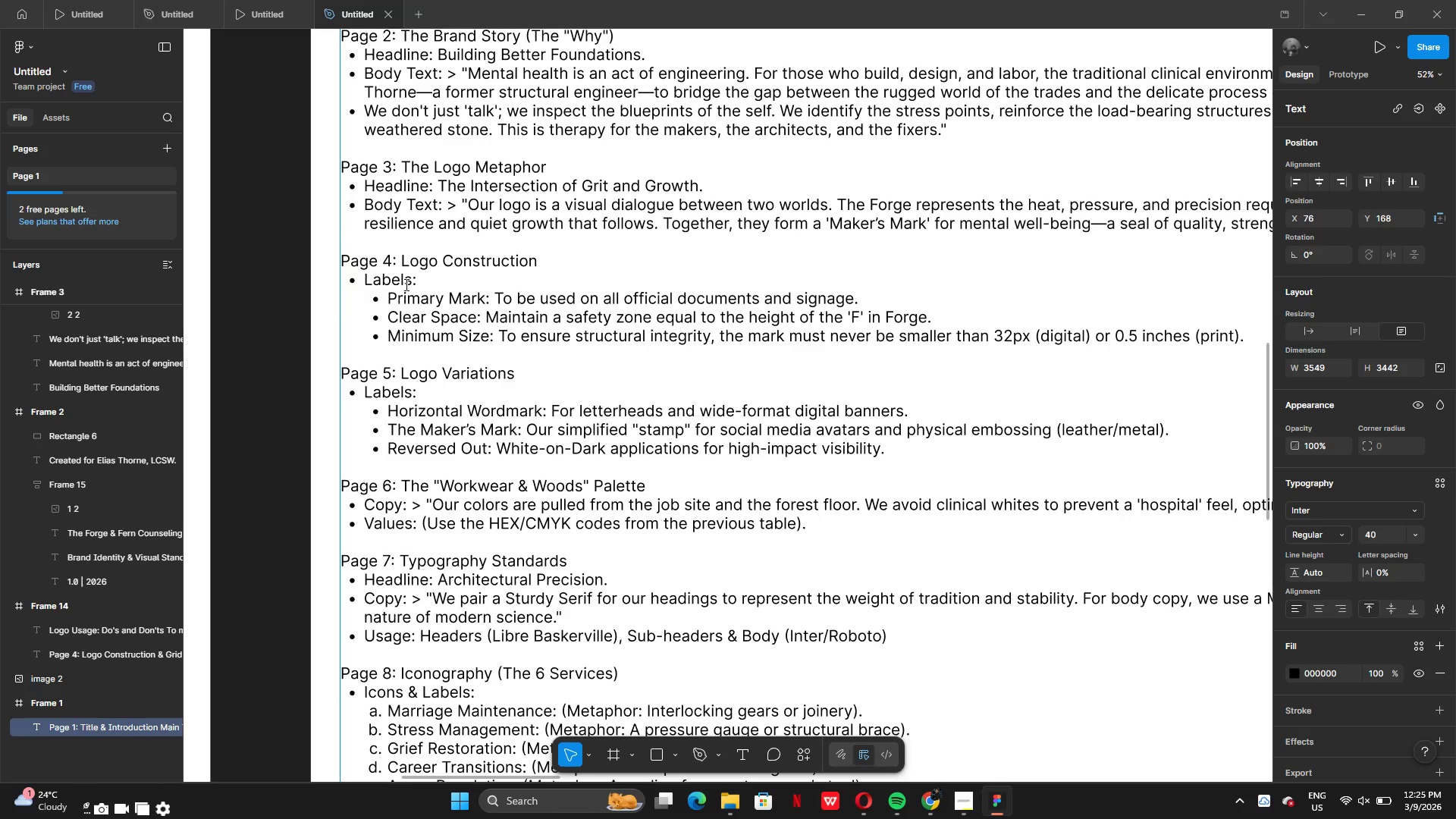 
left_click([400, 272])
 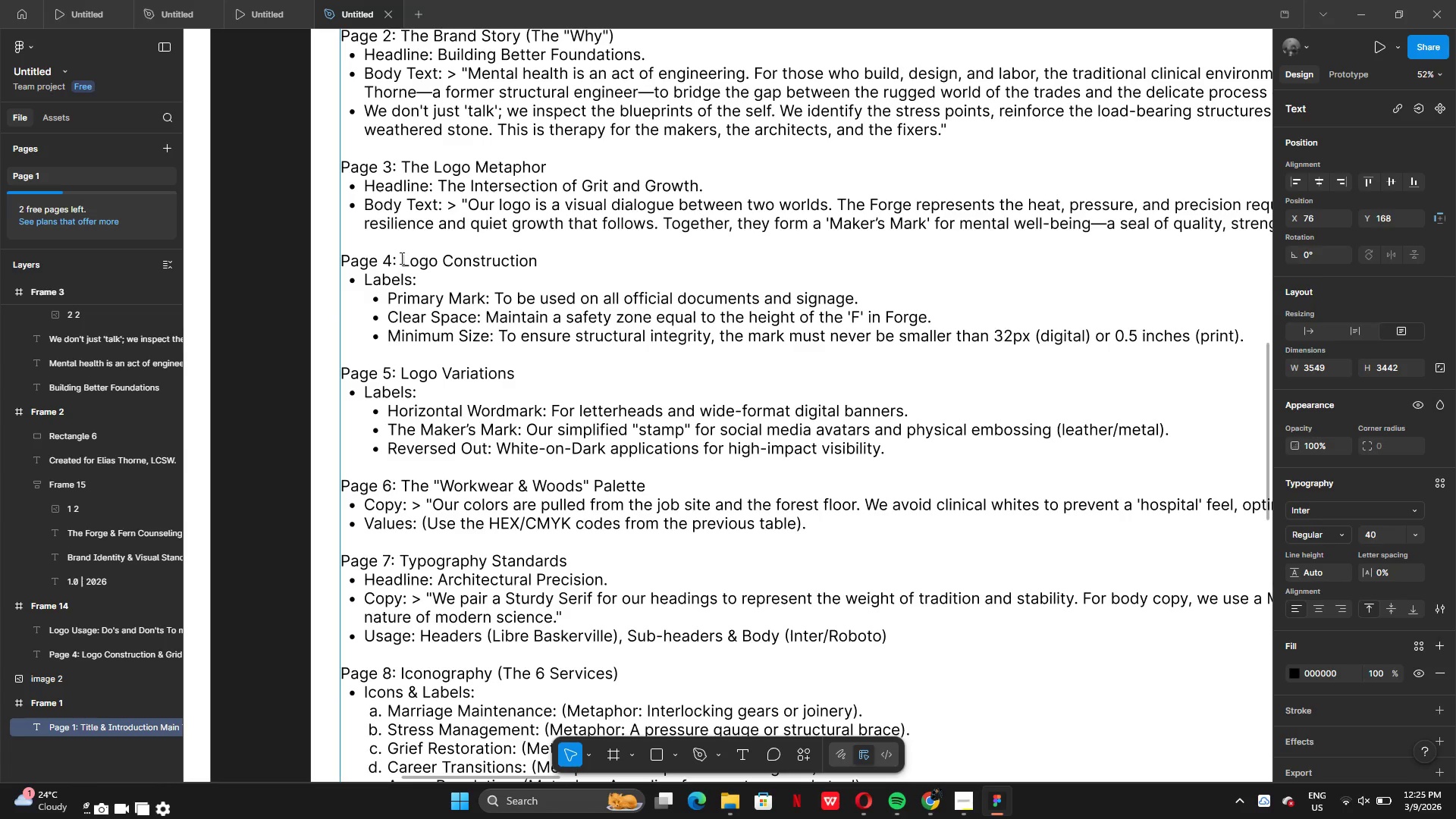 
left_click_drag(start_coordinate=[400, 258], to_coordinate=[614, 260])
 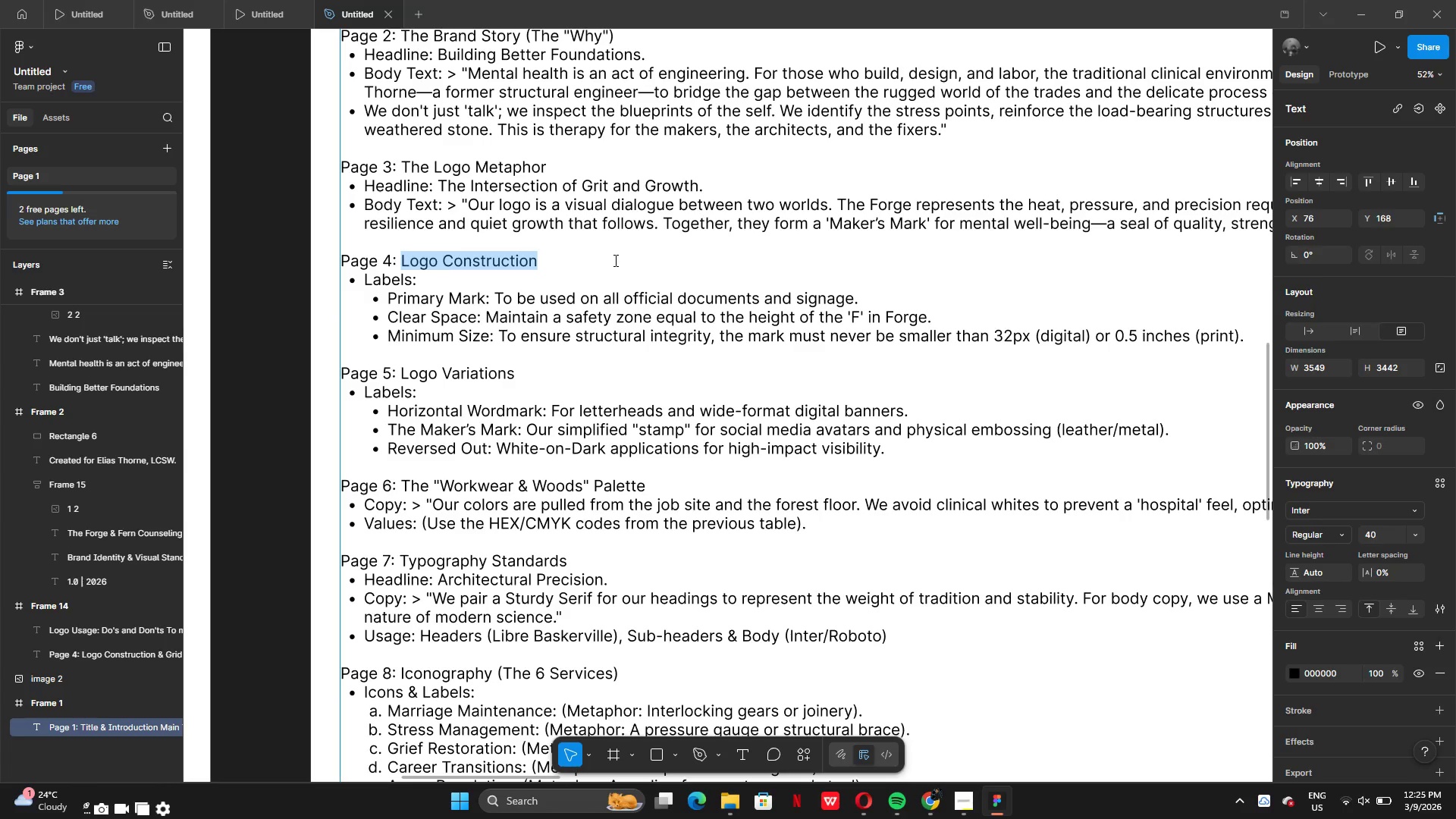 
key(Control+C)
 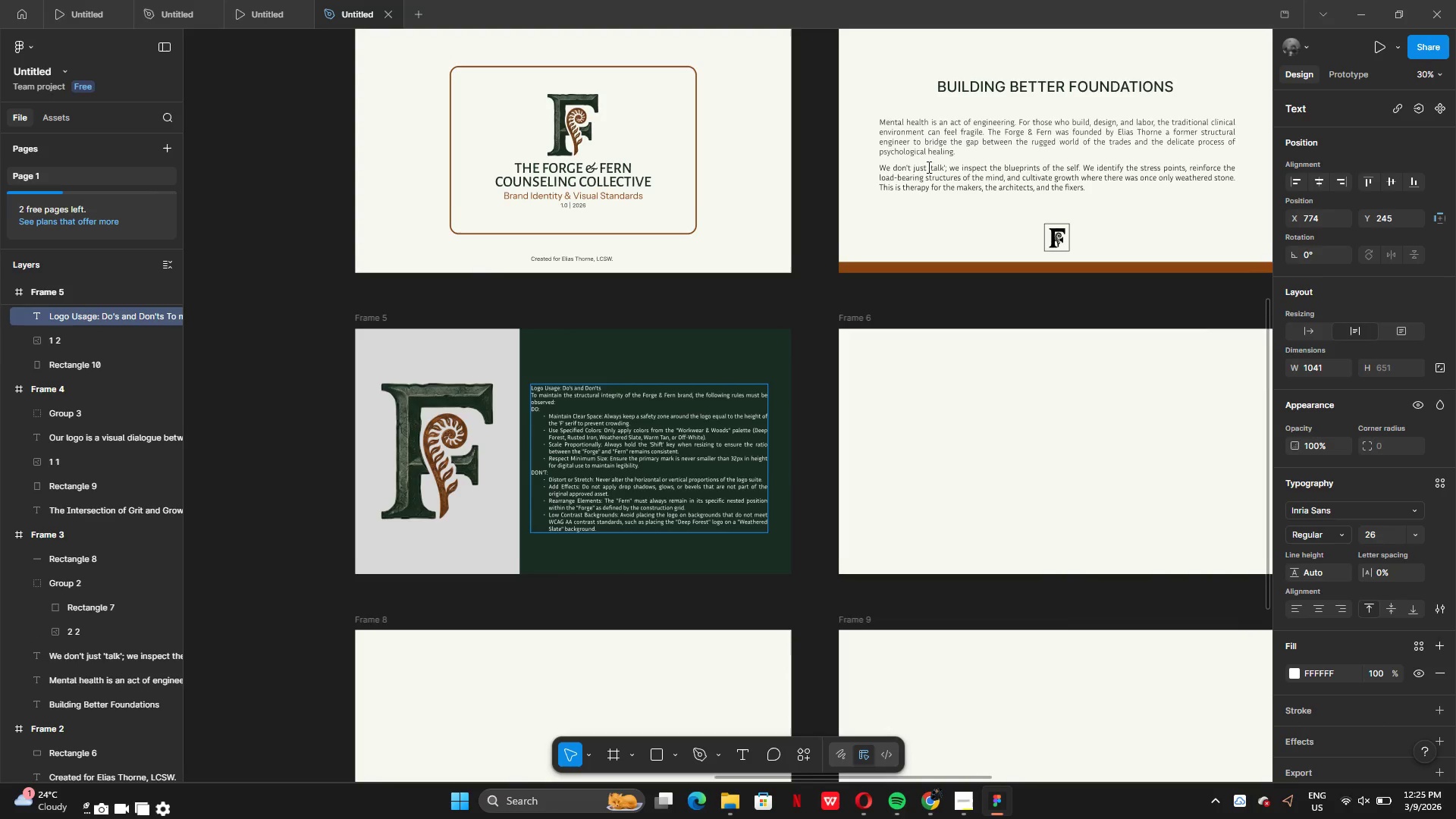 
wait(5.23)
 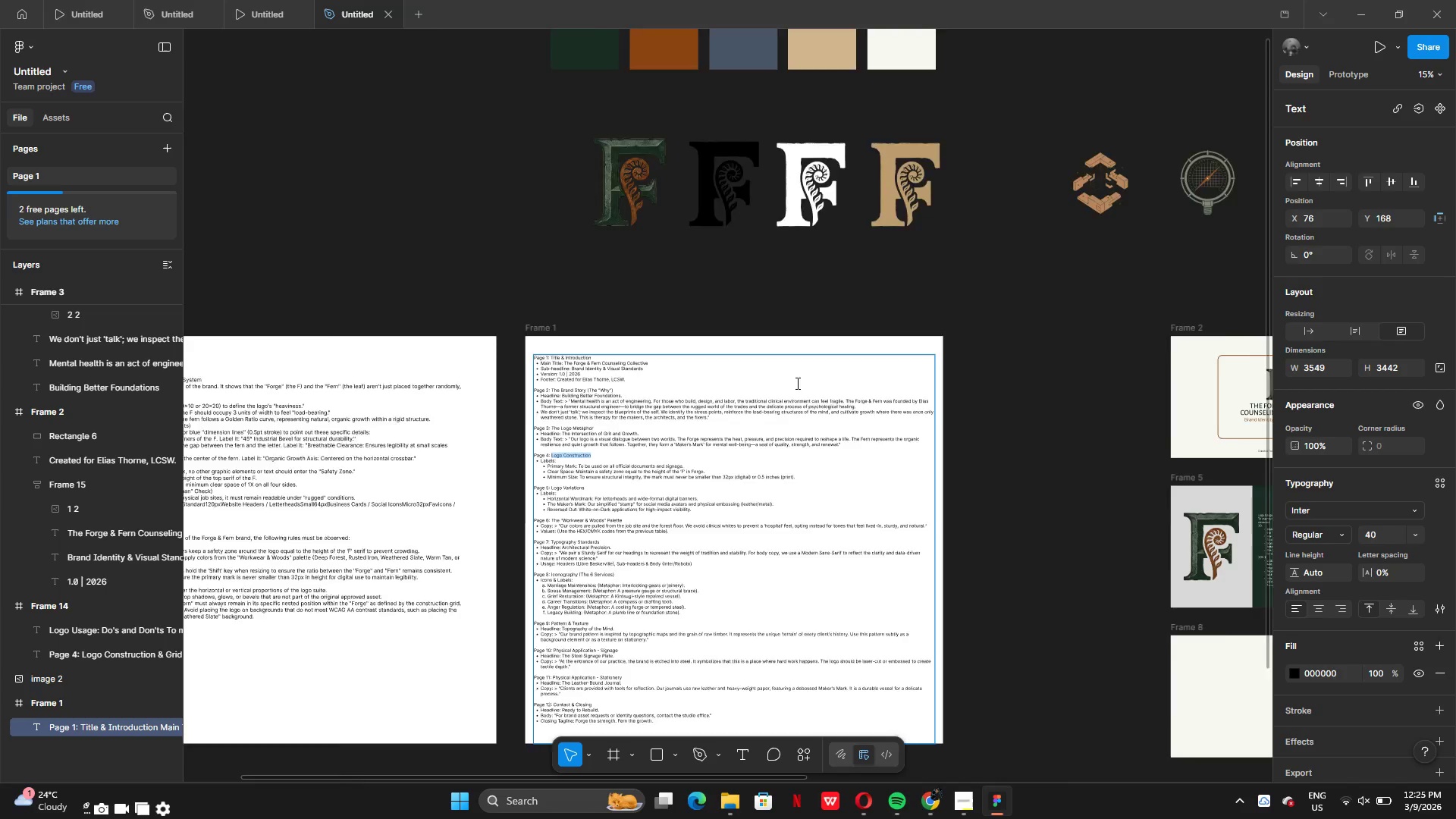 
left_click([969, 84])
 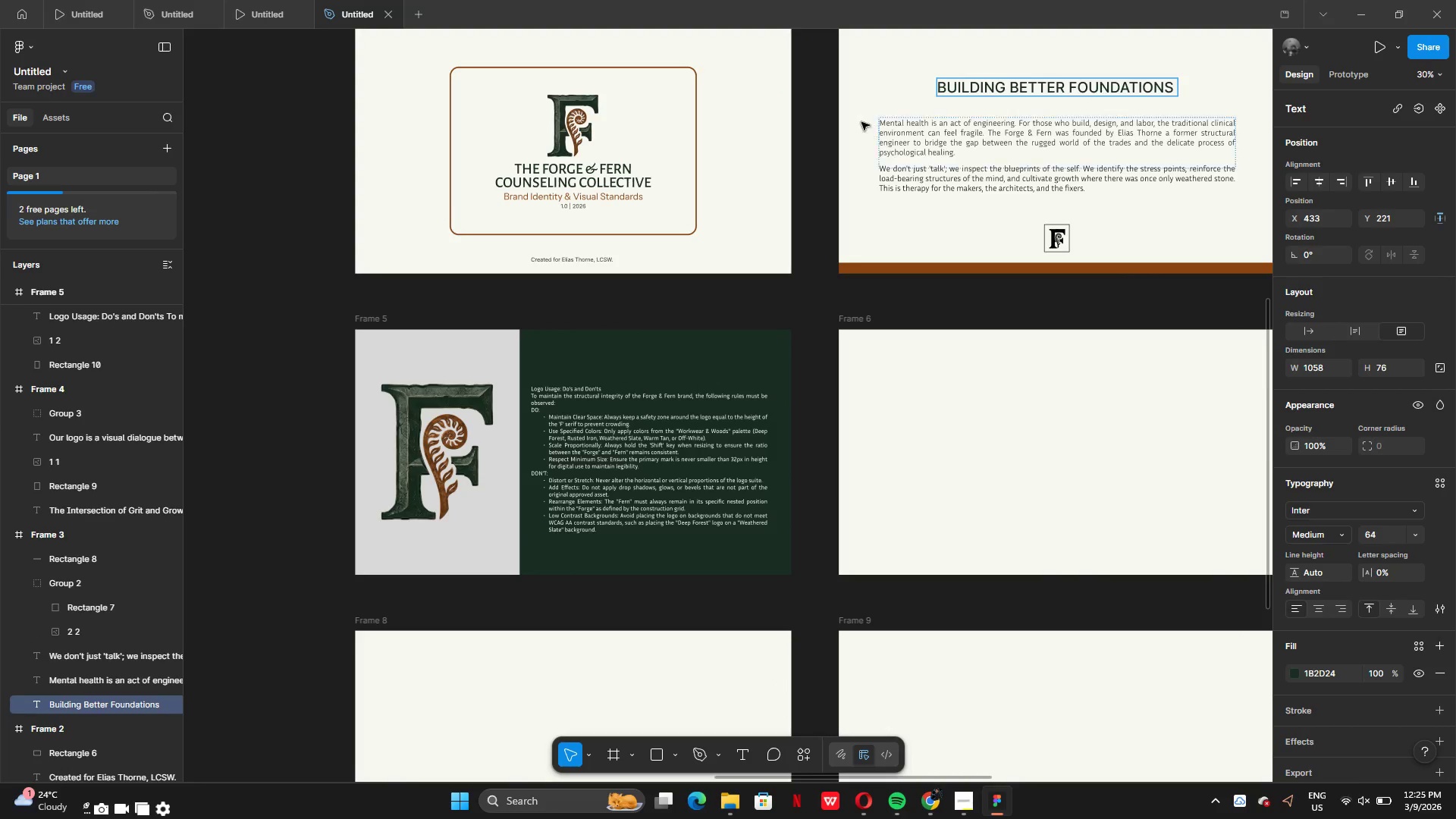 
left_click([877, 90])
 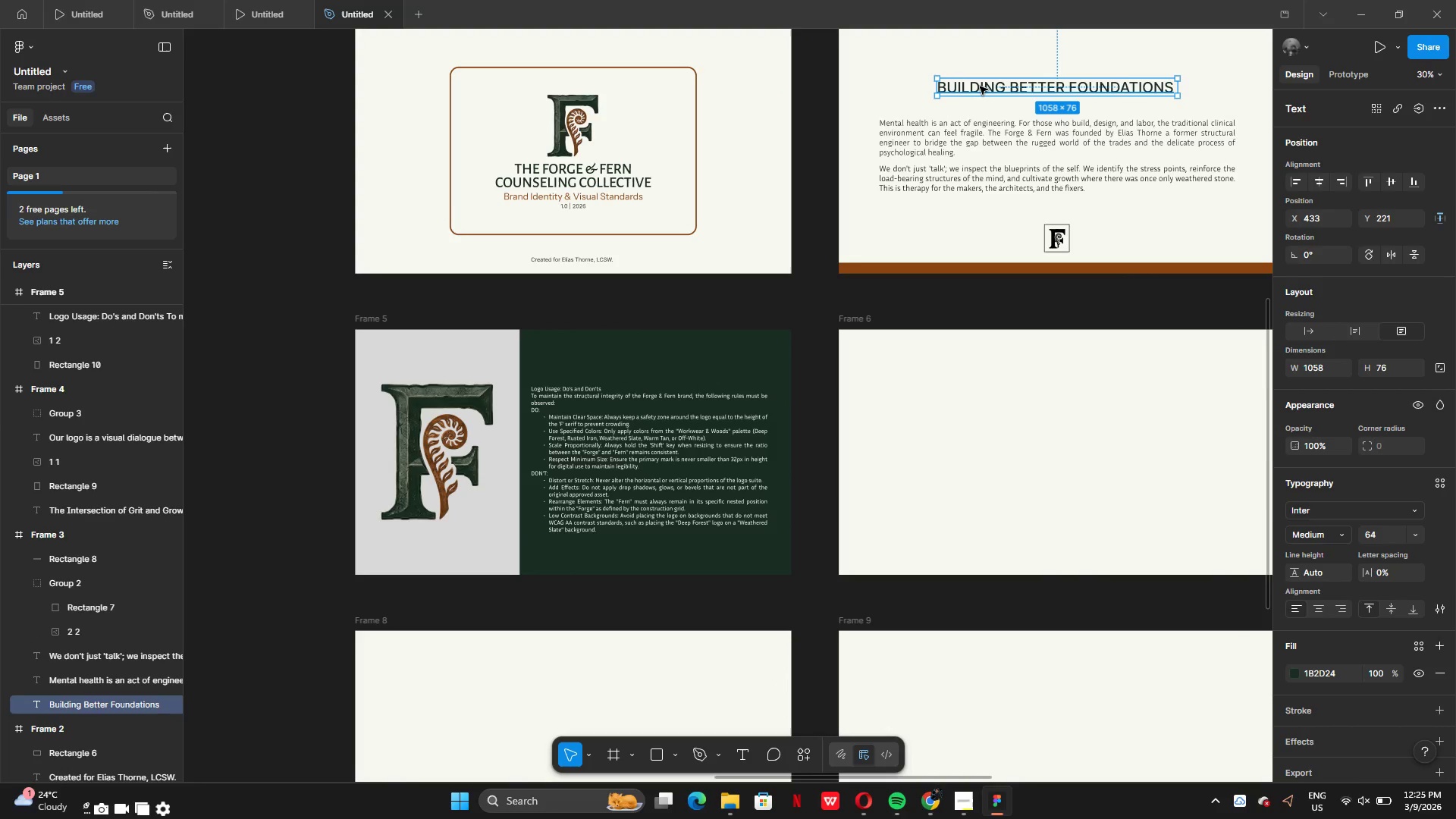 
hold_key(key=AltLeft, duration=0.47)
left_click_drag(start_coordinate=[980, 86], to_coordinate=[964, 123])
 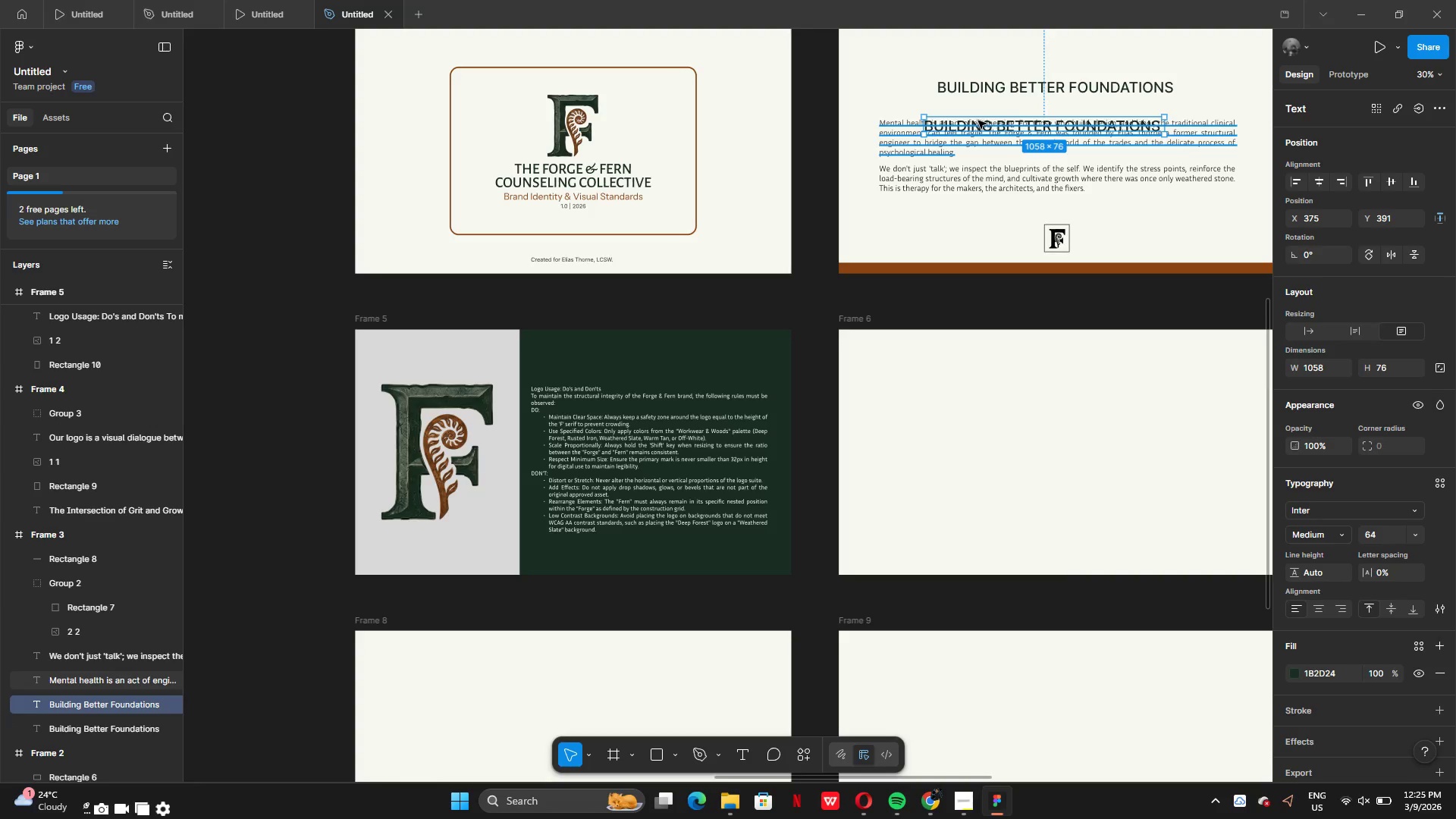 
left_click_drag(start_coordinate=[978, 123], to_coordinate=[622, 356])
 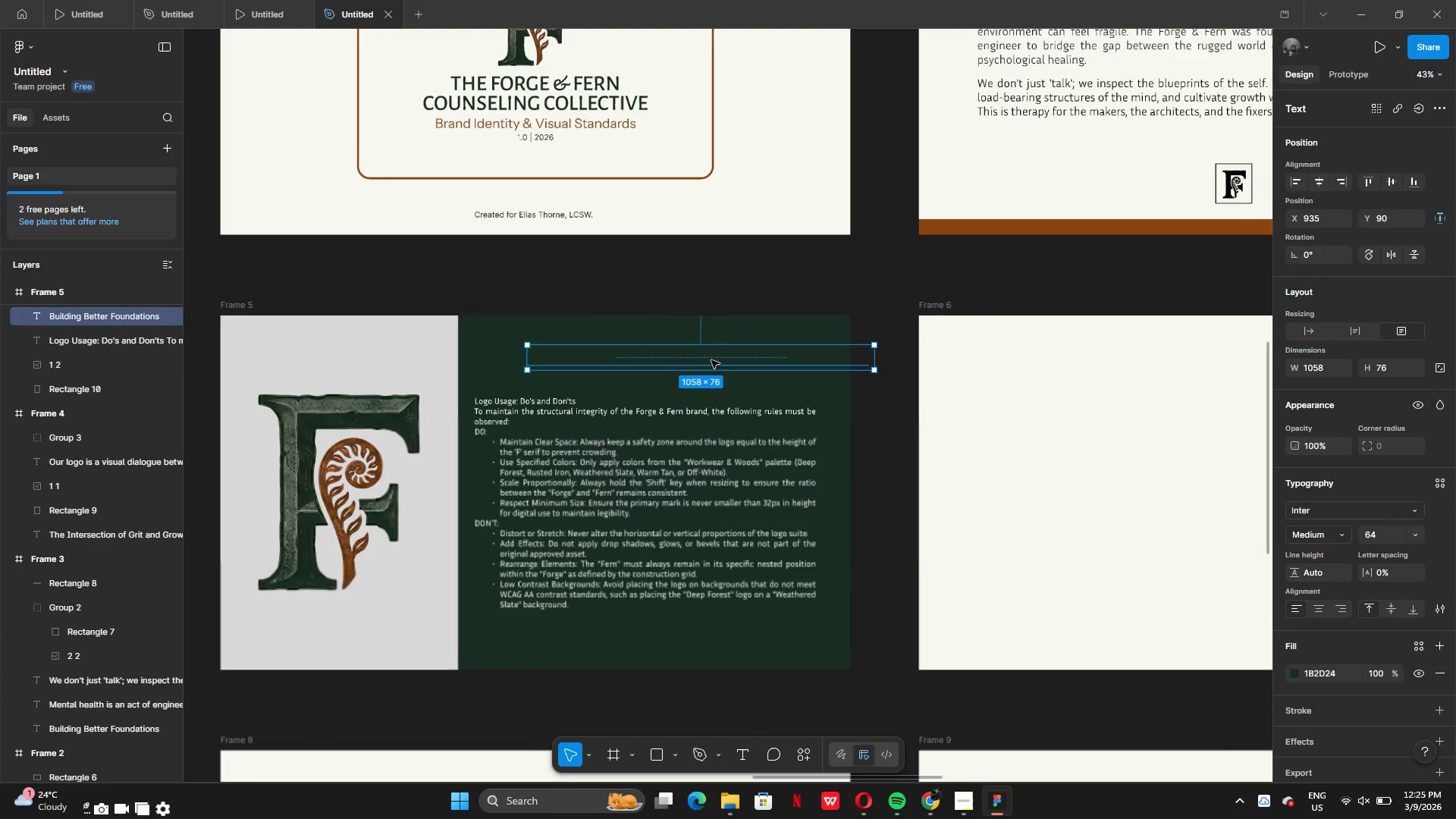 
left_click_drag(start_coordinate=[712, 360], to_coordinate=[664, 359])
 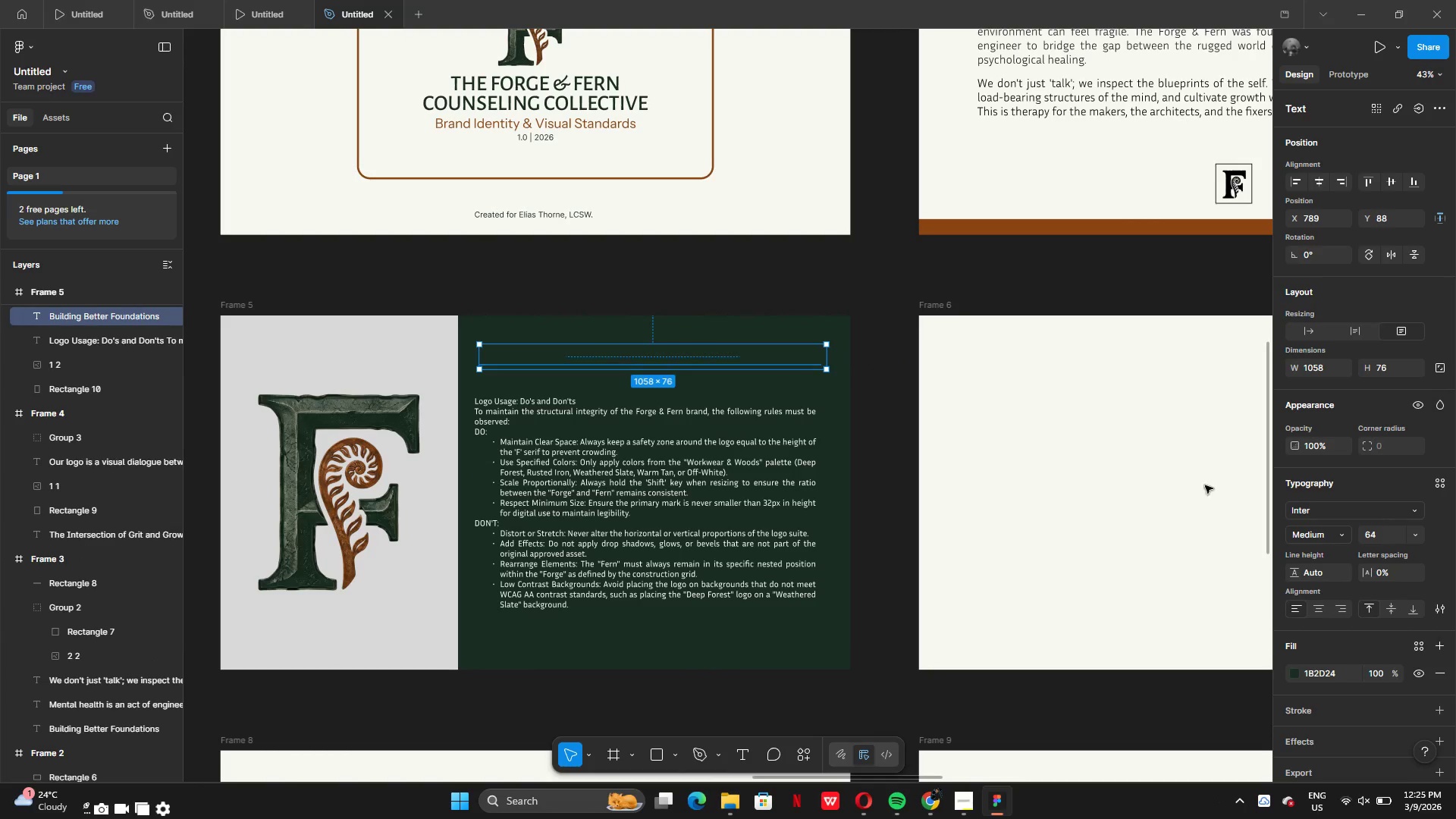 
left_click([1295, 670])
 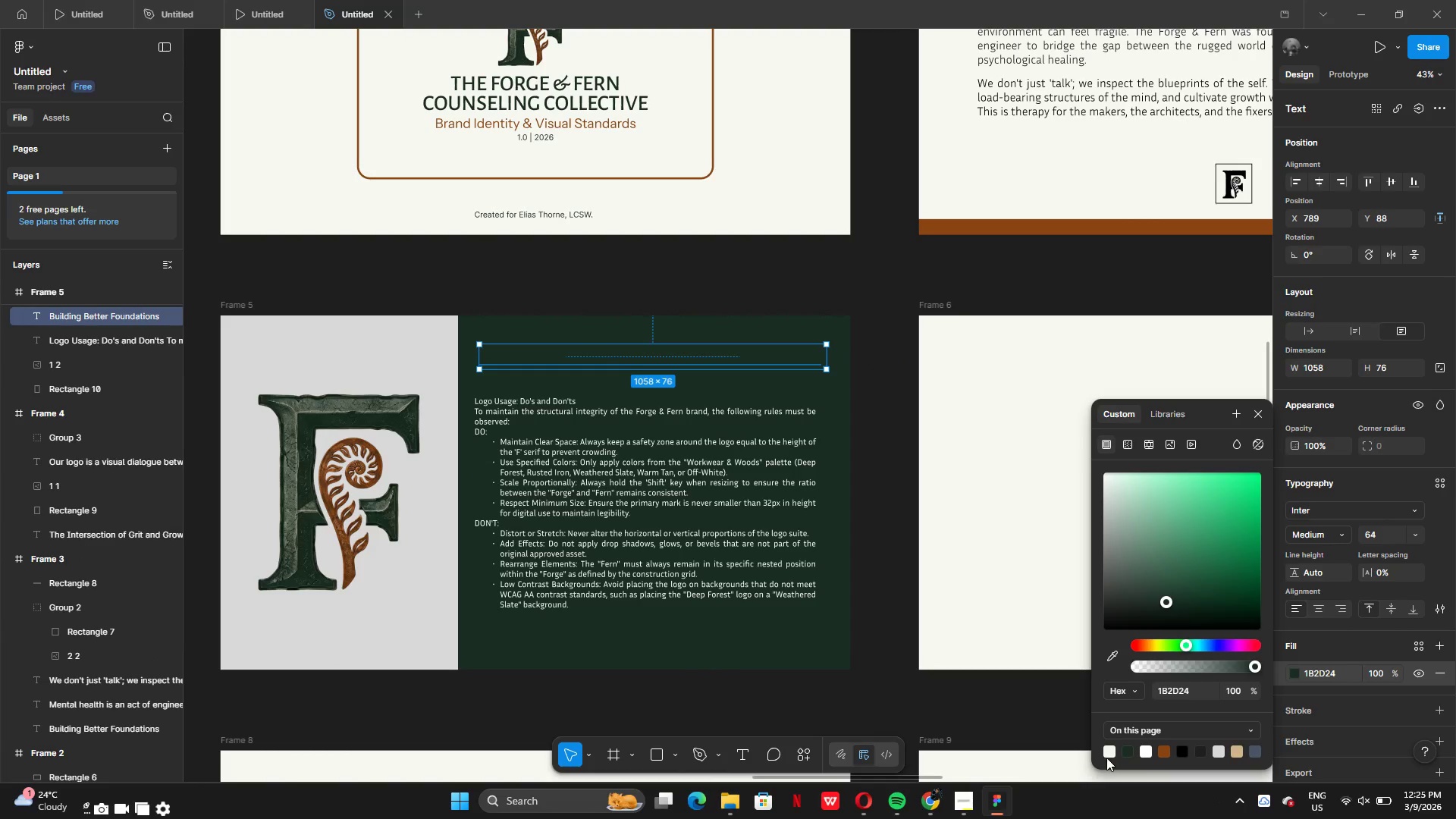 
left_click([1106, 753])
 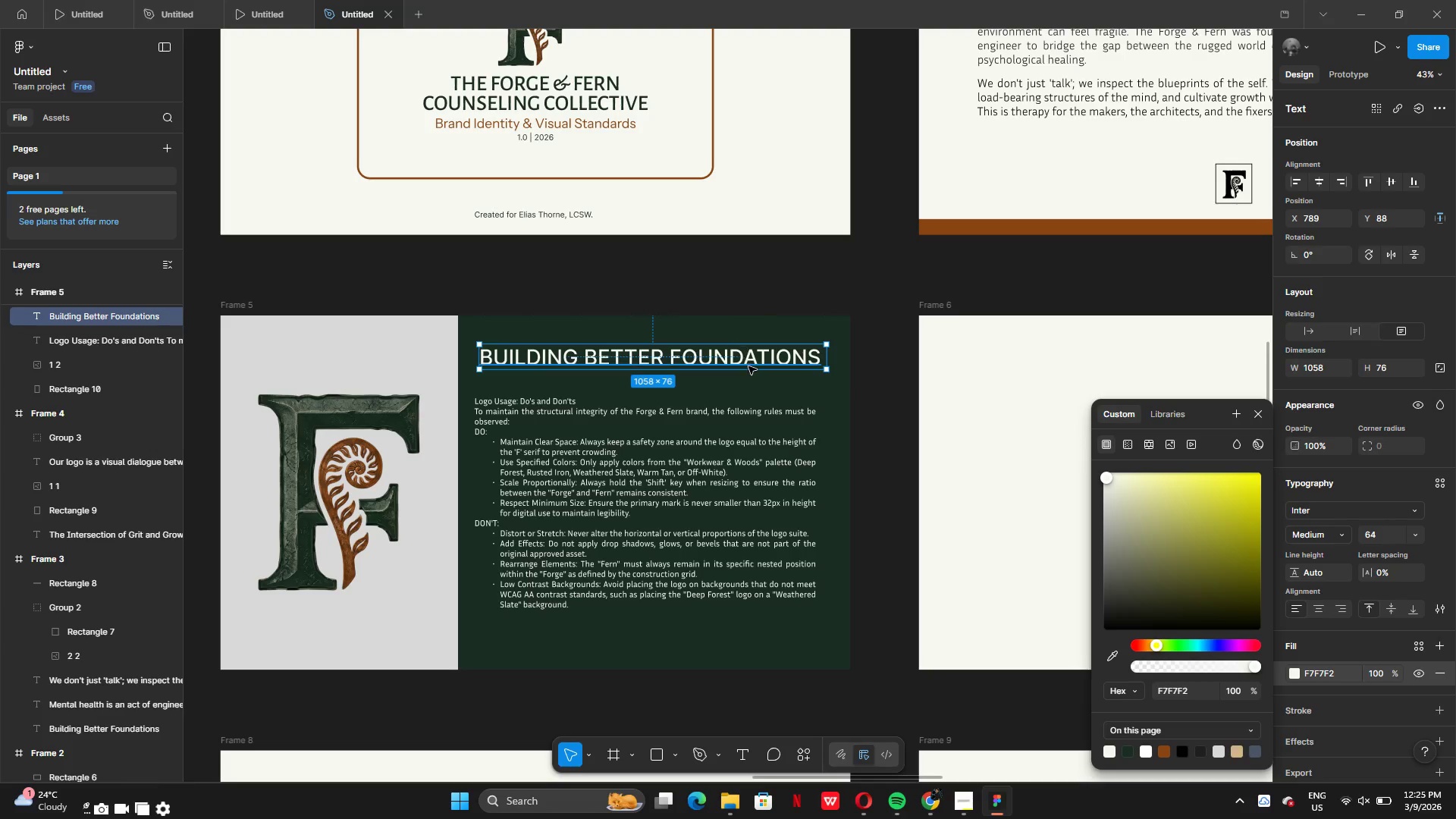 
double_click([748, 366])
 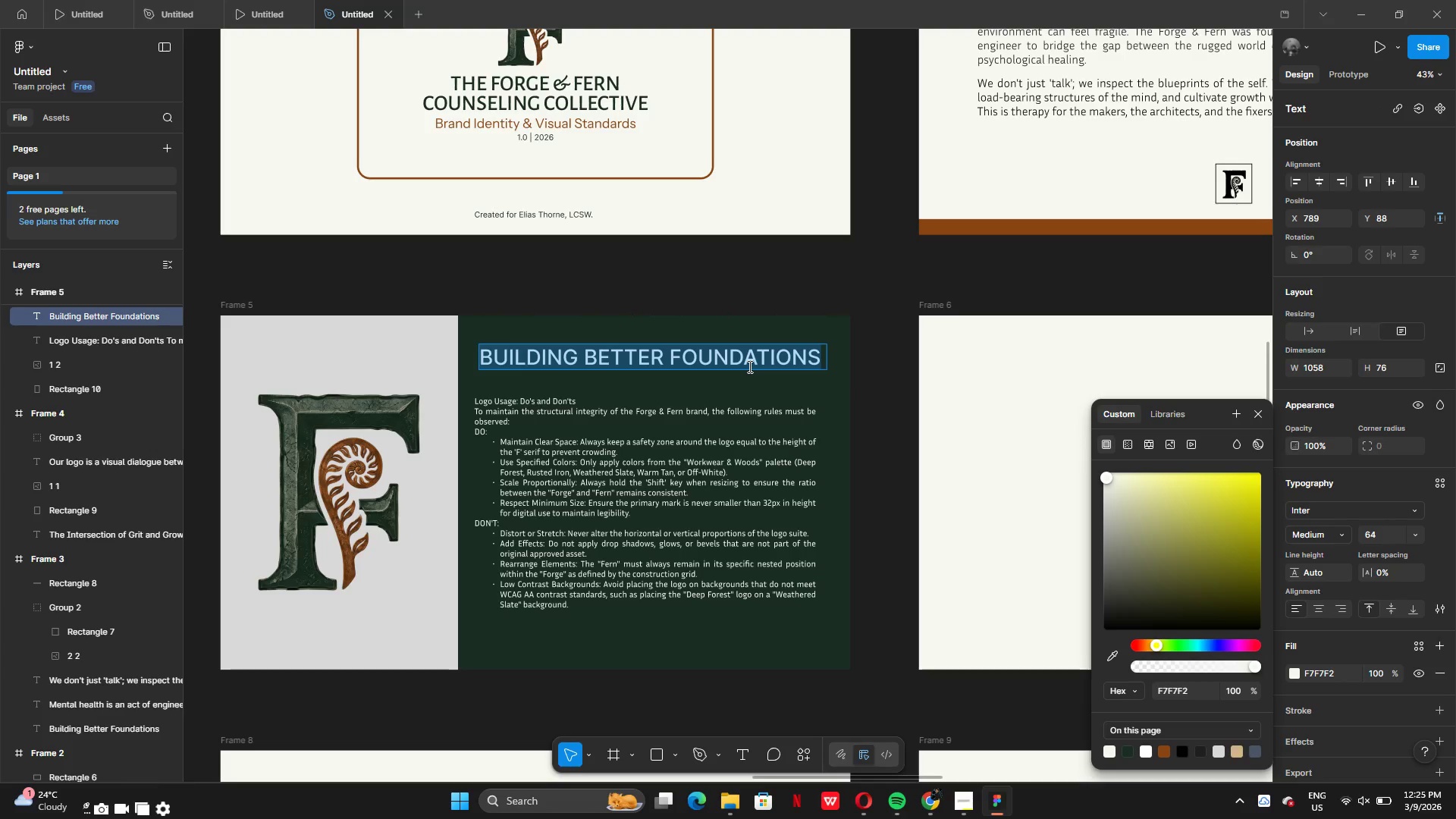 
type(LOGO CONSTRUCTION)
 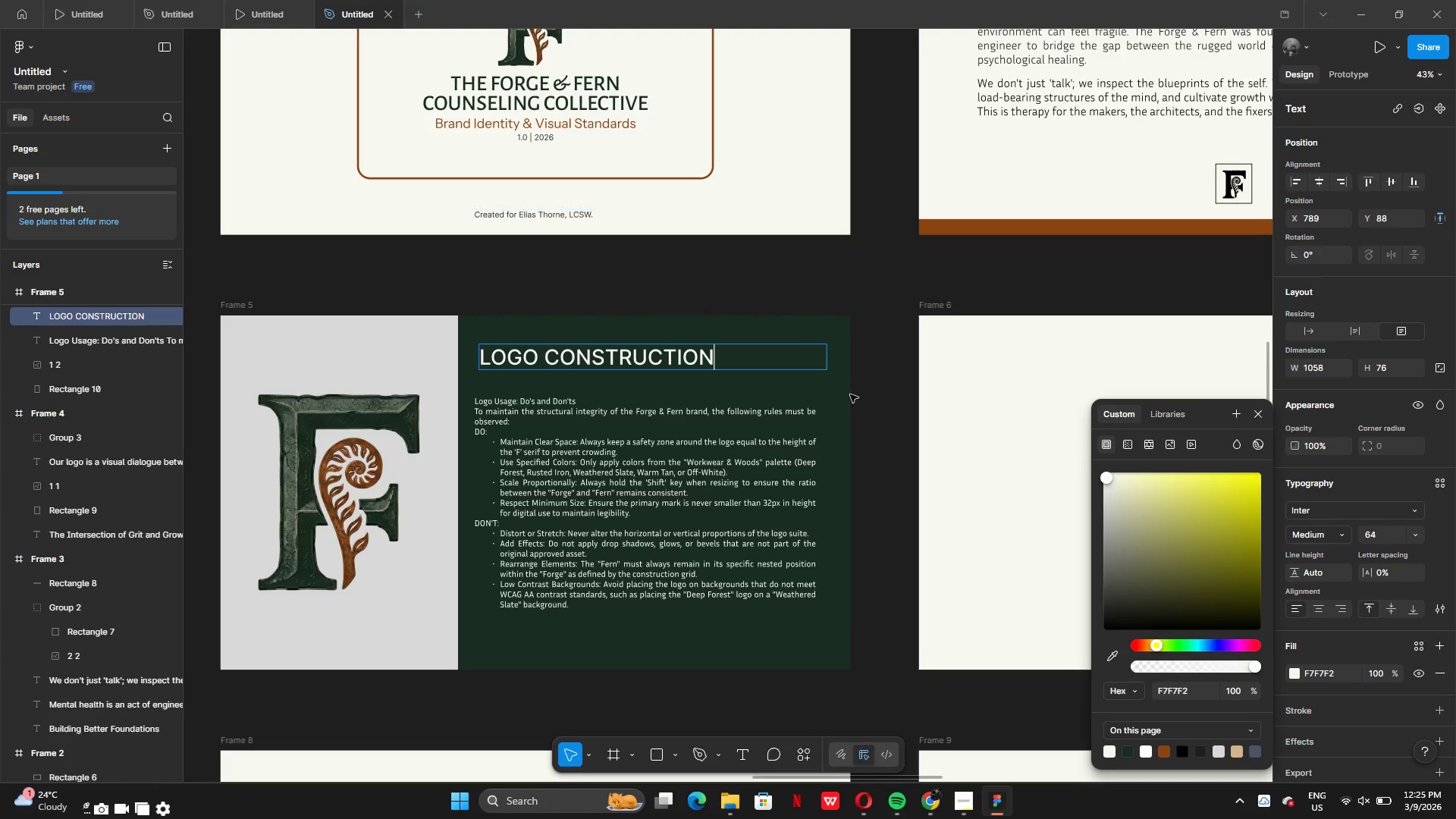 
left_click([833, 410])
 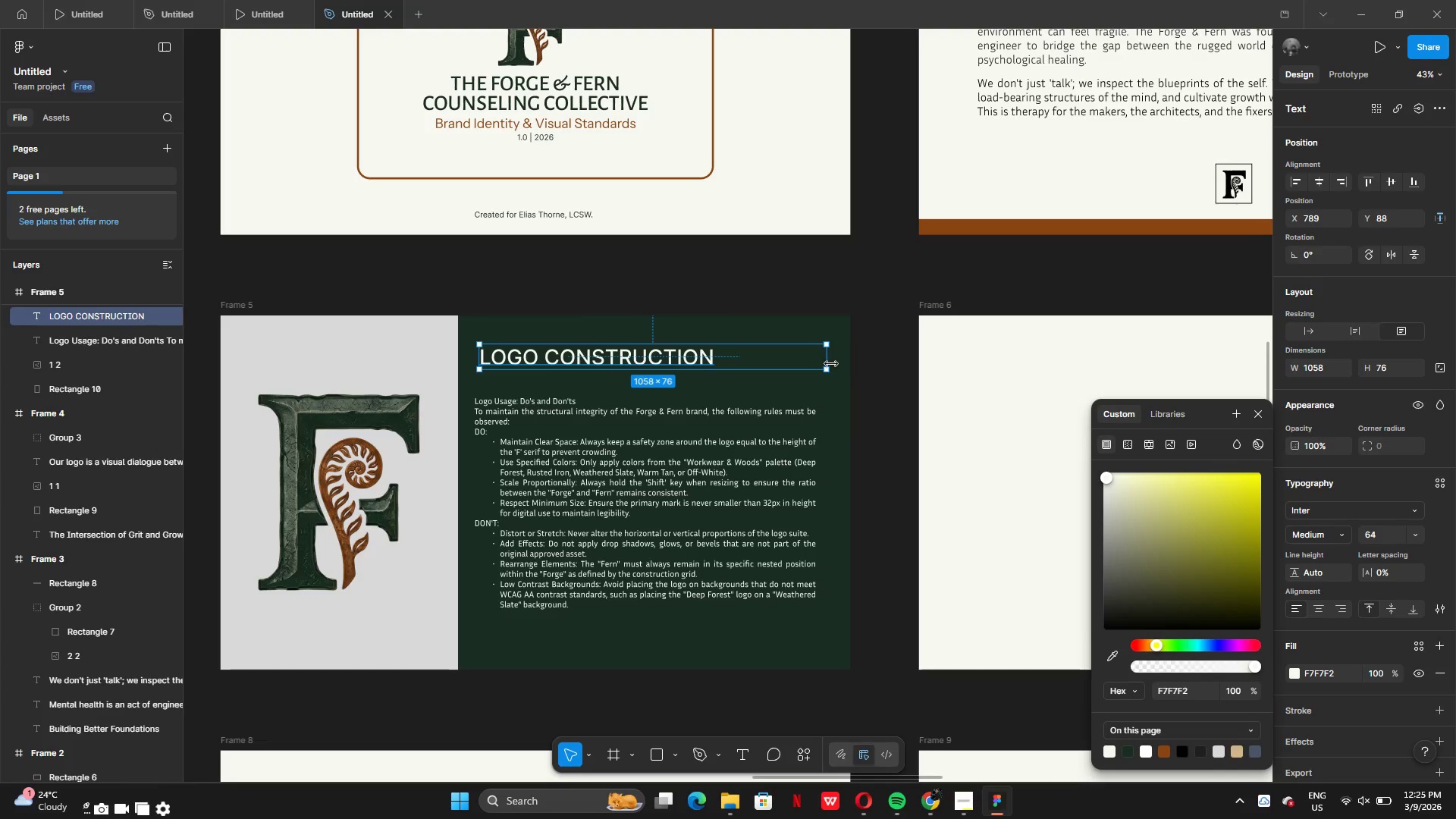 
left_click_drag(start_coordinate=[832, 362], to_coordinate=[714, 357])
 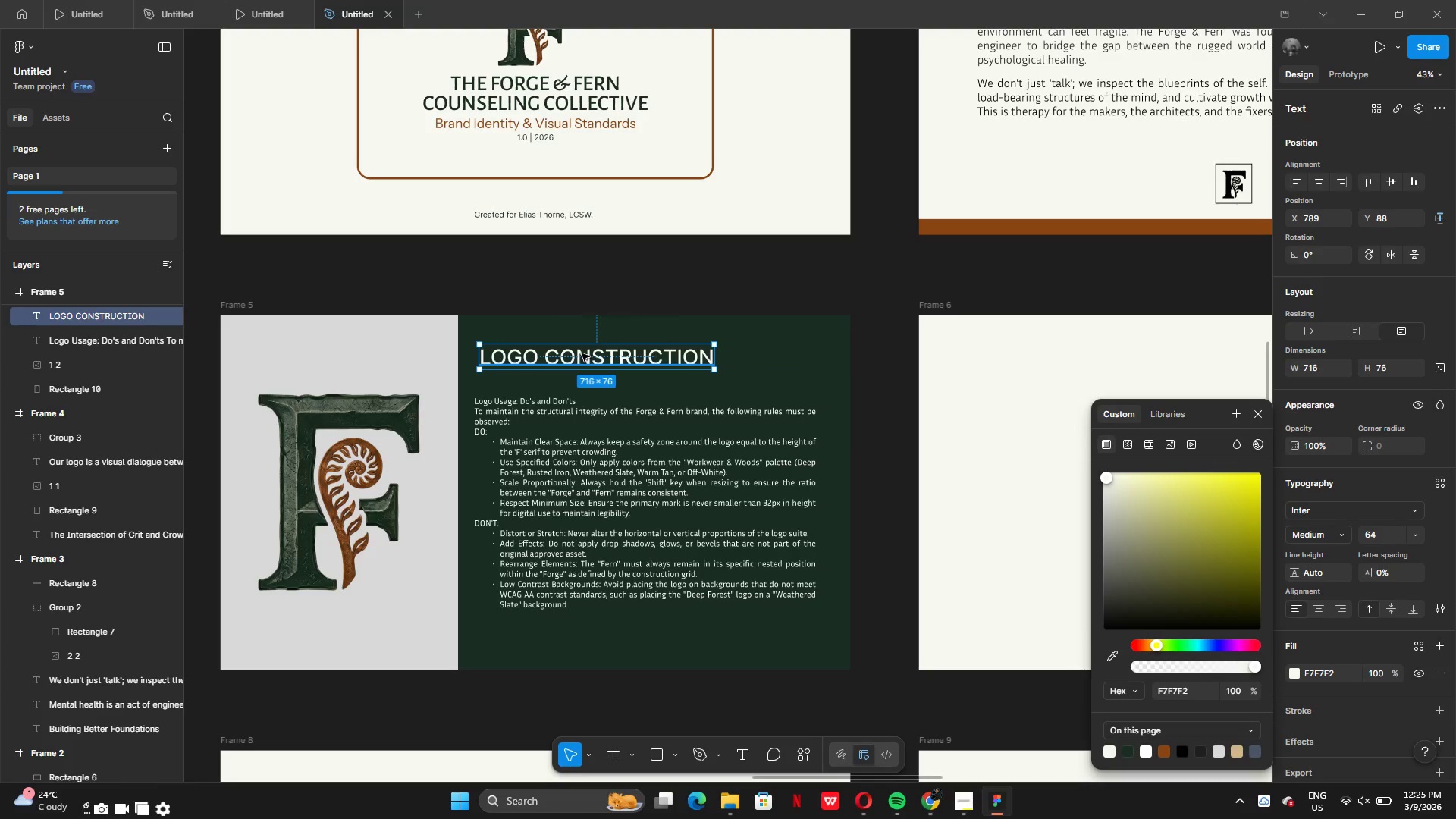 
left_click_drag(start_coordinate=[582, 353], to_coordinate=[628, 359])
 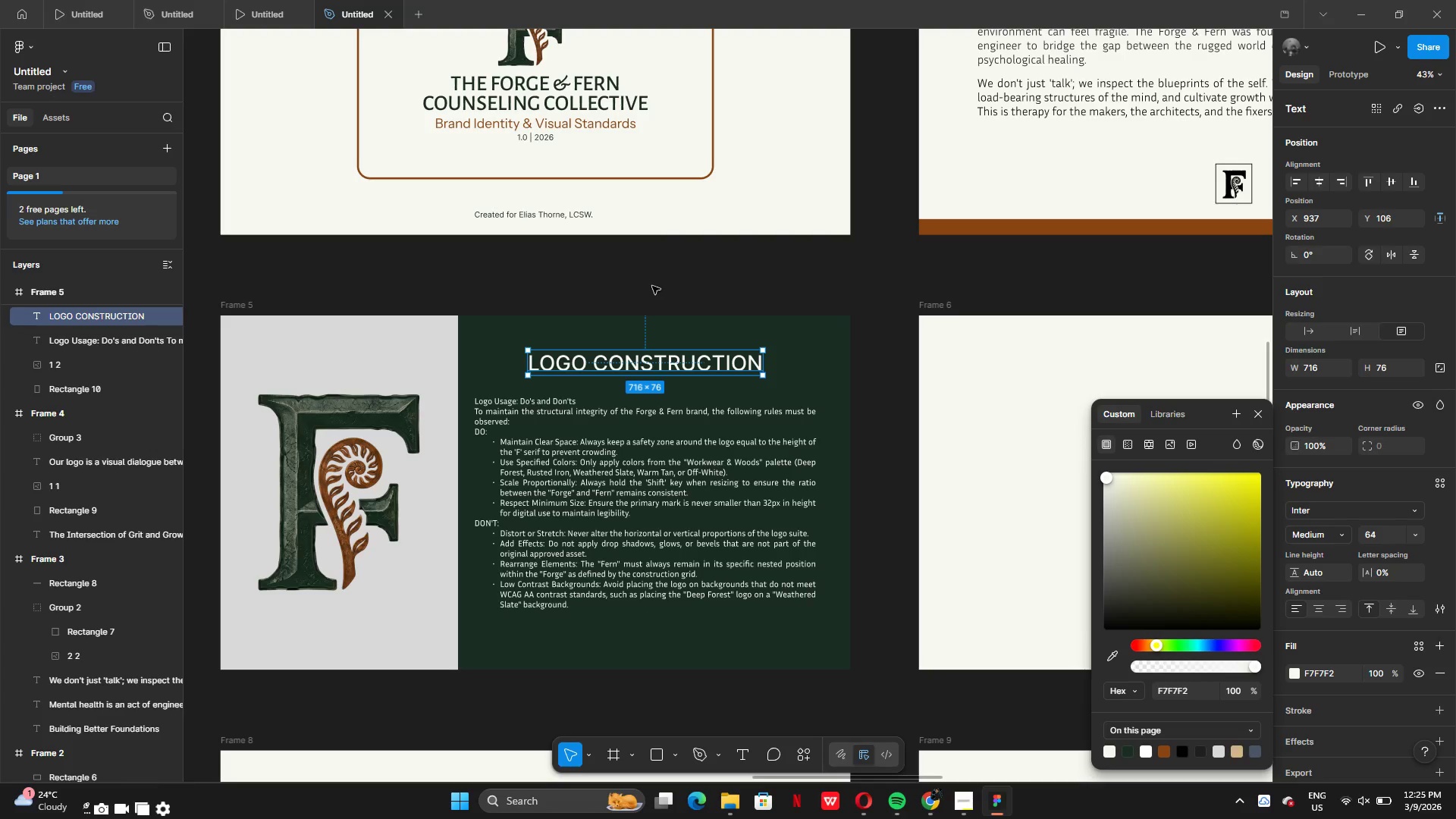 
left_click([652, 285])
 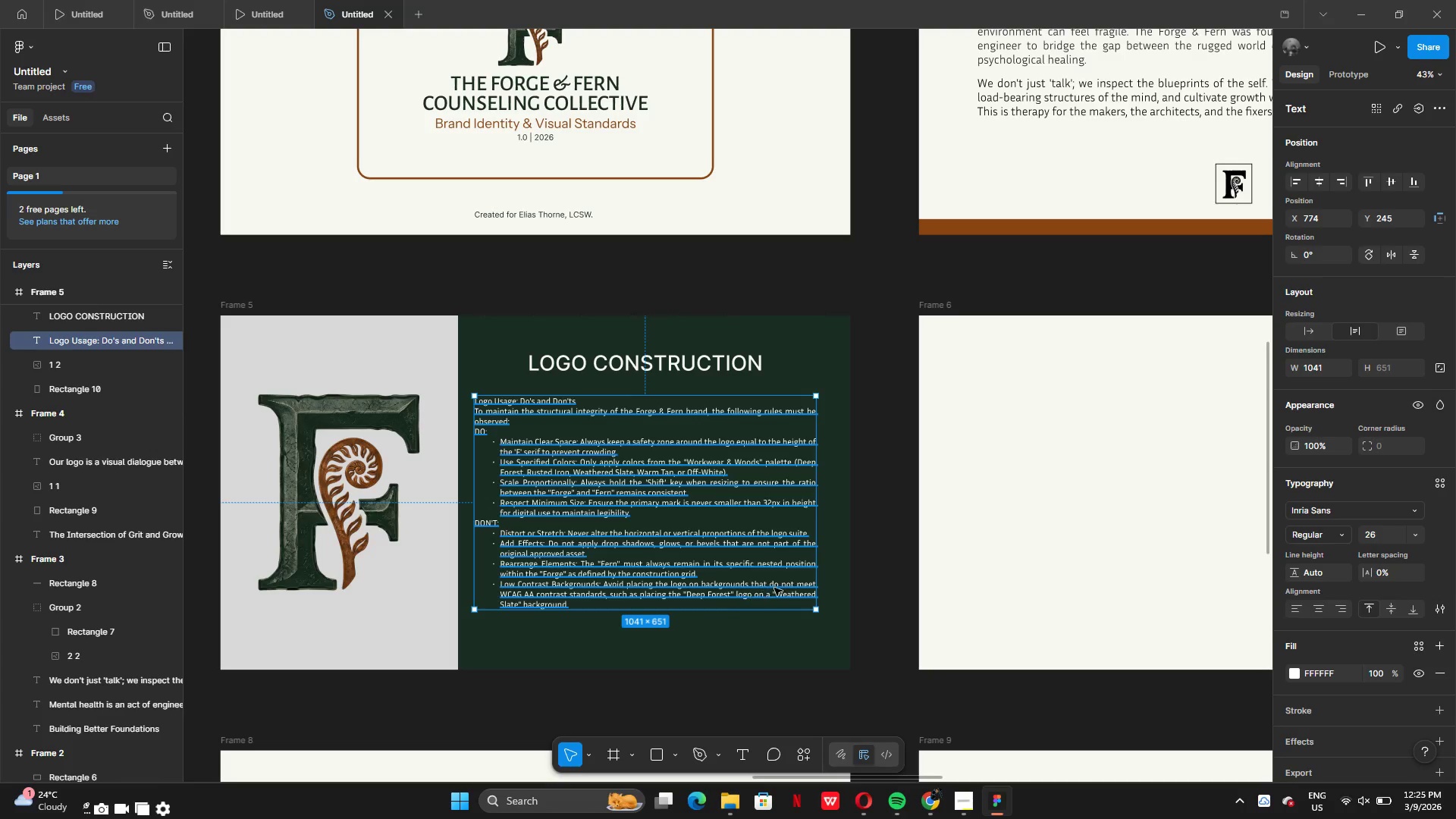 
left_click_drag(start_coordinate=[816, 567], to_coordinate=[829, 567])
 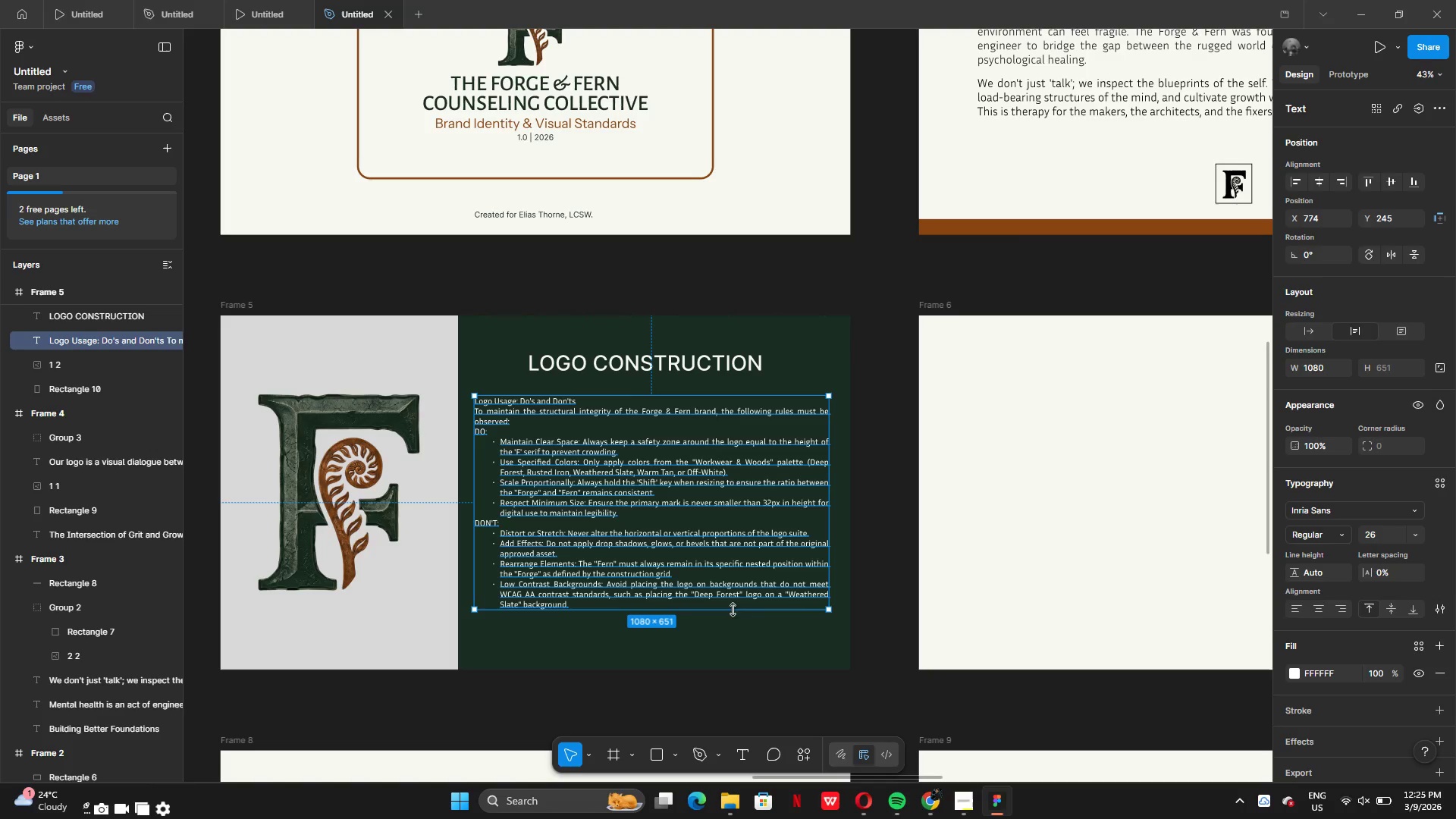 
left_click([730, 622])
 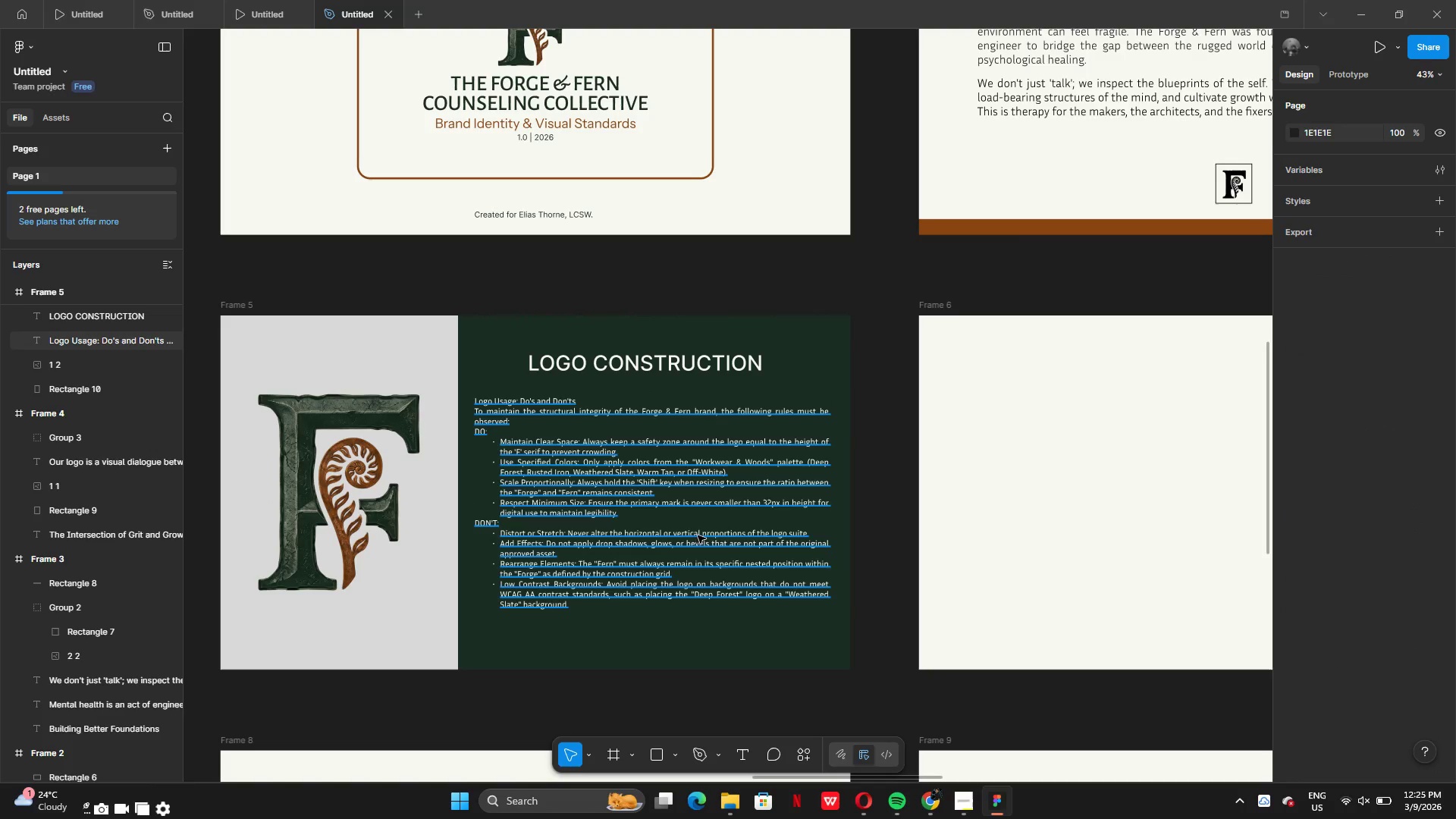 
mouse_move([697, 544])
 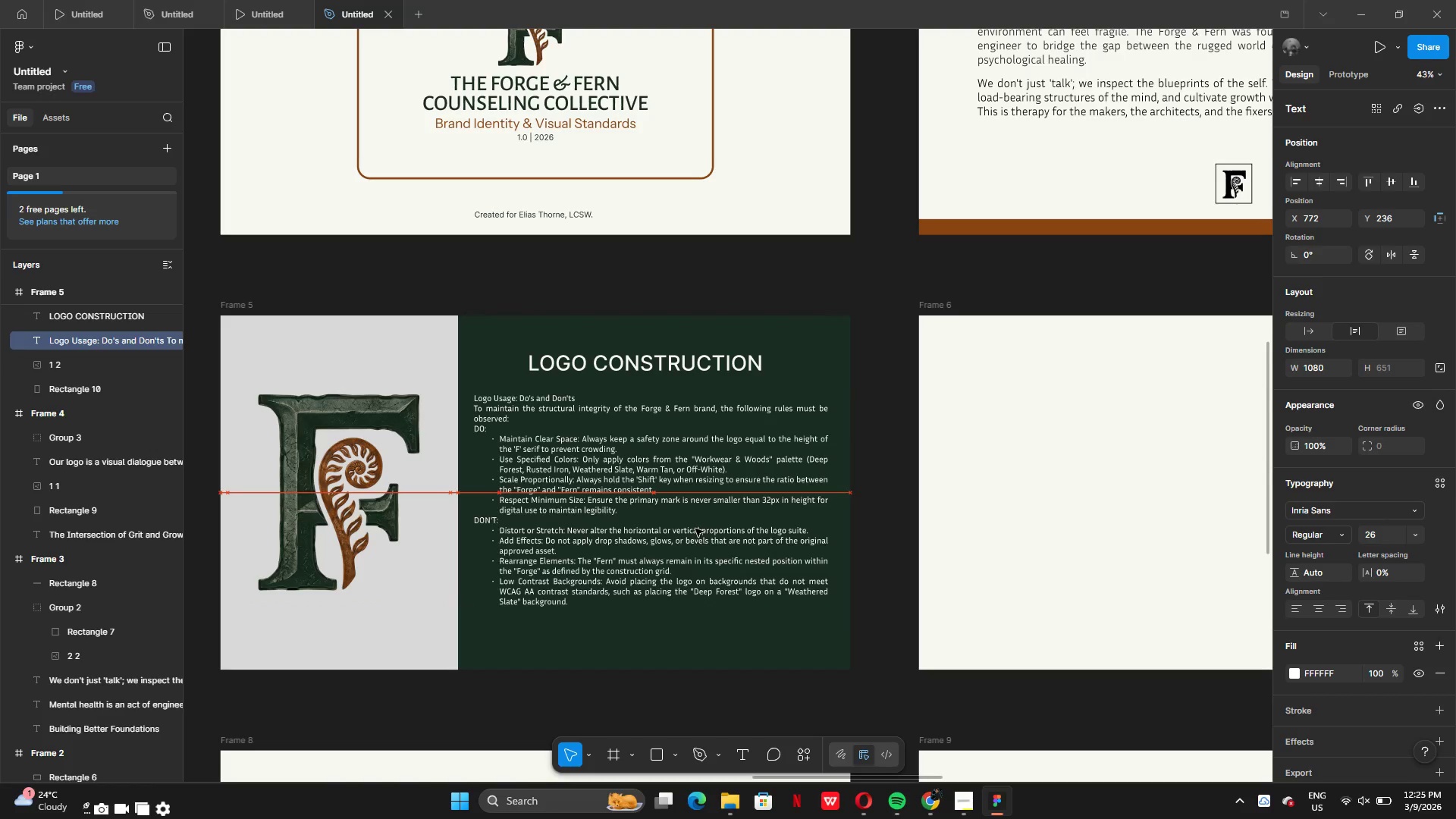 
left_click([764, 337])
 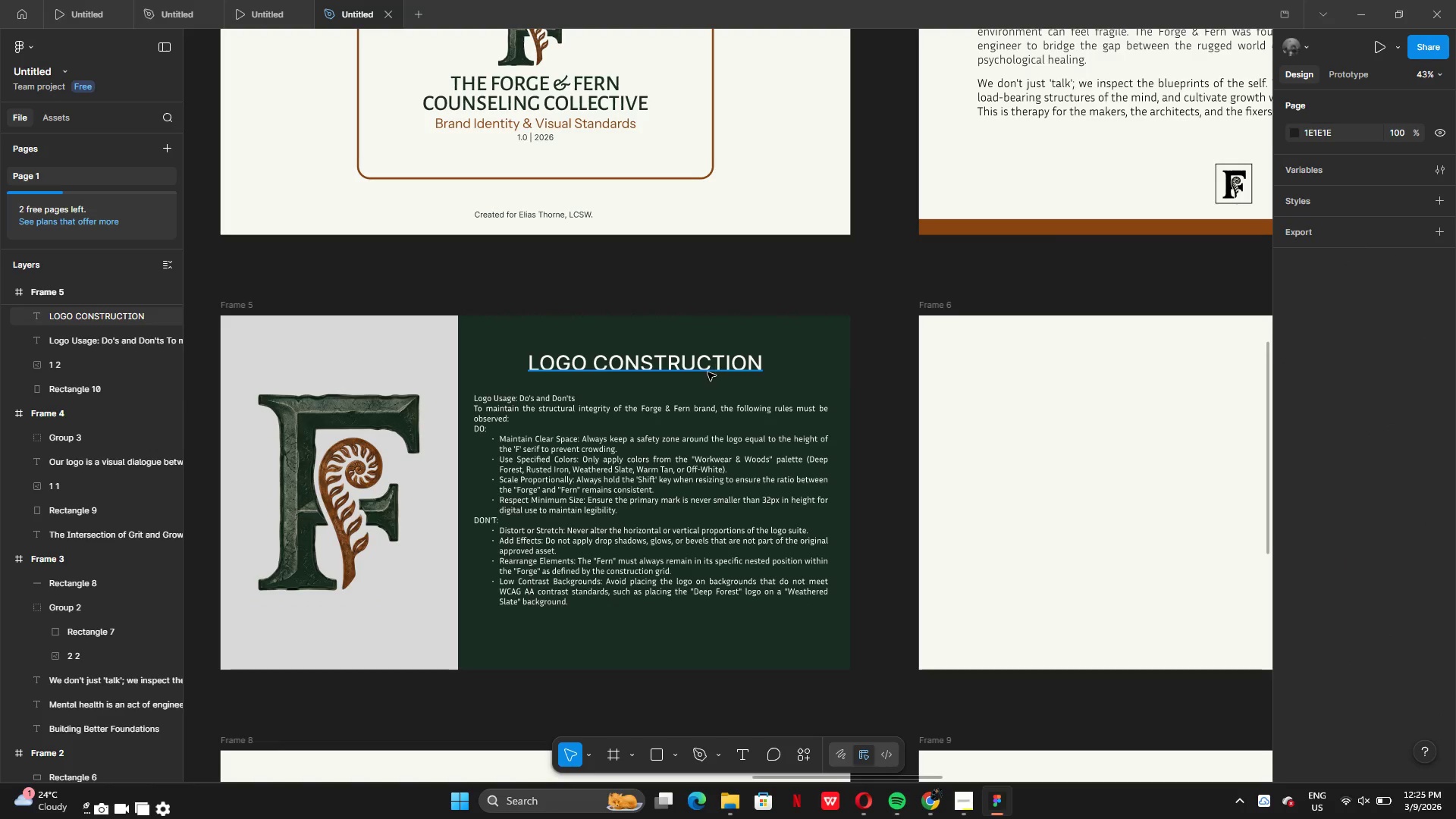 
left_click([705, 372])
 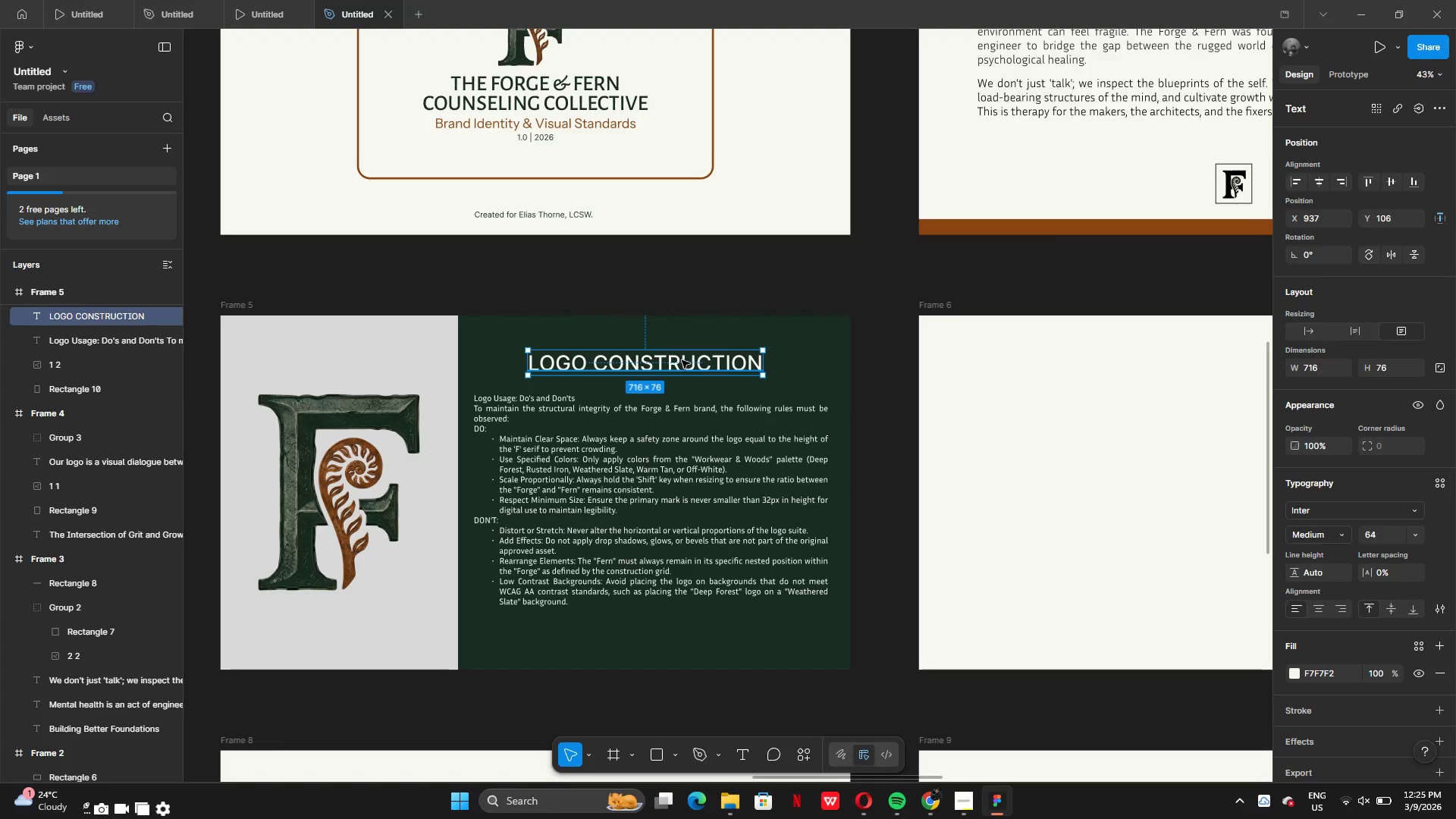 
left_click_drag(start_coordinate=[680, 359], to_coordinate=[686, 358])
 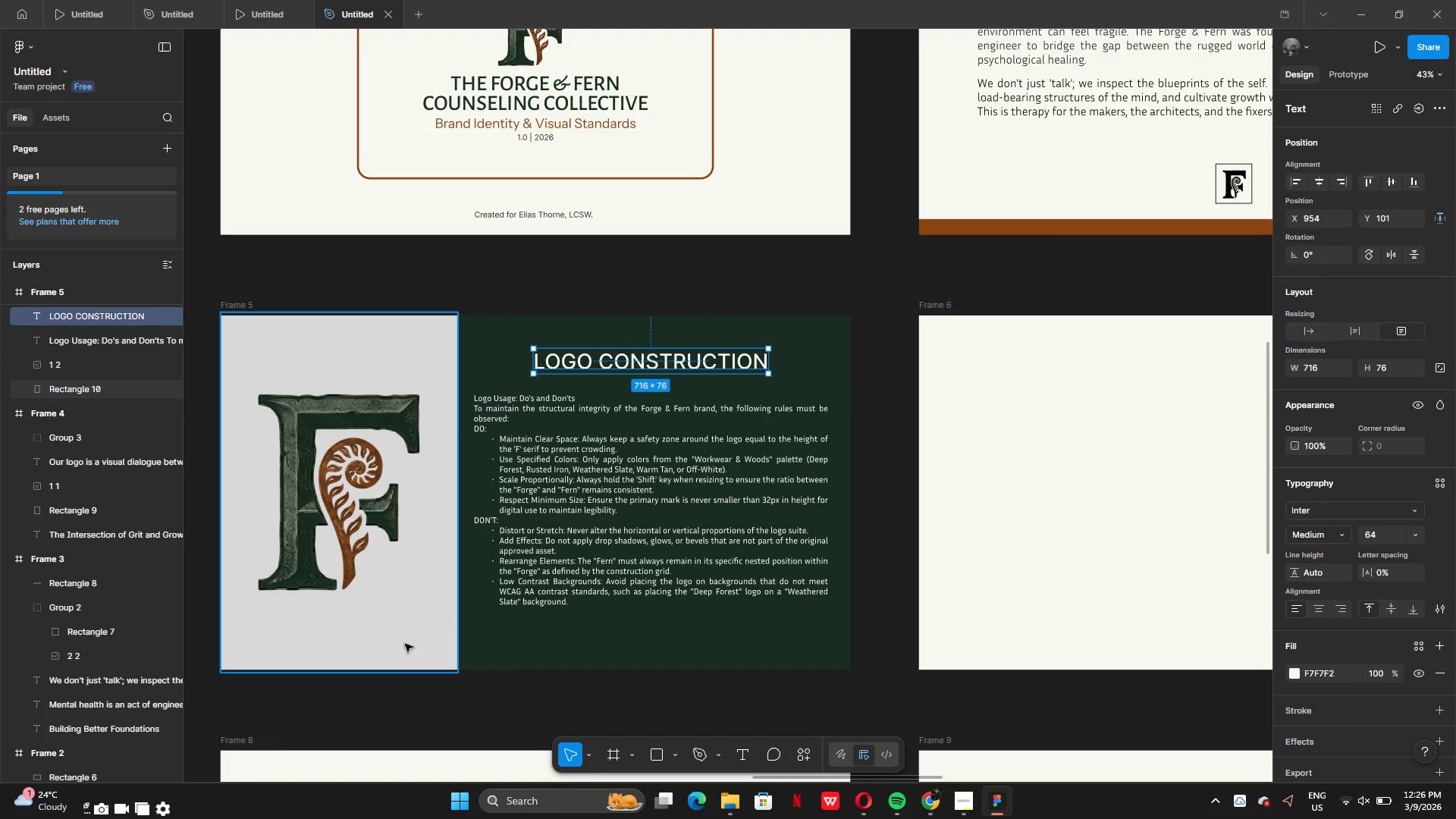 
left_click([403, 646])
 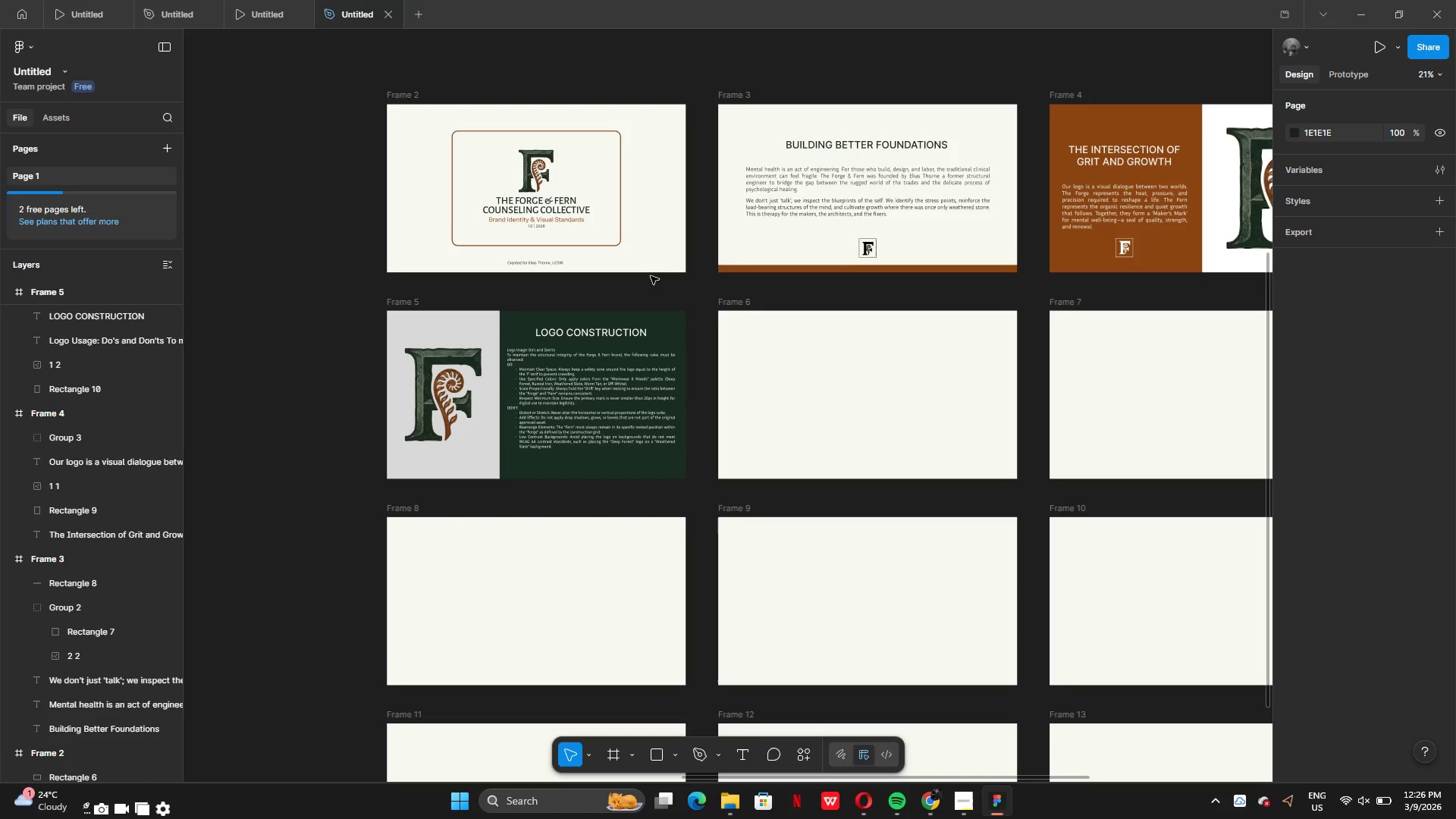 
wait(18.0)
 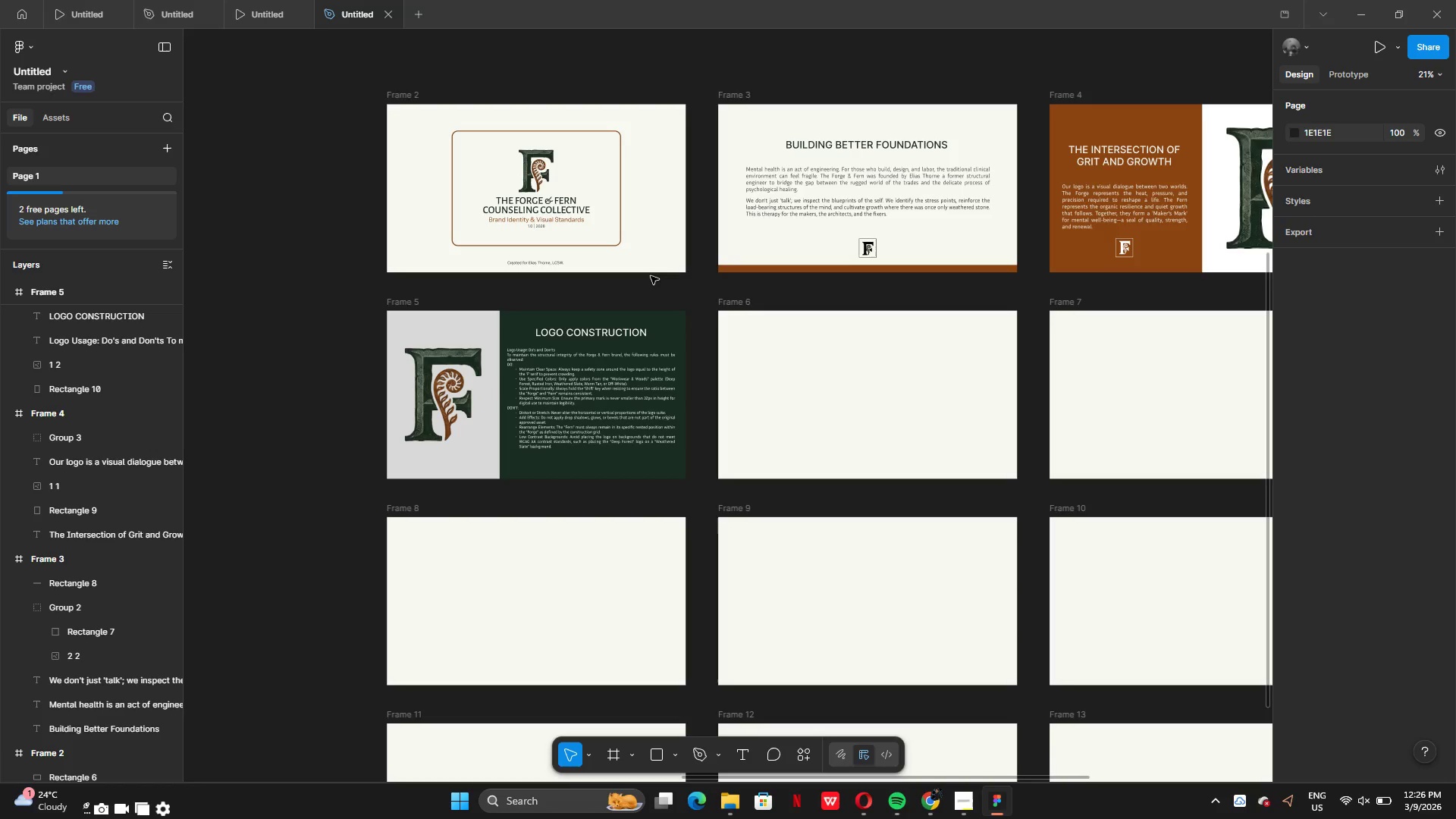 
left_click([1111, 245])
 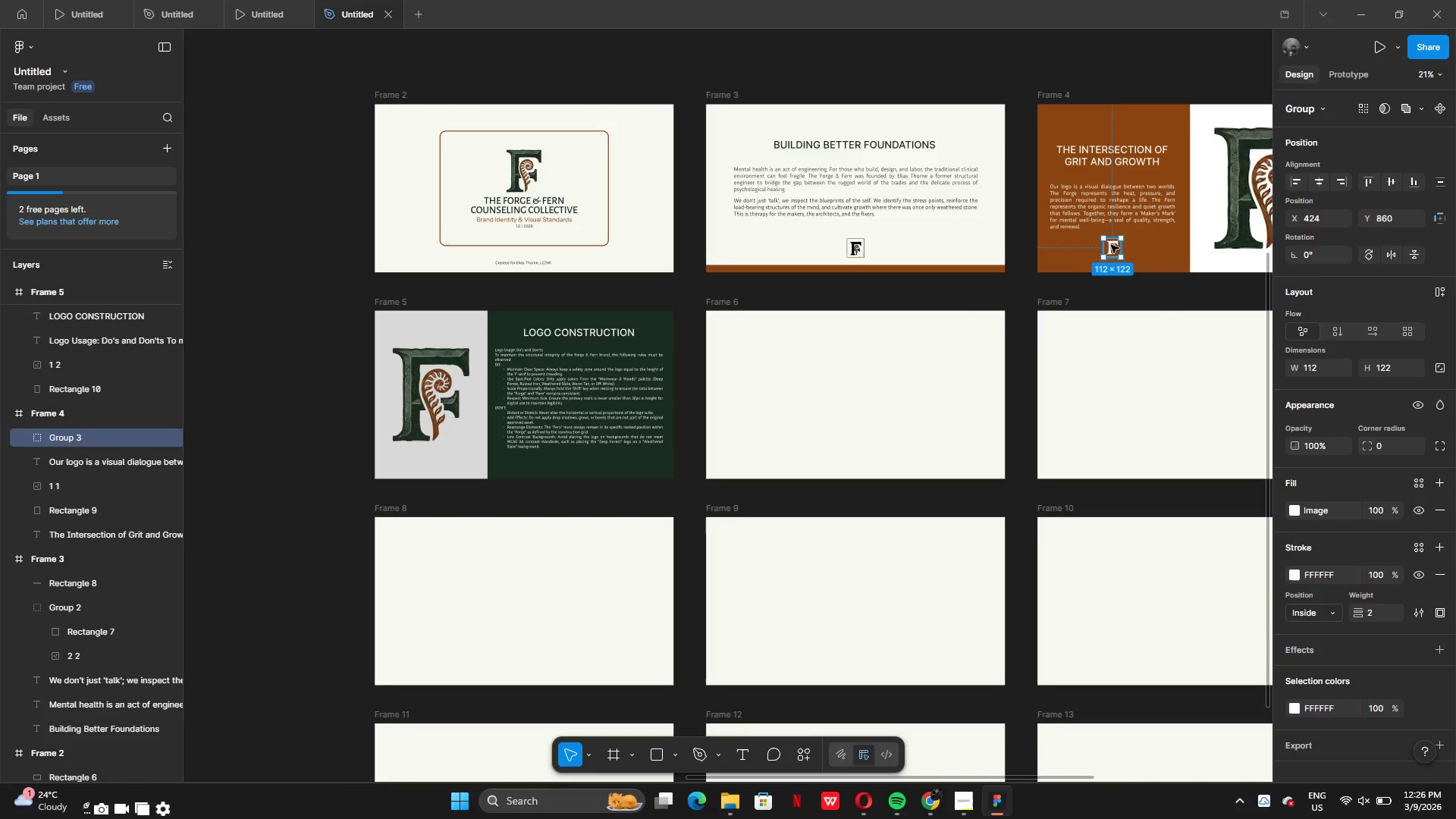 
key(Control+C)
 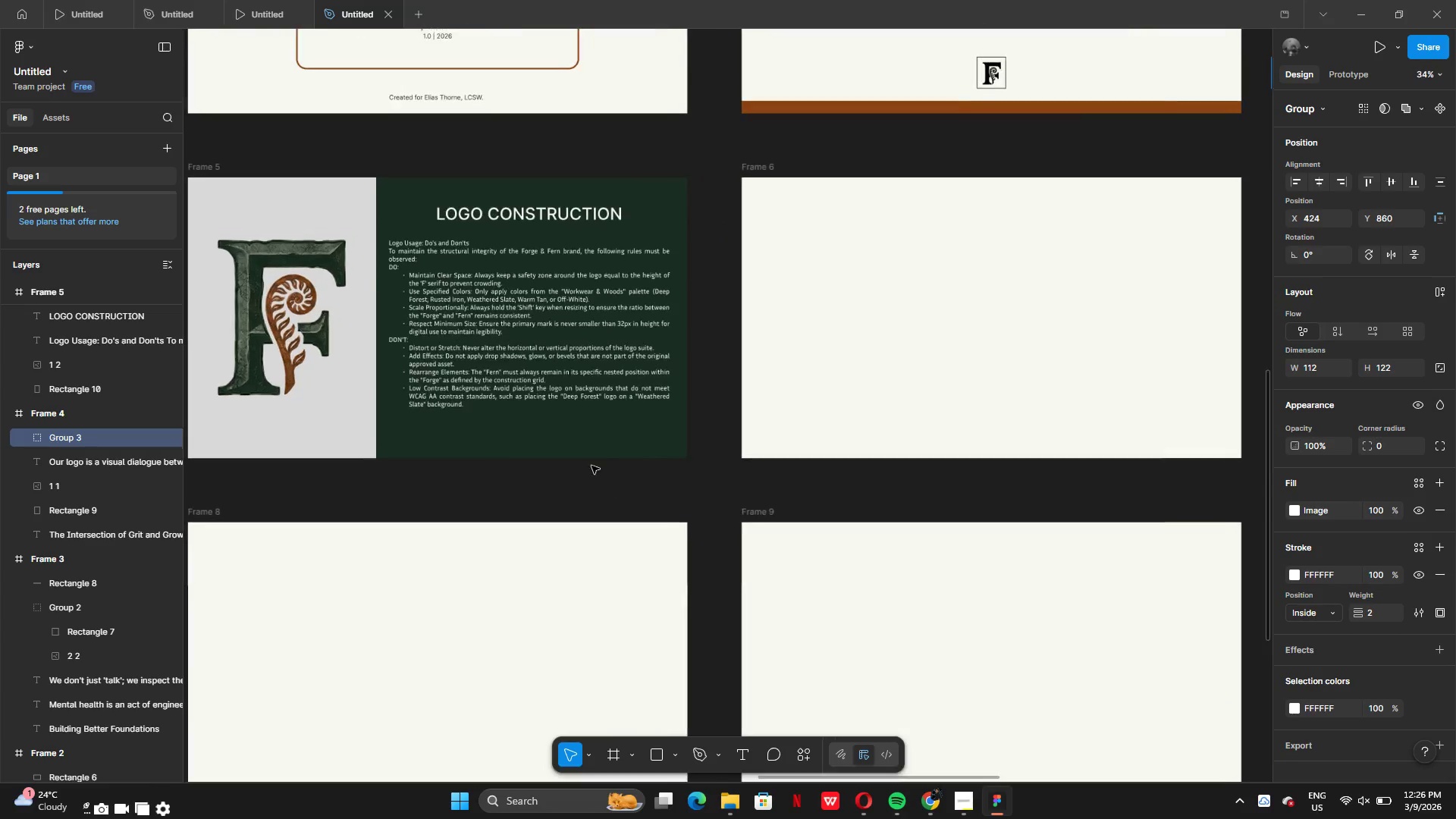 
left_click([598, 439])
 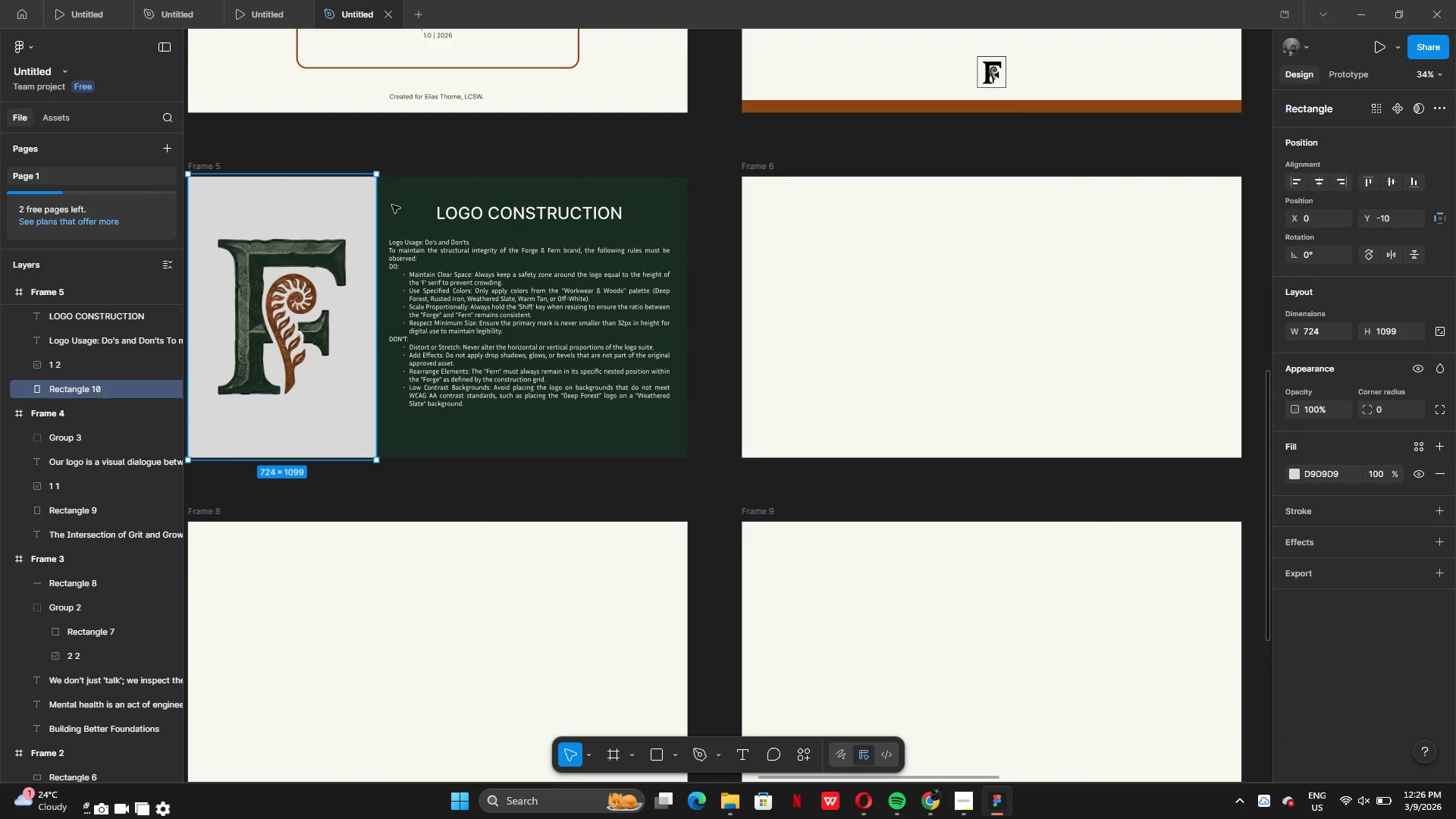 
left_click([382, 203])
 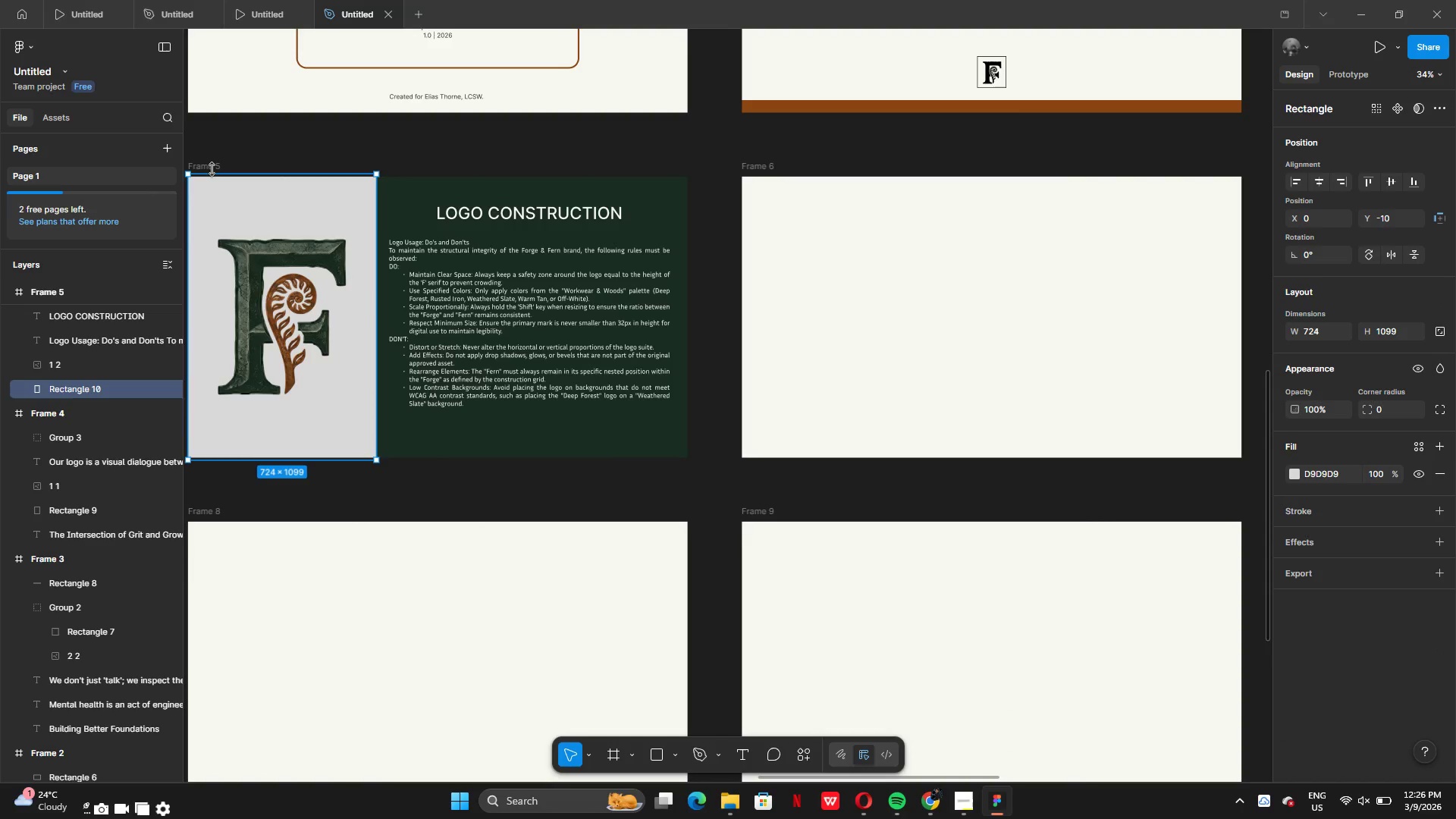 
left_click([211, 165])
 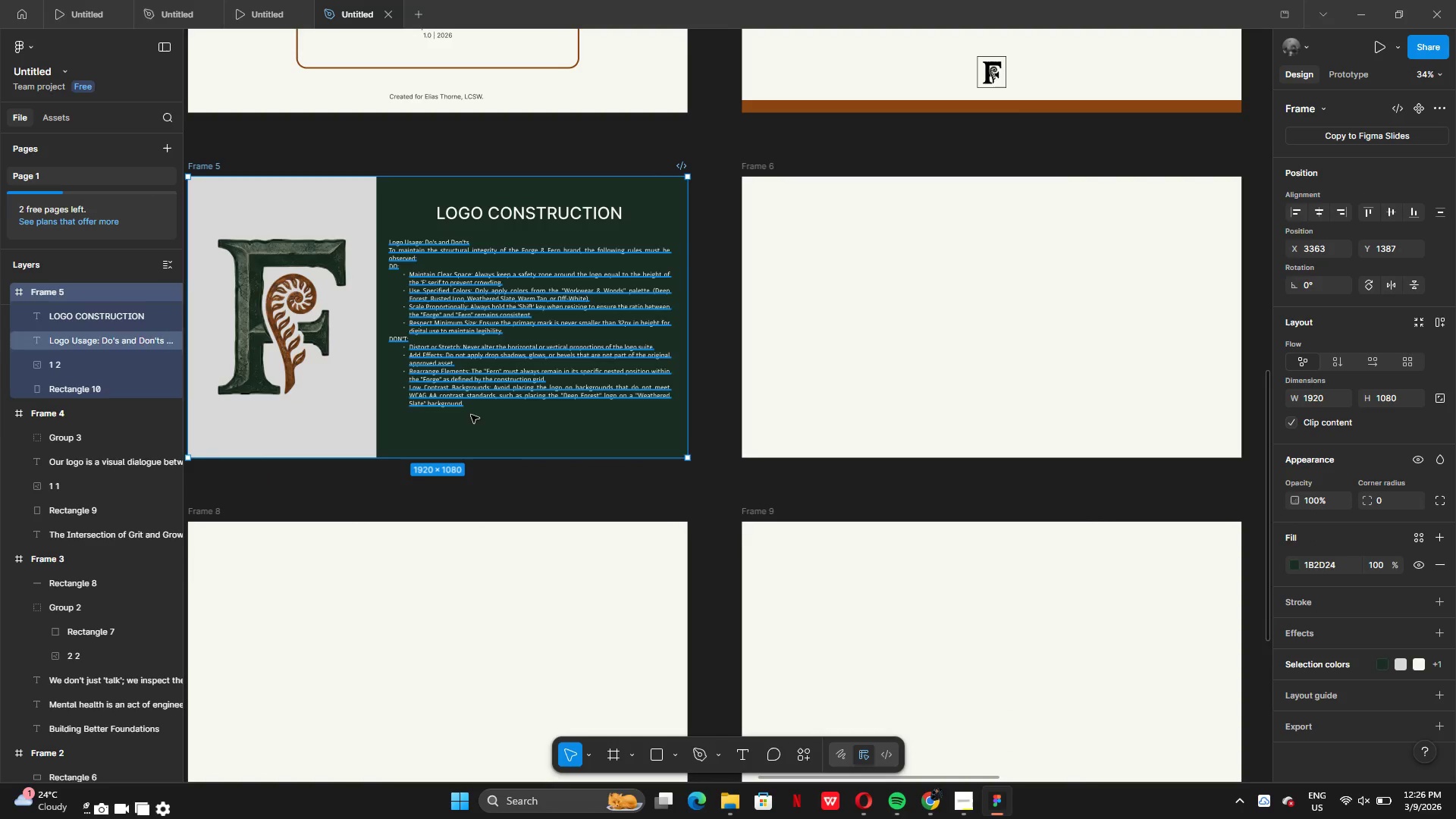 
key(Control+V)
 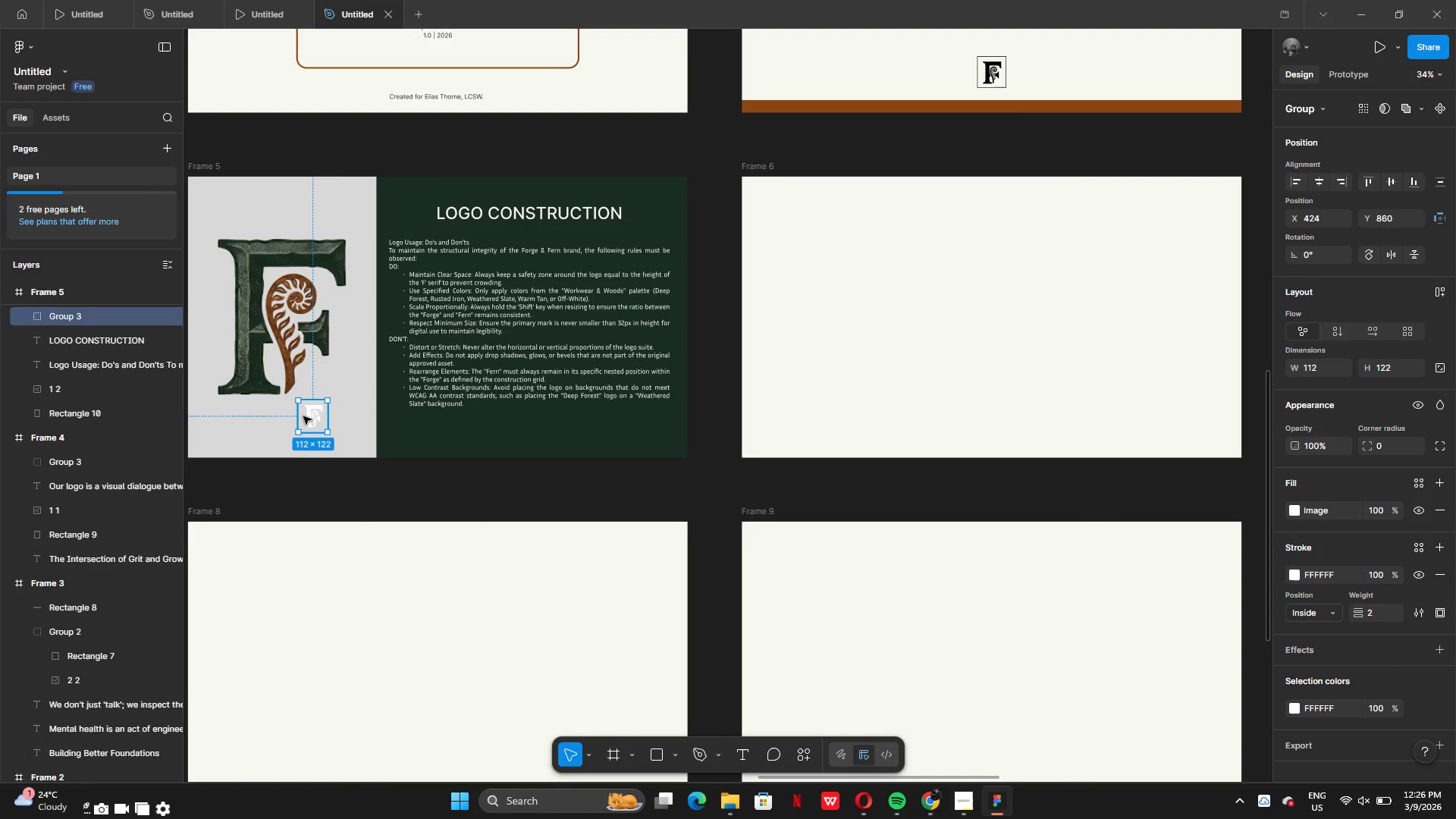 
left_click_drag(start_coordinate=[312, 416], to_coordinate=[529, 429])
 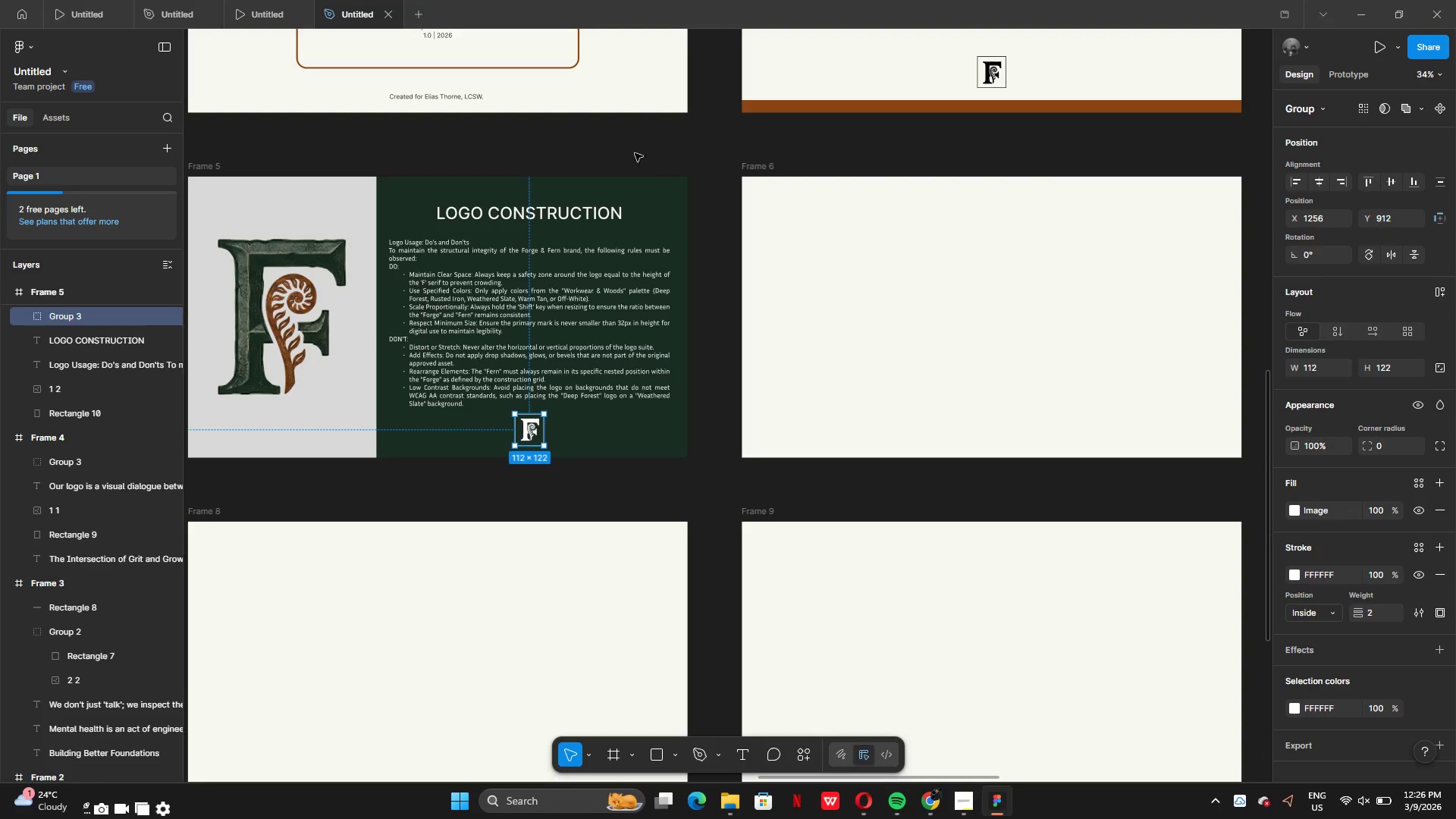 
left_click([632, 139])
 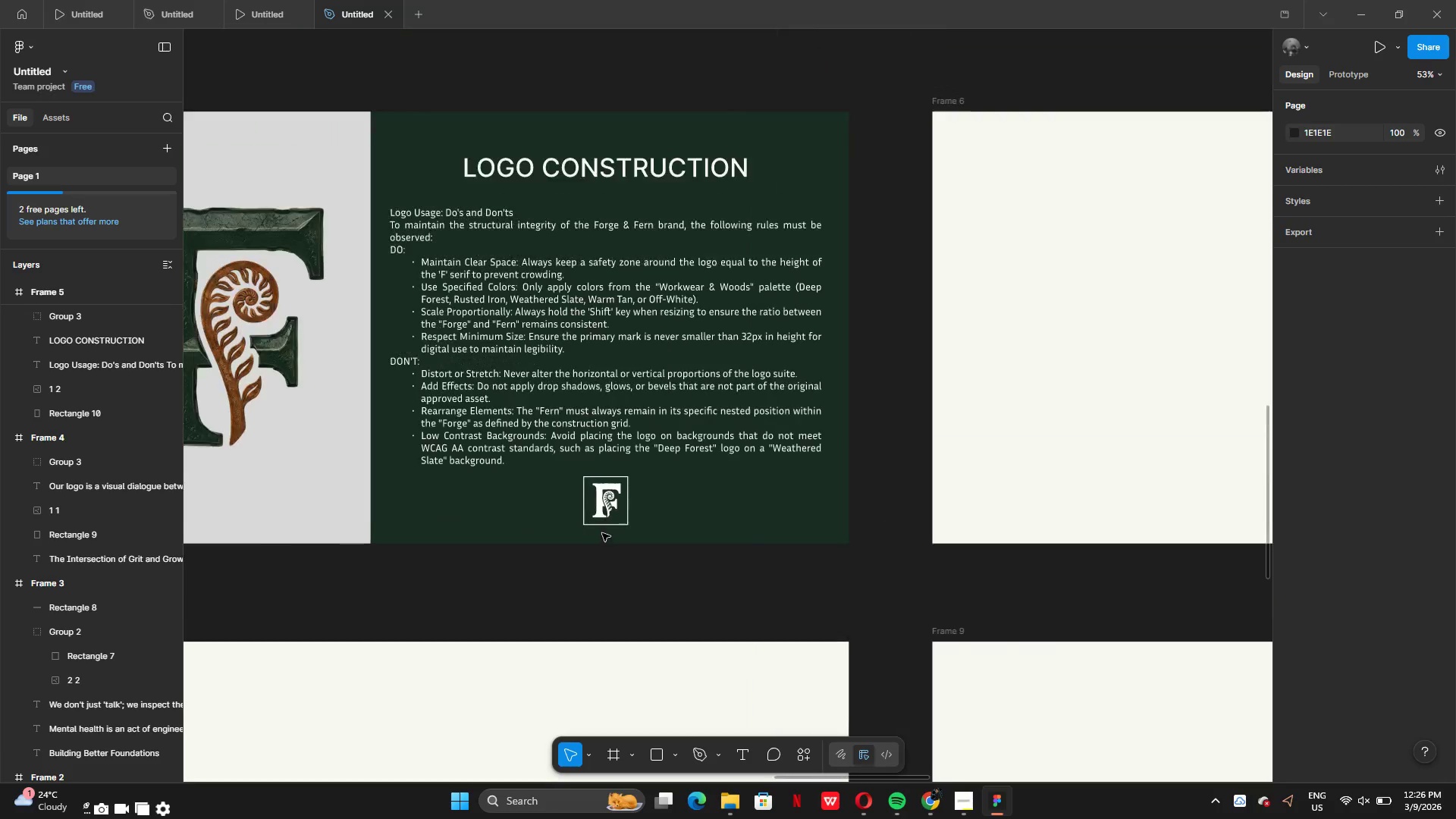 
left_click_drag(start_coordinate=[609, 504], to_coordinate=[802, 506])
 